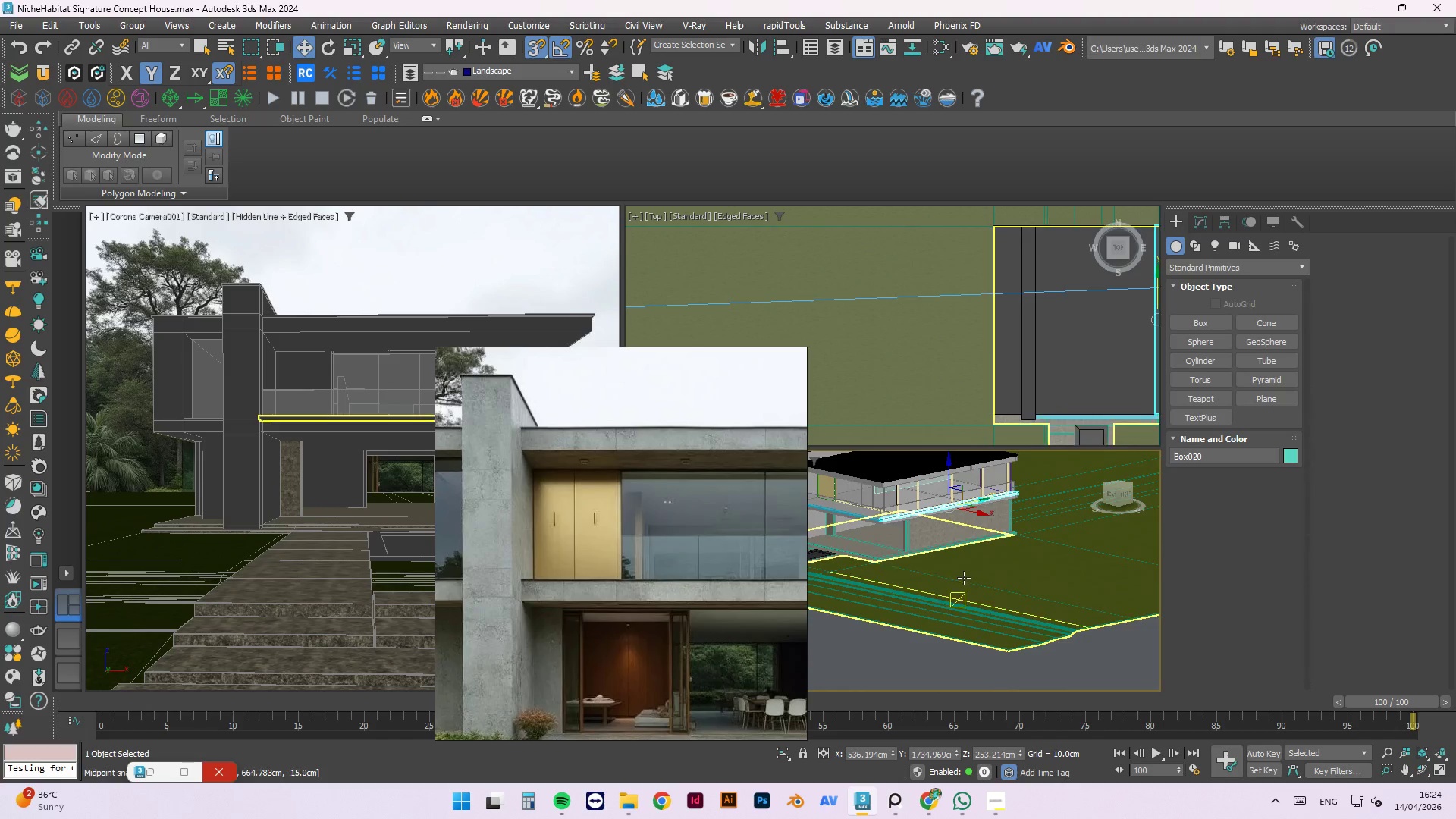 
left_click([1026, 567])
 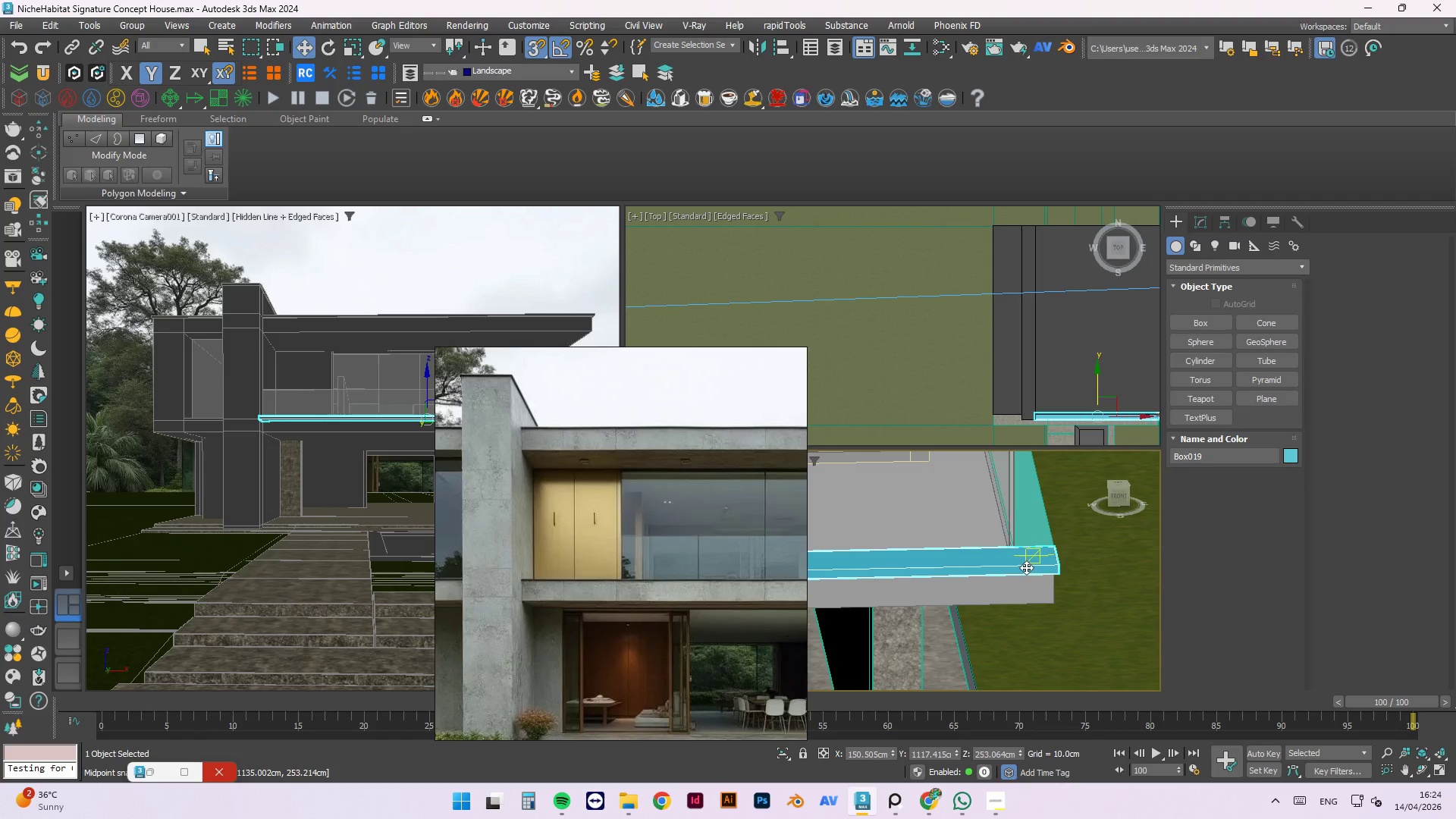 
scroll: coordinate [956, 541], scroll_direction: up, amount: 7.0
 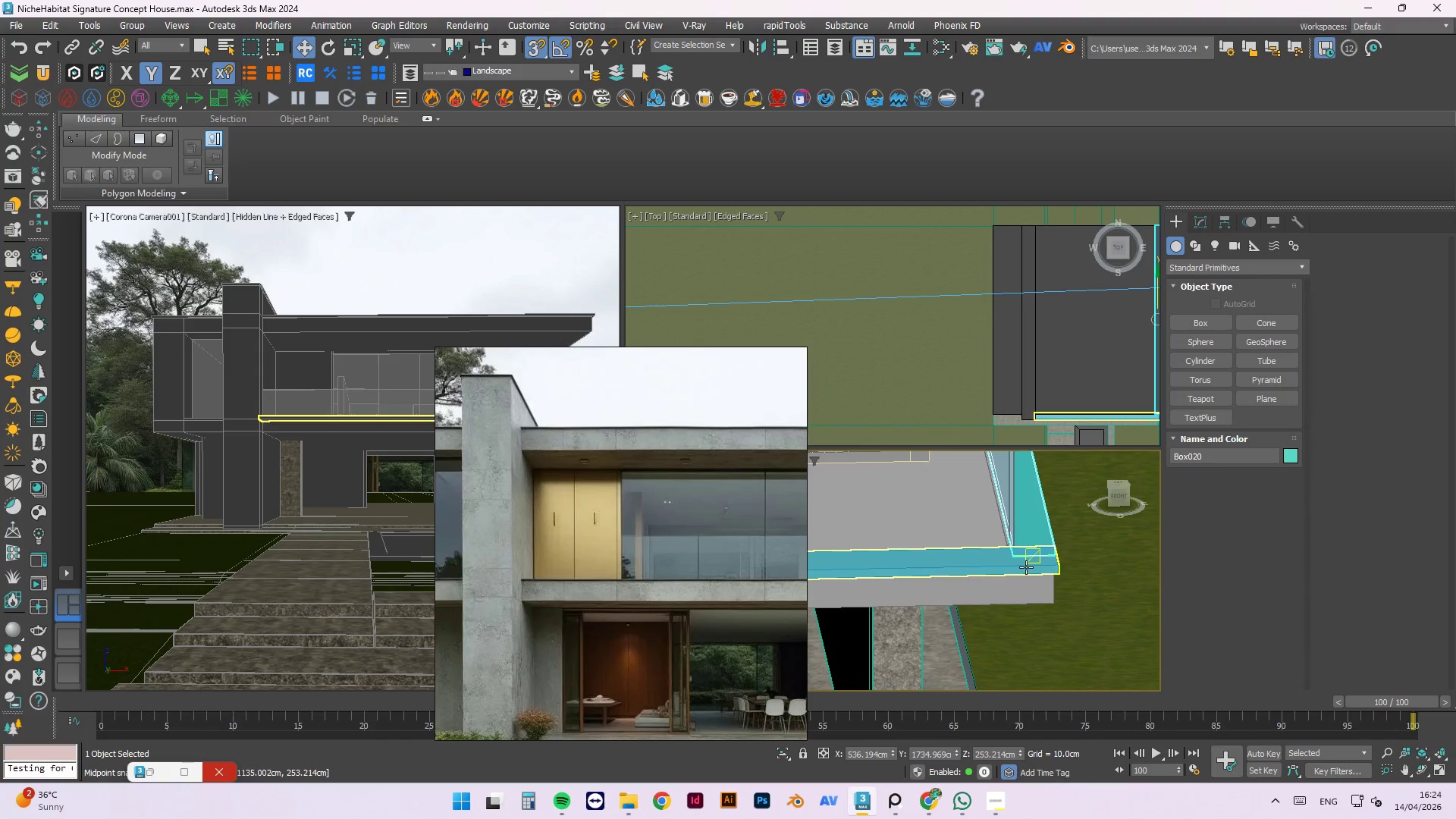 
scroll: coordinate [1031, 544], scroll_direction: down, amount: 7.0
 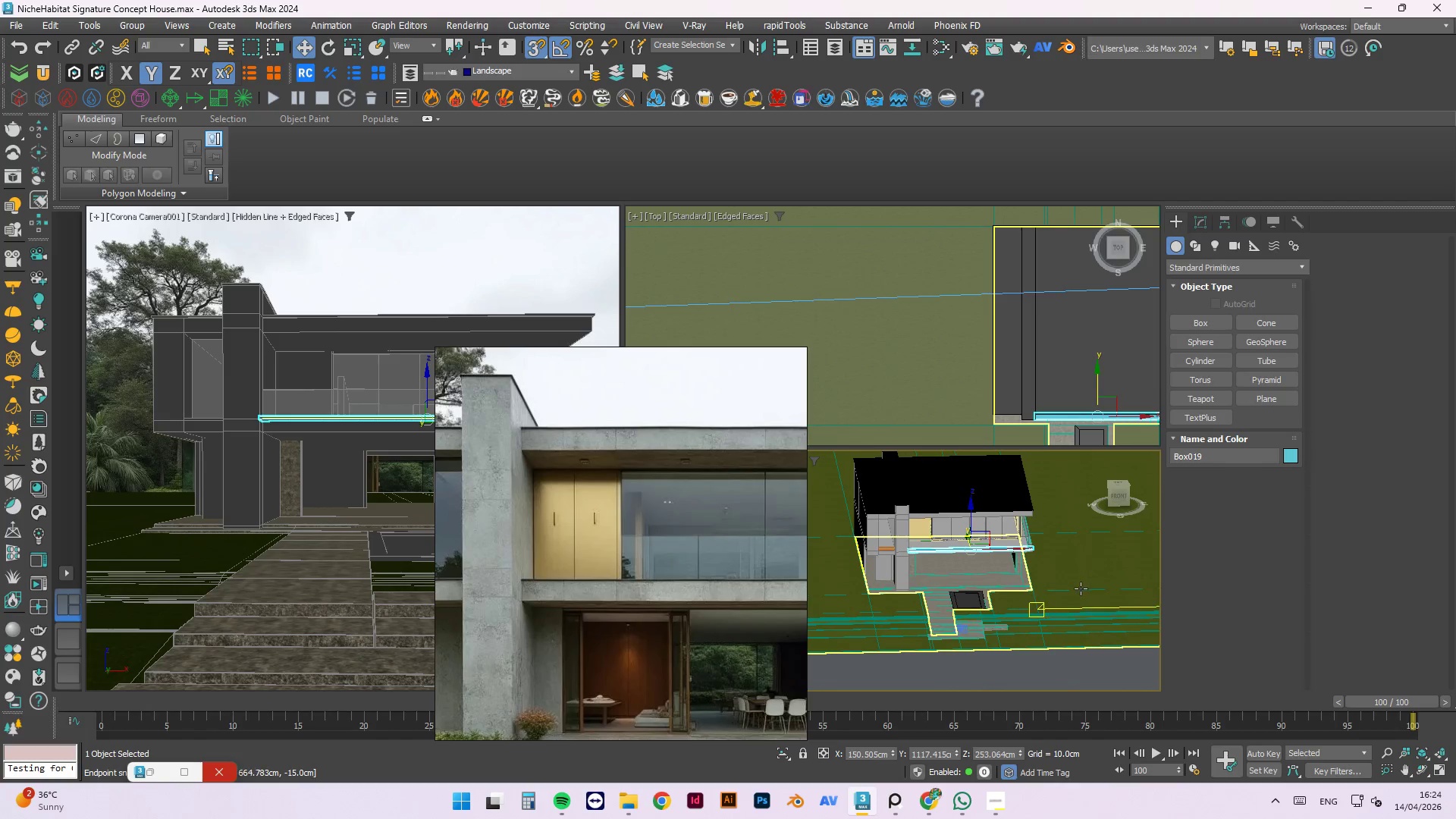 
hold_key(key=AltLeft, duration=1.5)
scroll: coordinate [943, 560], scroll_direction: up, amount: 4.0
 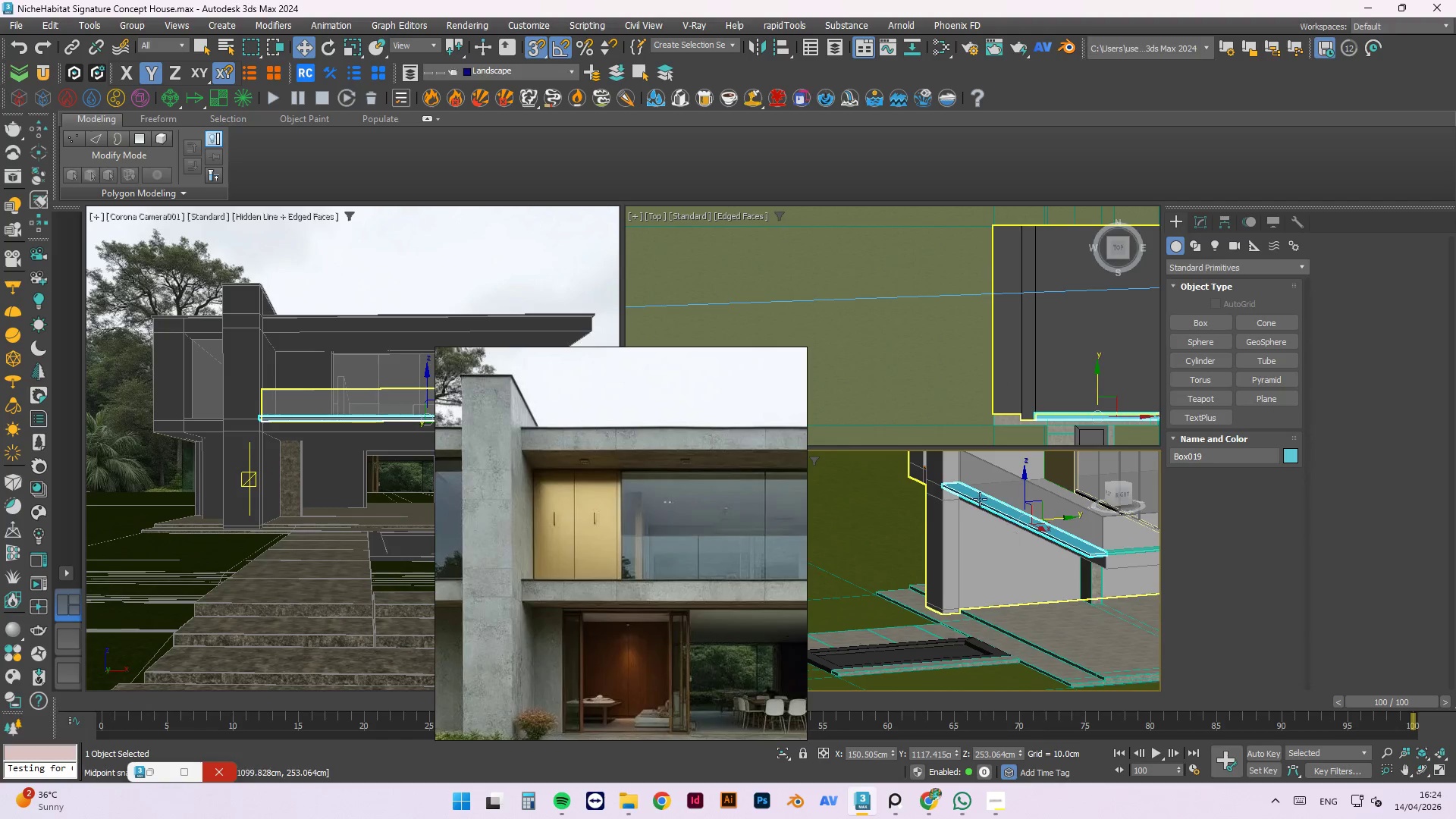 
scroll: coordinate [888, 482], scroll_direction: down, amount: 1.0
 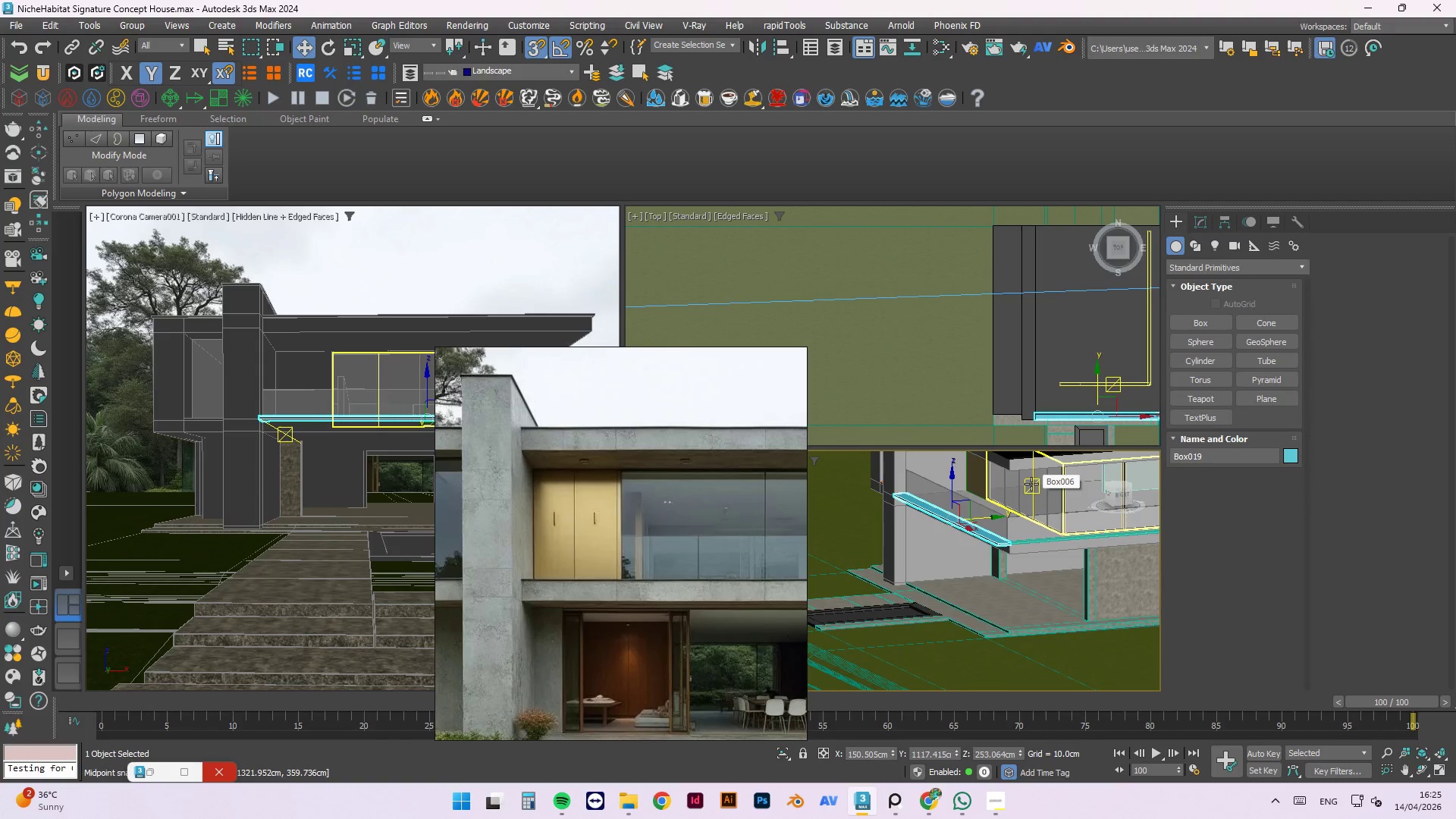 
key(Control+S)
 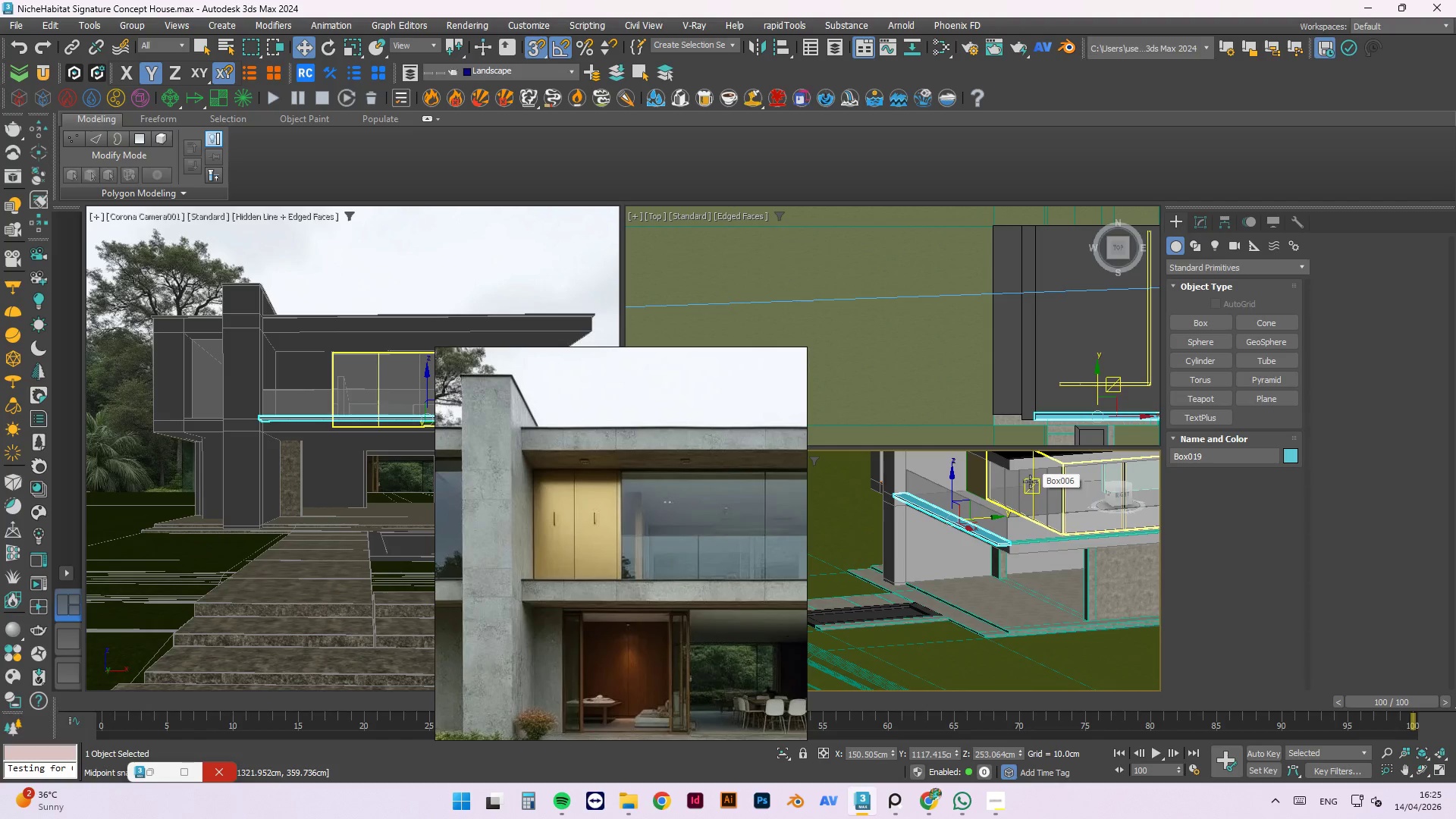 
scroll: coordinate [1049, 519], scroll_direction: up, amount: 5.0
 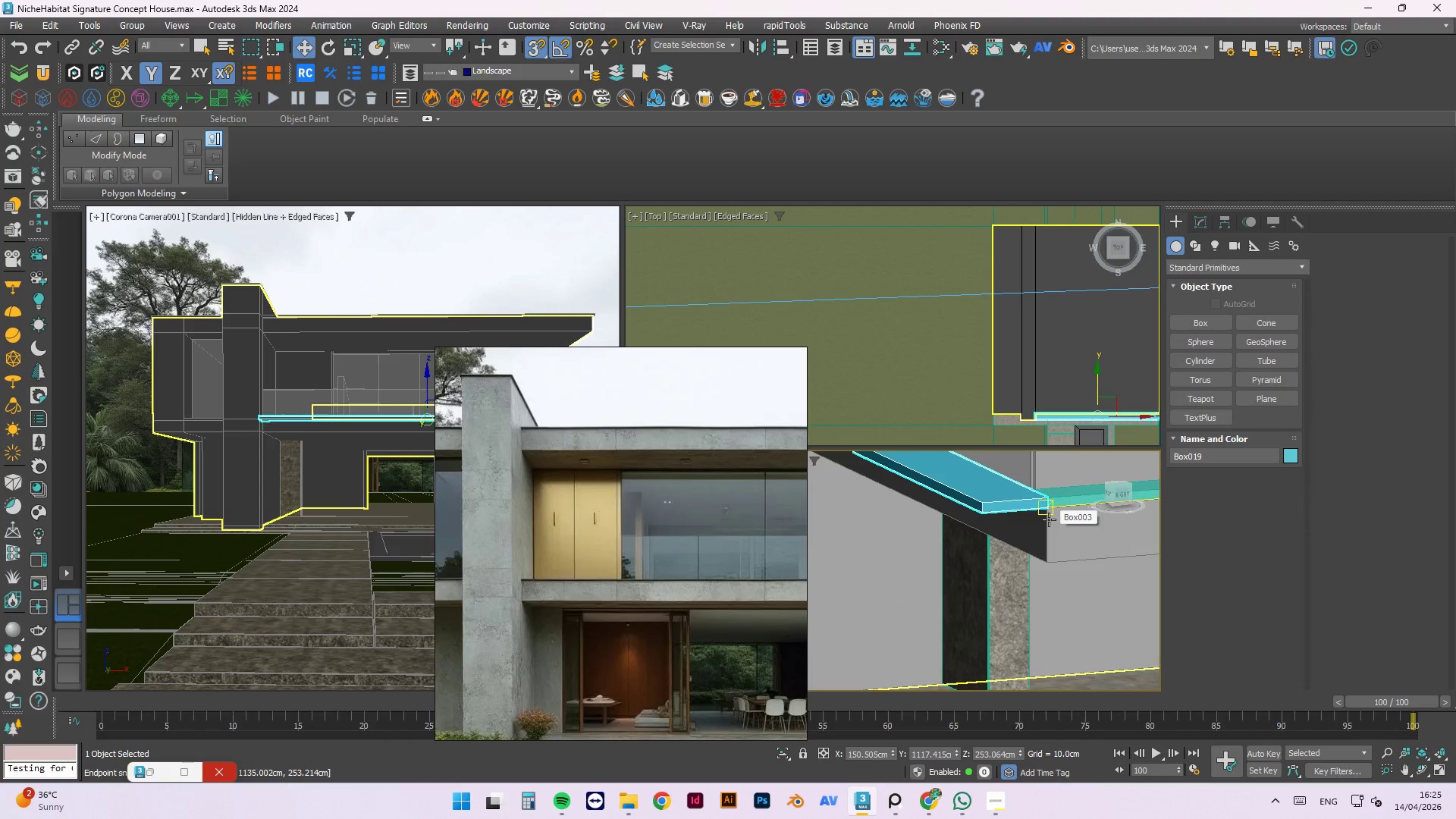 
wait(10.36)
 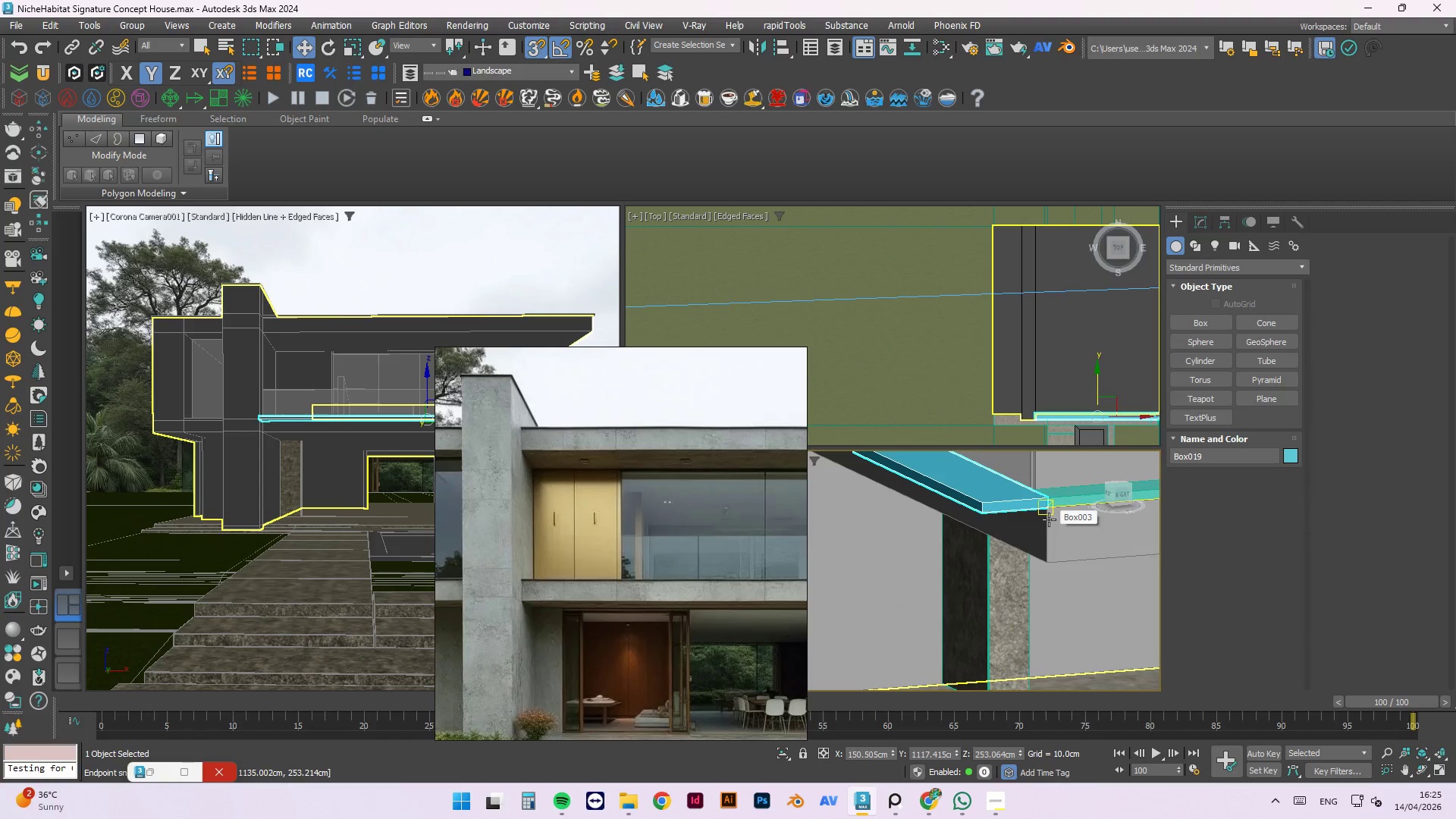 
scroll: coordinate [939, 480], scroll_direction: down, amount: 3.0
 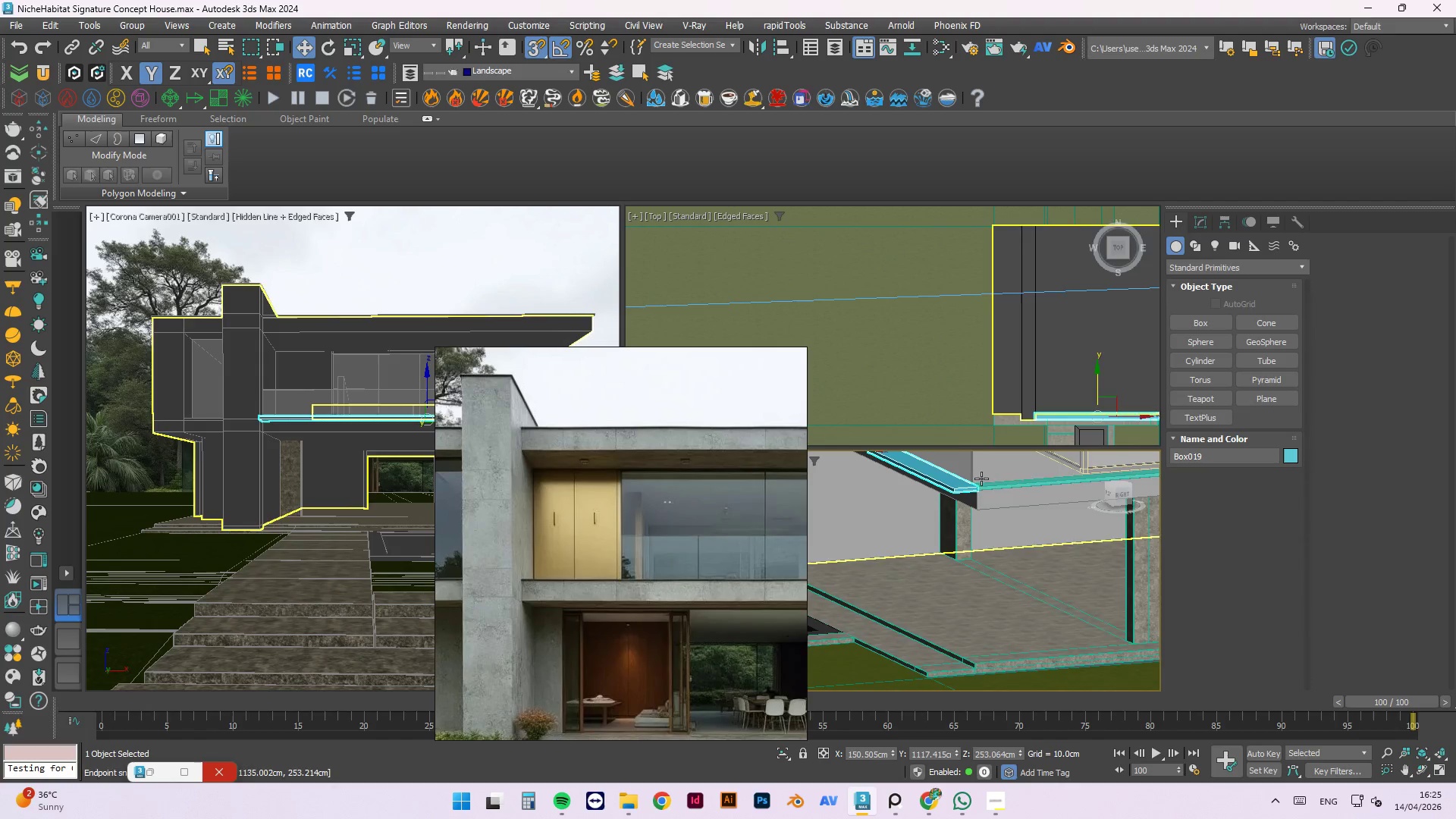 
scroll: coordinate [975, 503], scroll_direction: up, amount: 3.0
 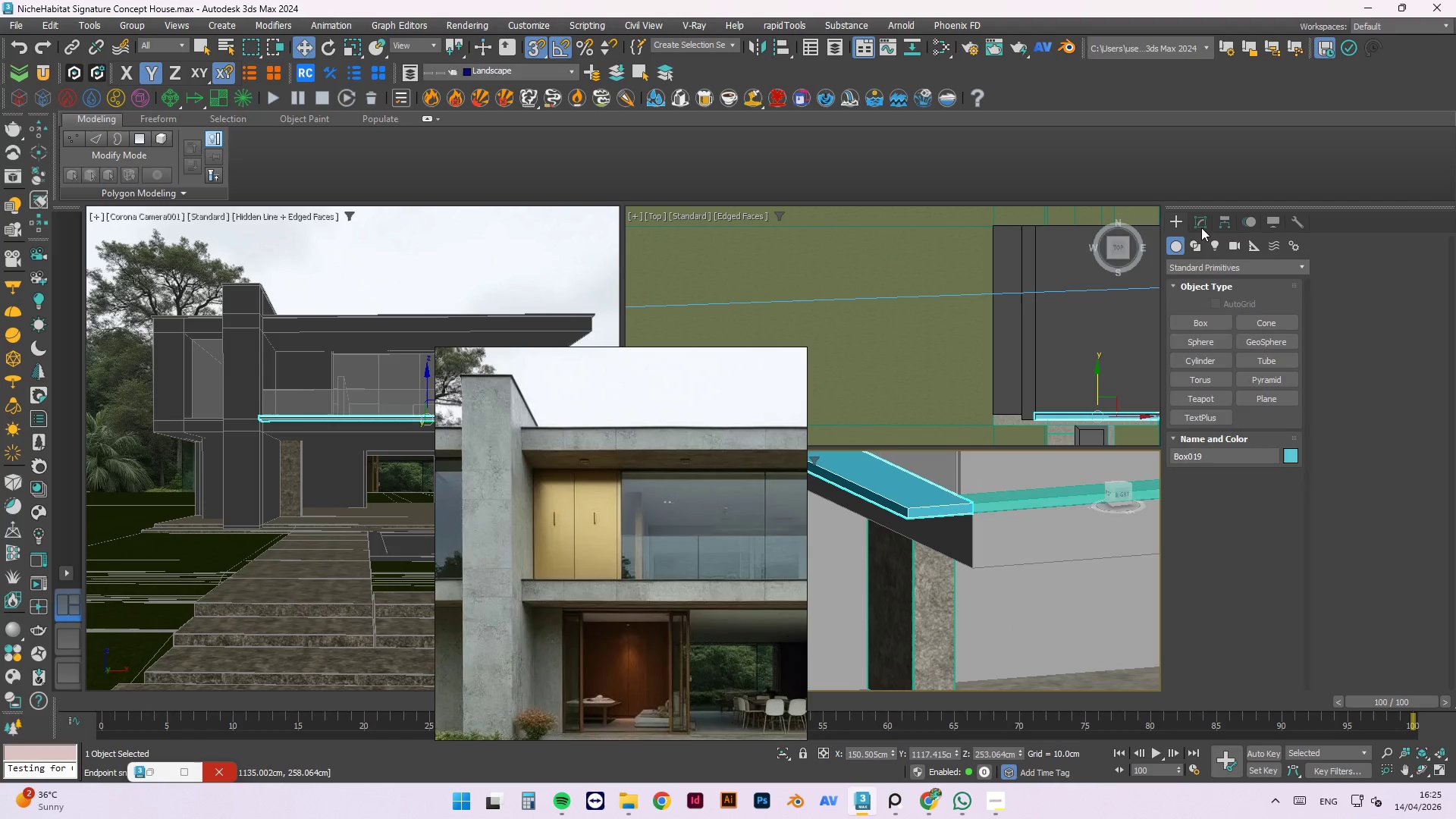 
left_click([1199, 221])
 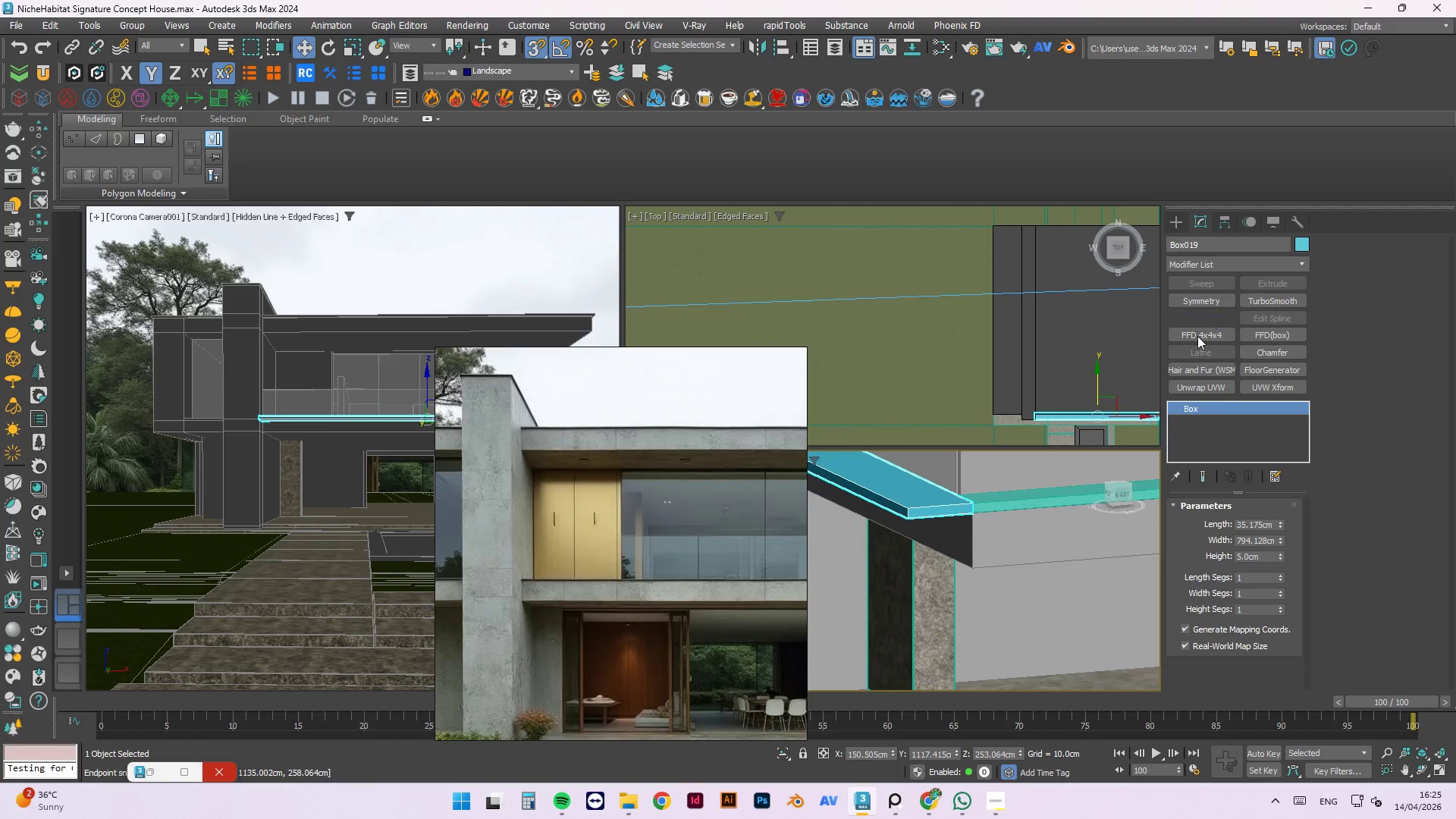 
hold_key(key=AltLeft, duration=0.52)
 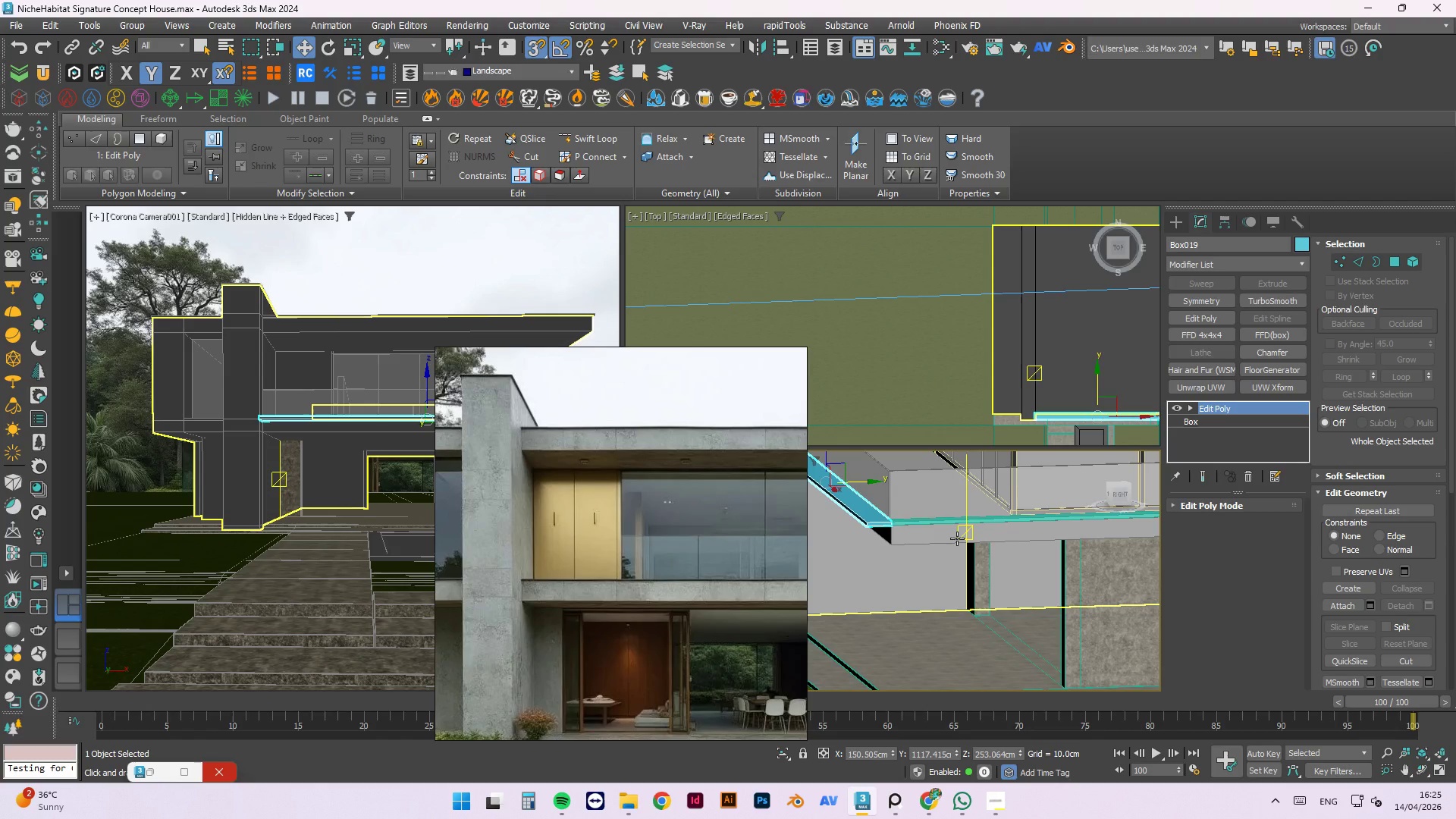 
scroll: coordinate [925, 541], scroll_direction: down, amount: 3.0
 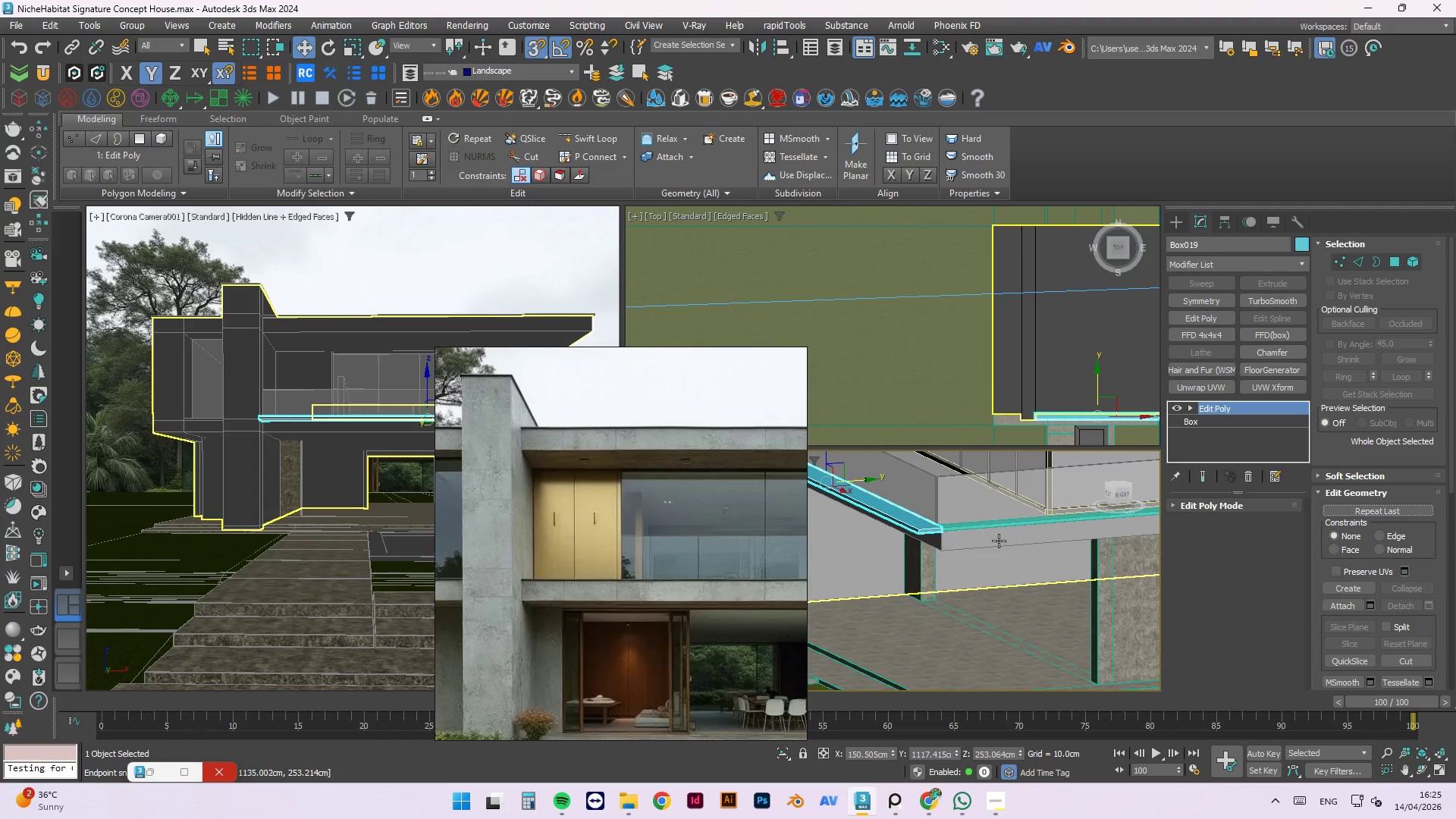 
wait(19.05)
 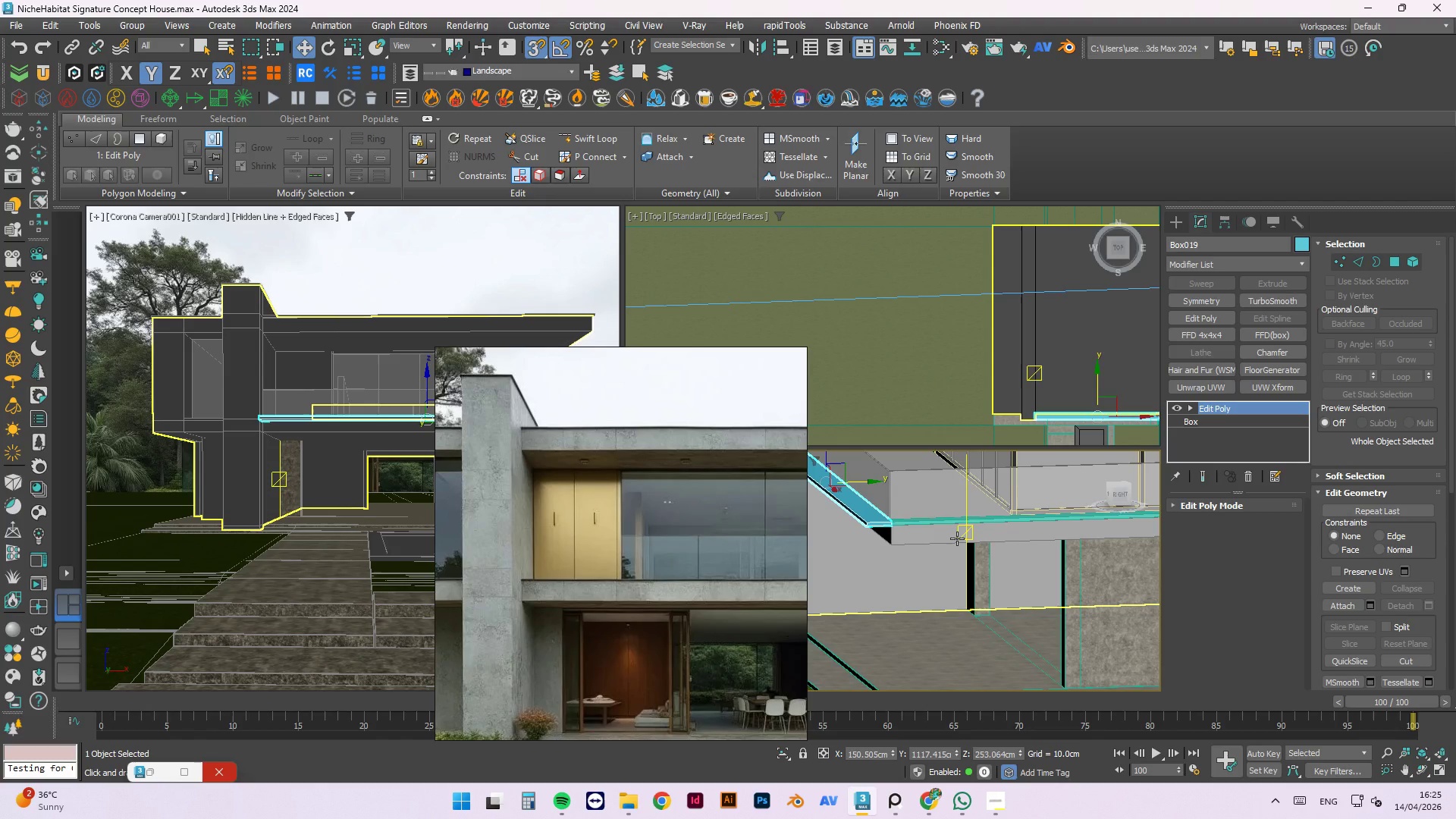 
scroll: coordinate [961, 466], scroll_direction: down, amount: 2.0
 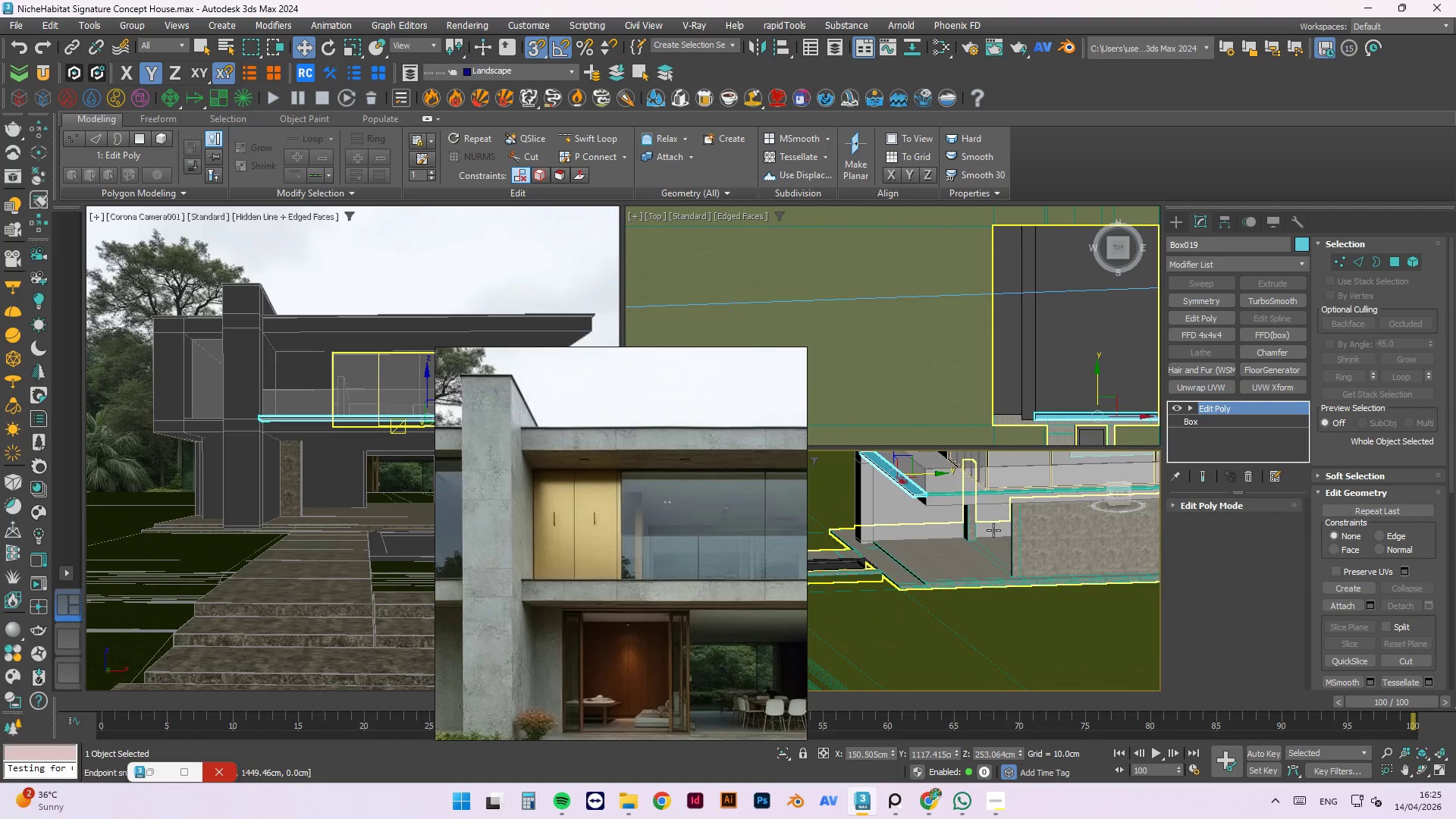 
hold_key(key=AltLeft, duration=1.3)
 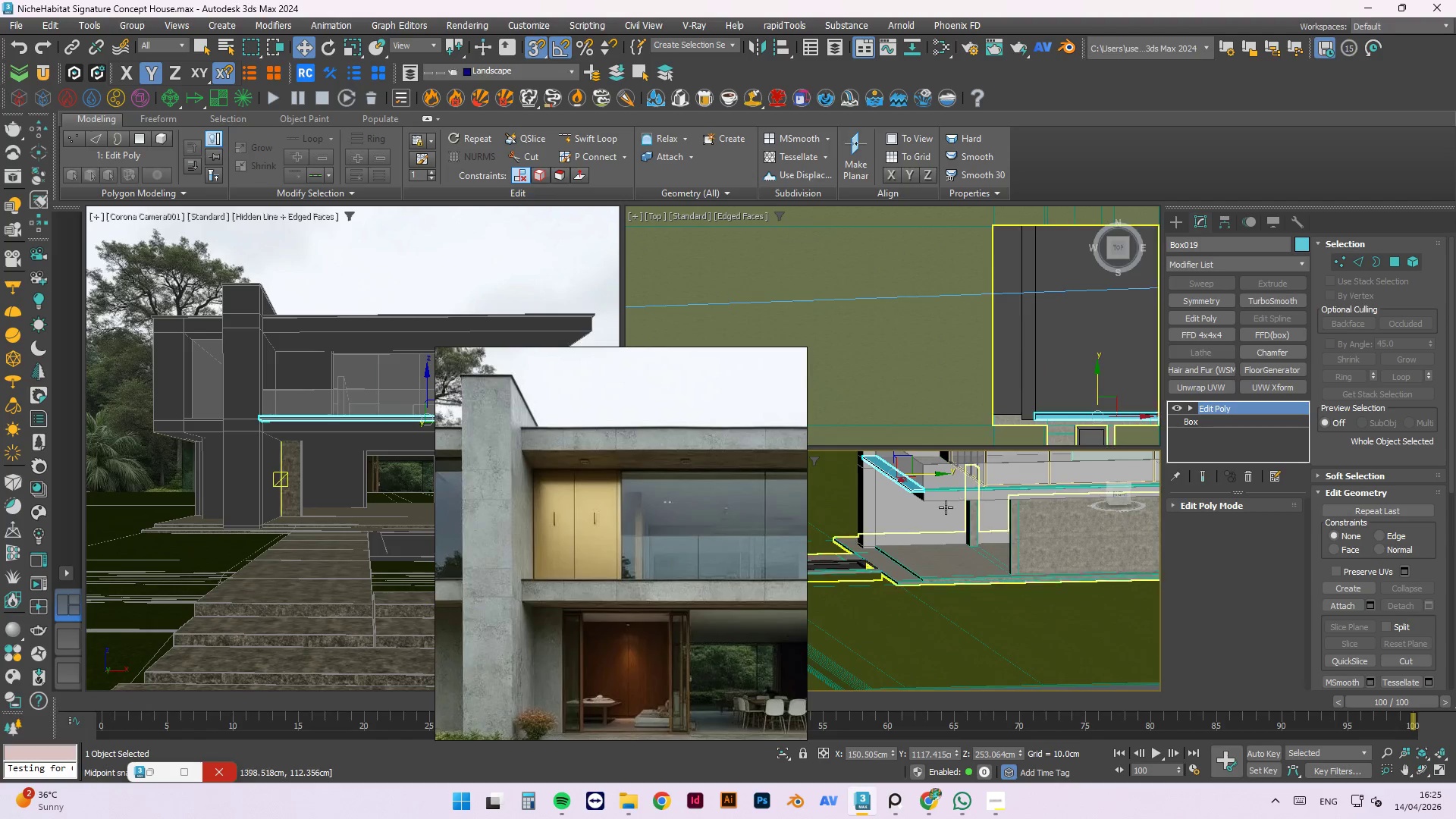 
scroll: coordinate [967, 567], scroll_direction: up, amount: 2.0
 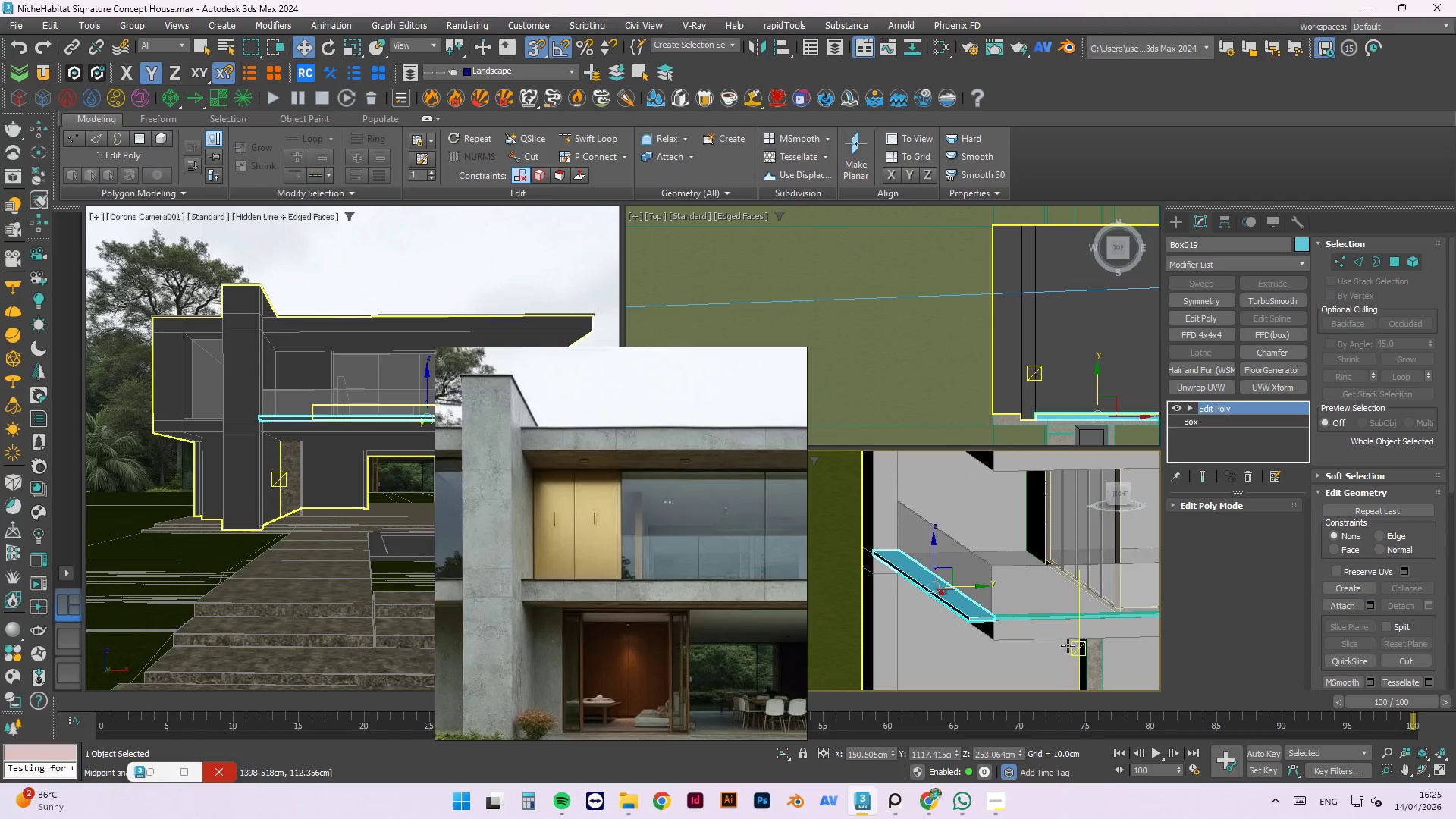 
hold_key(key=AltLeft, duration=0.81)
 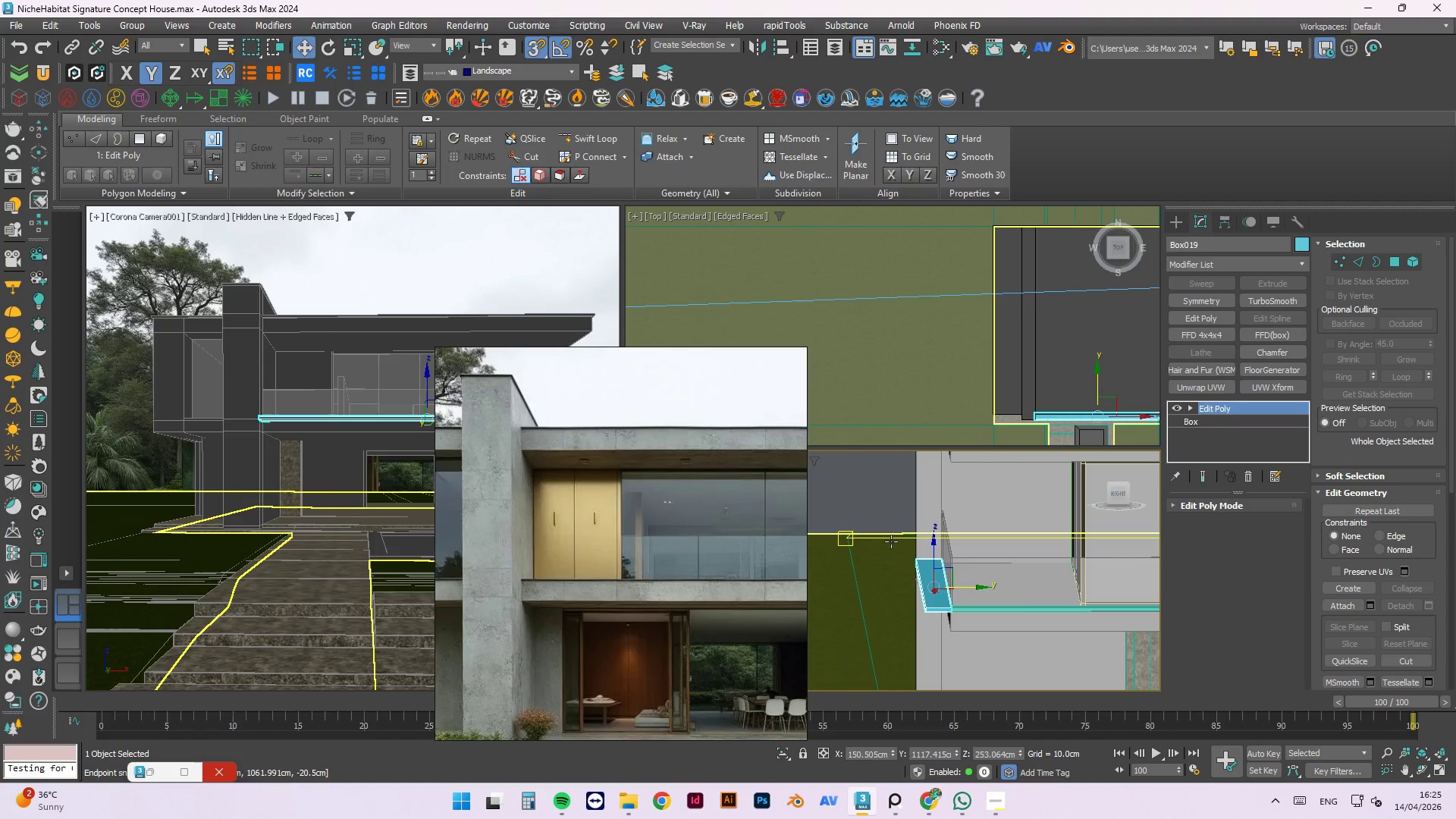 
key(1)
 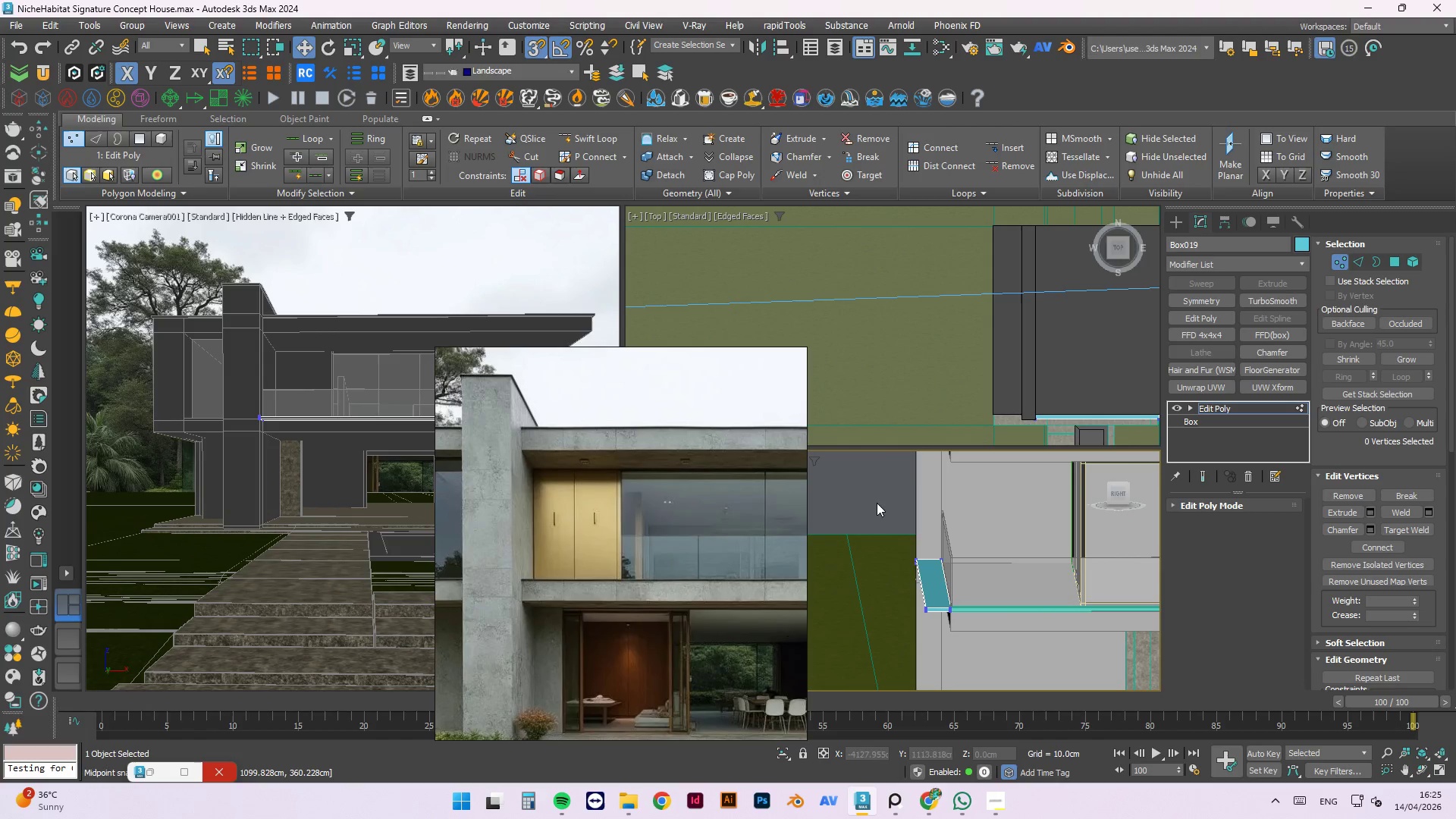 
left_click_drag(start_coordinate=[866, 504], to_coordinate=[933, 666])
 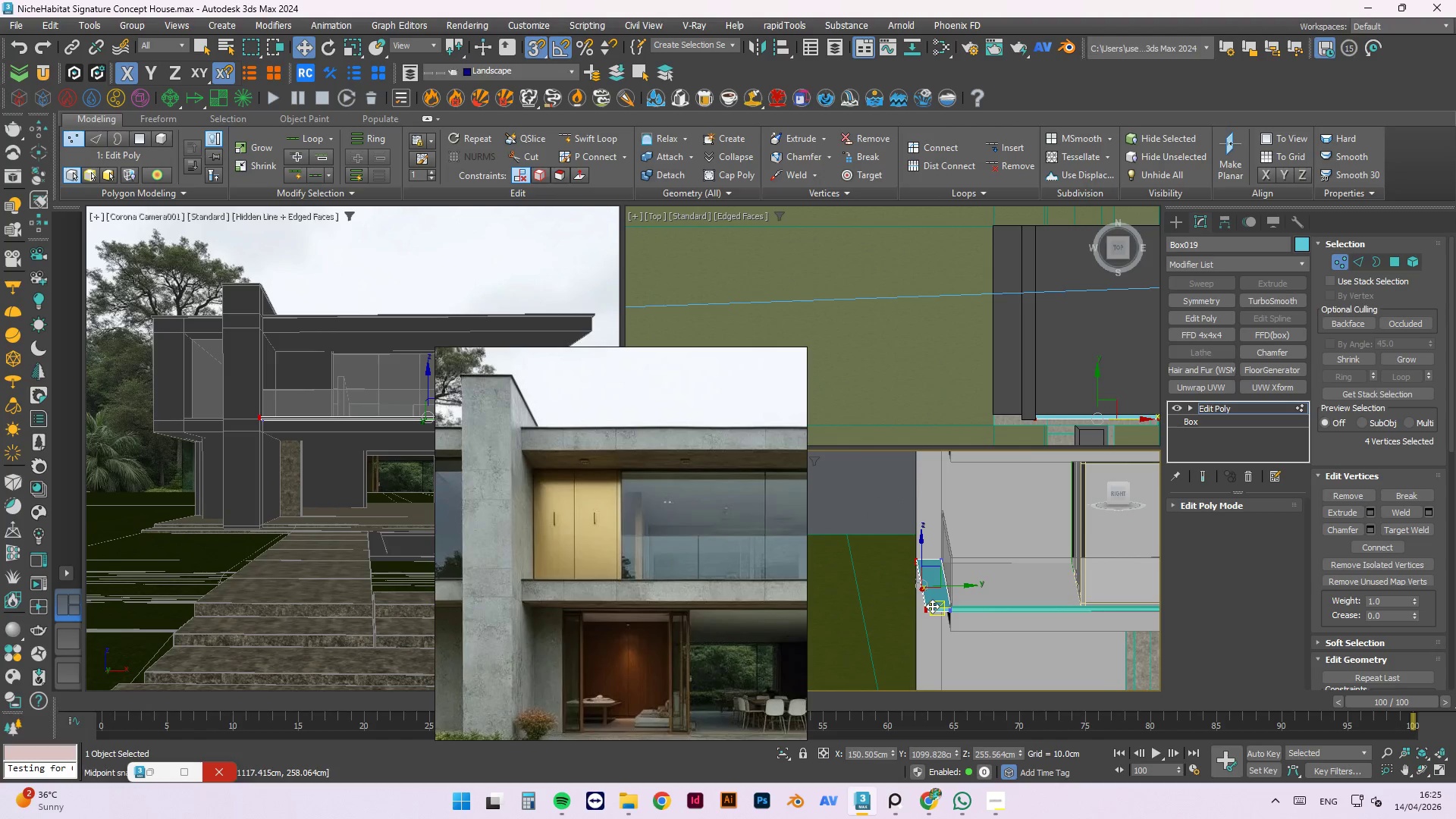 
scroll: coordinate [952, 588], scroll_direction: up, amount: 2.0
 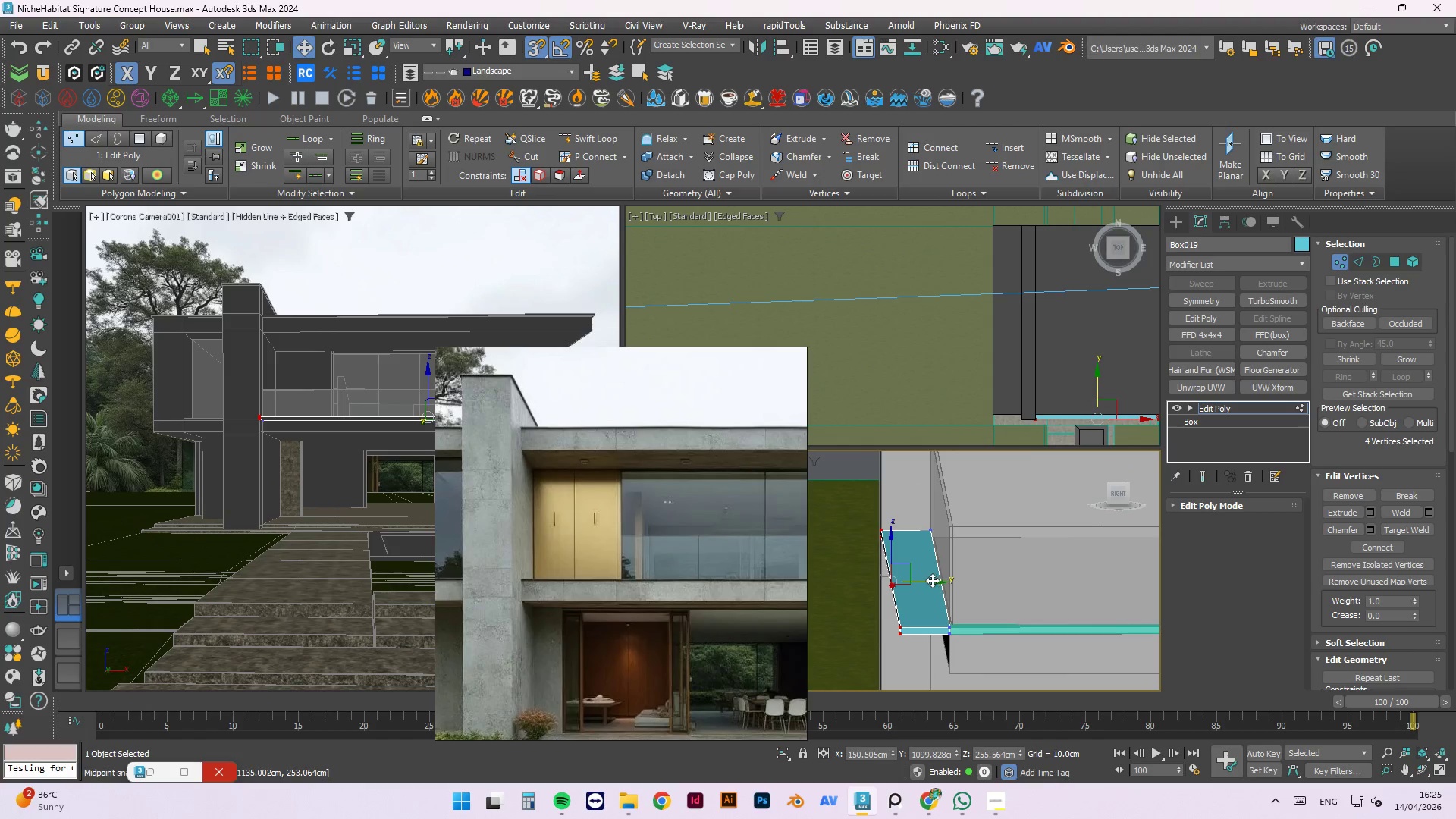 
left_click_drag(start_coordinate=[931, 581], to_coordinate=[971, 541])
 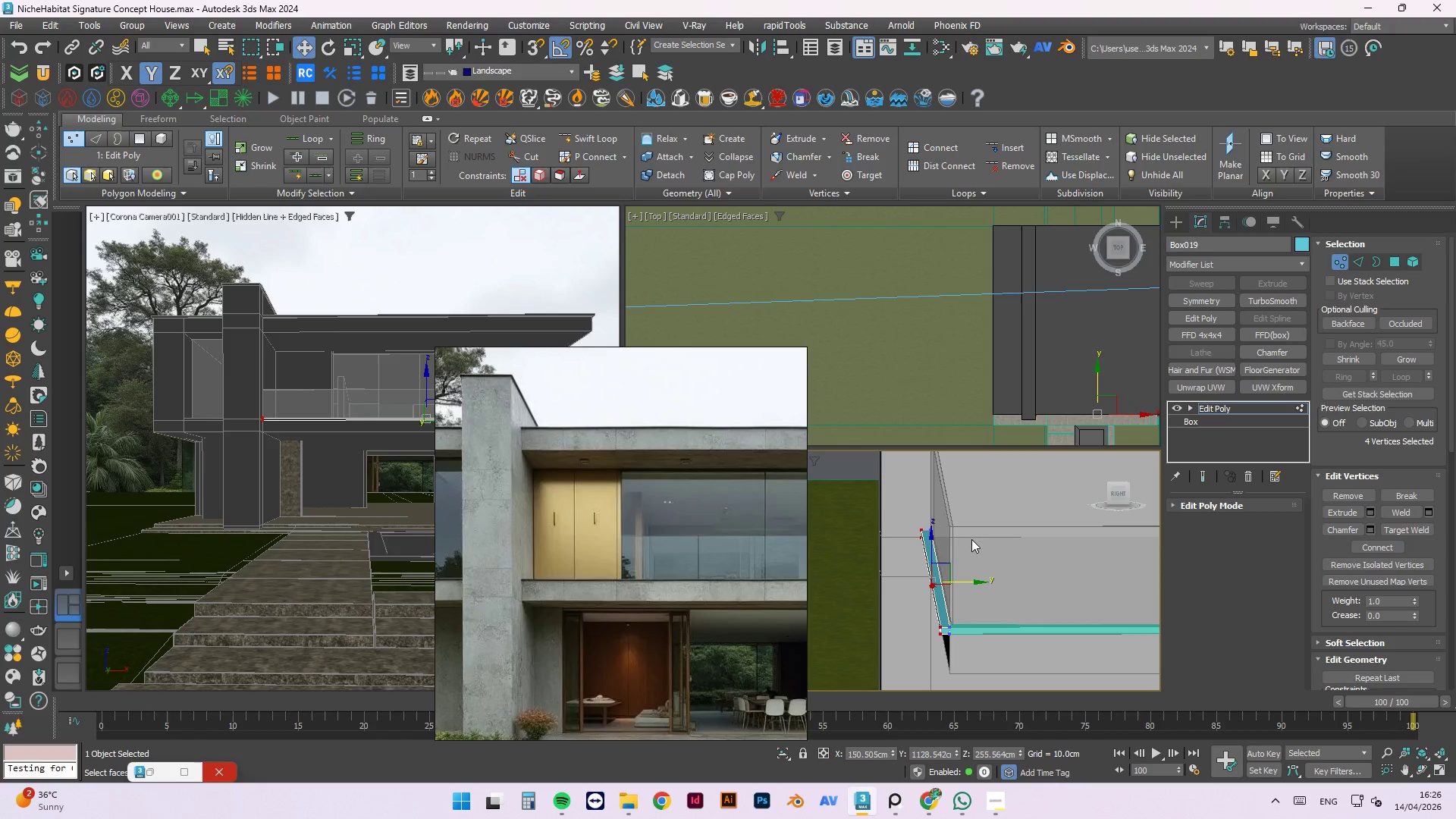 
key(S)
 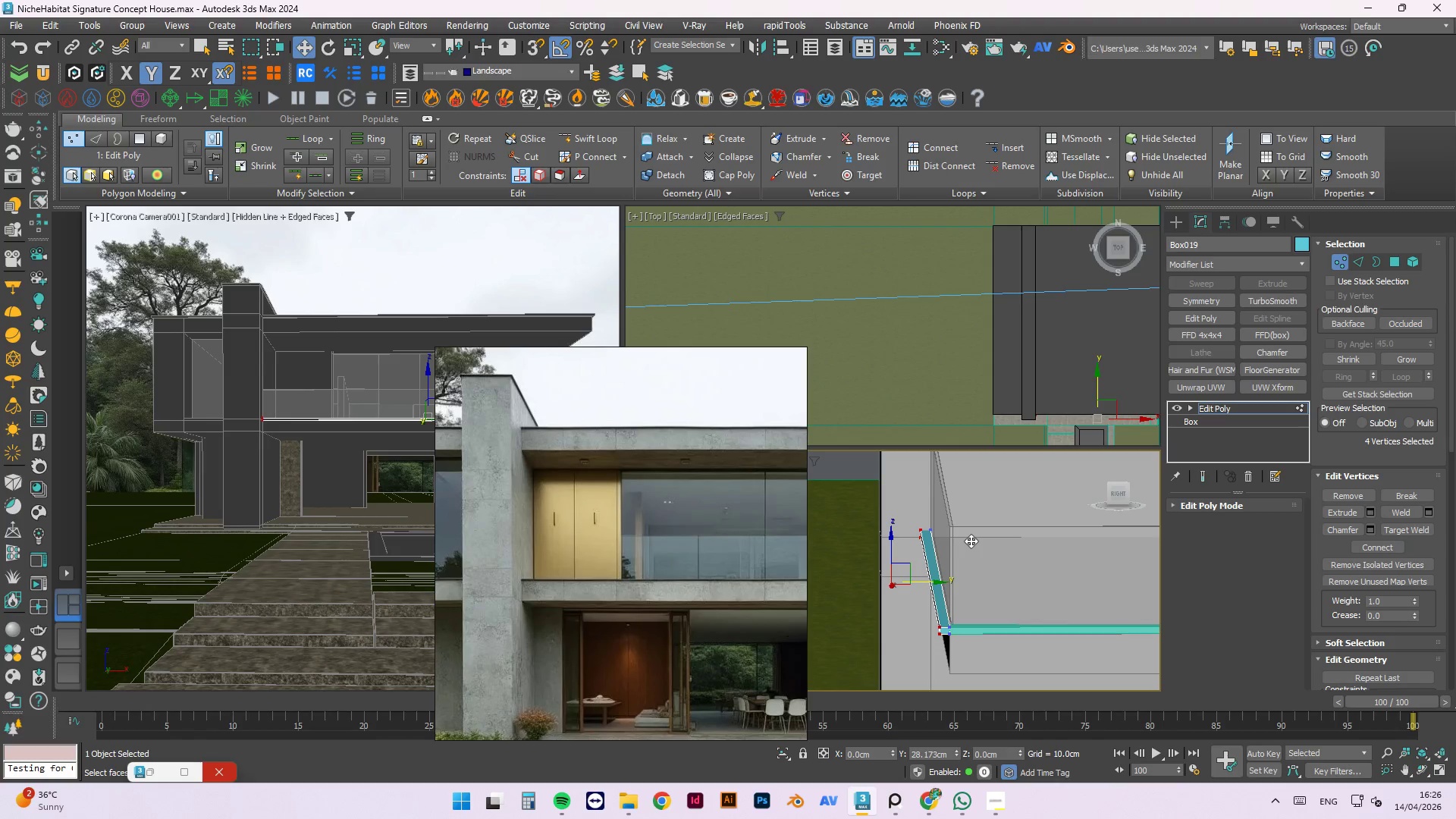 
scroll: coordinate [914, 517], scroll_direction: down, amount: 1.0
 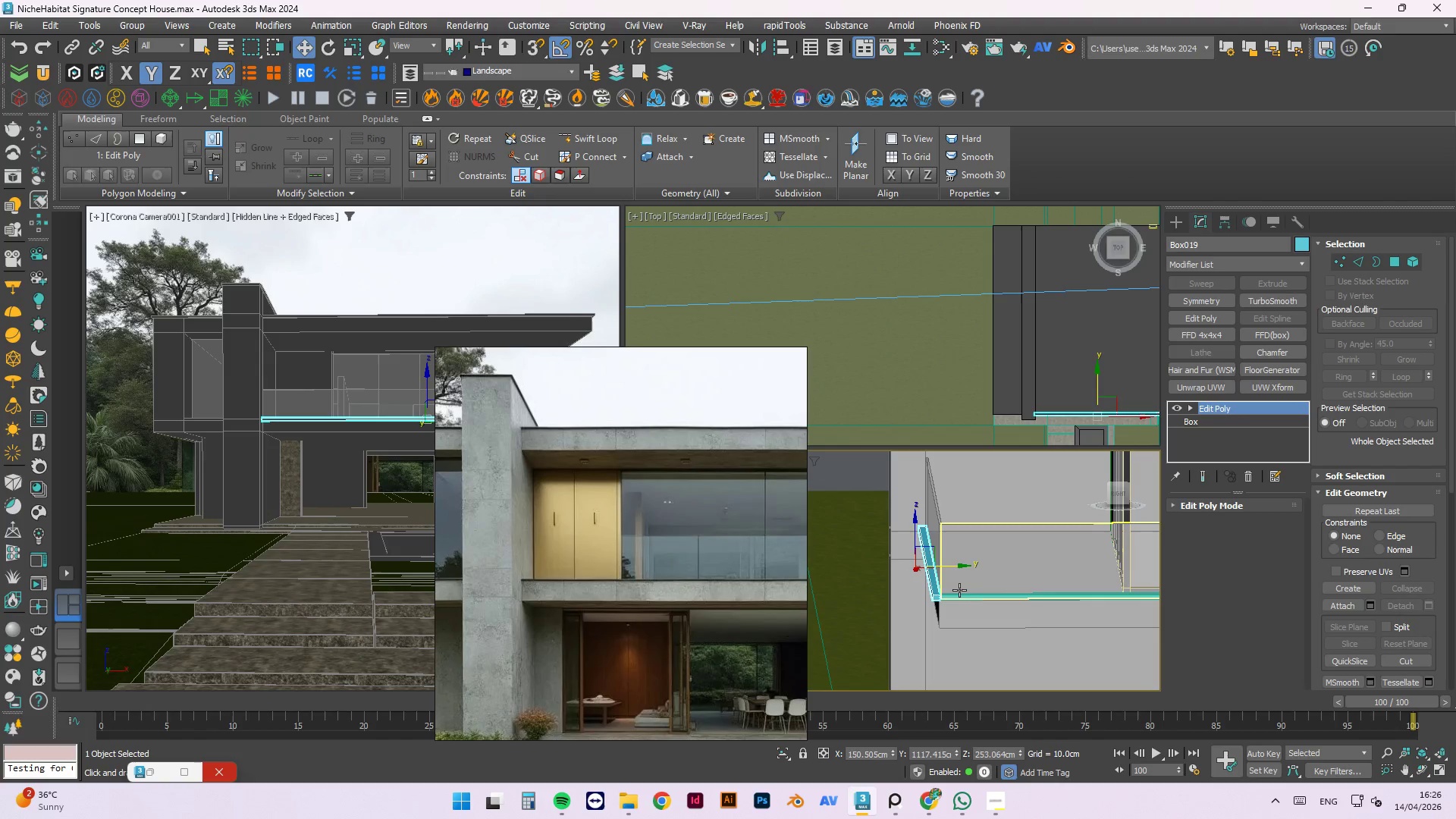 
key(5)
 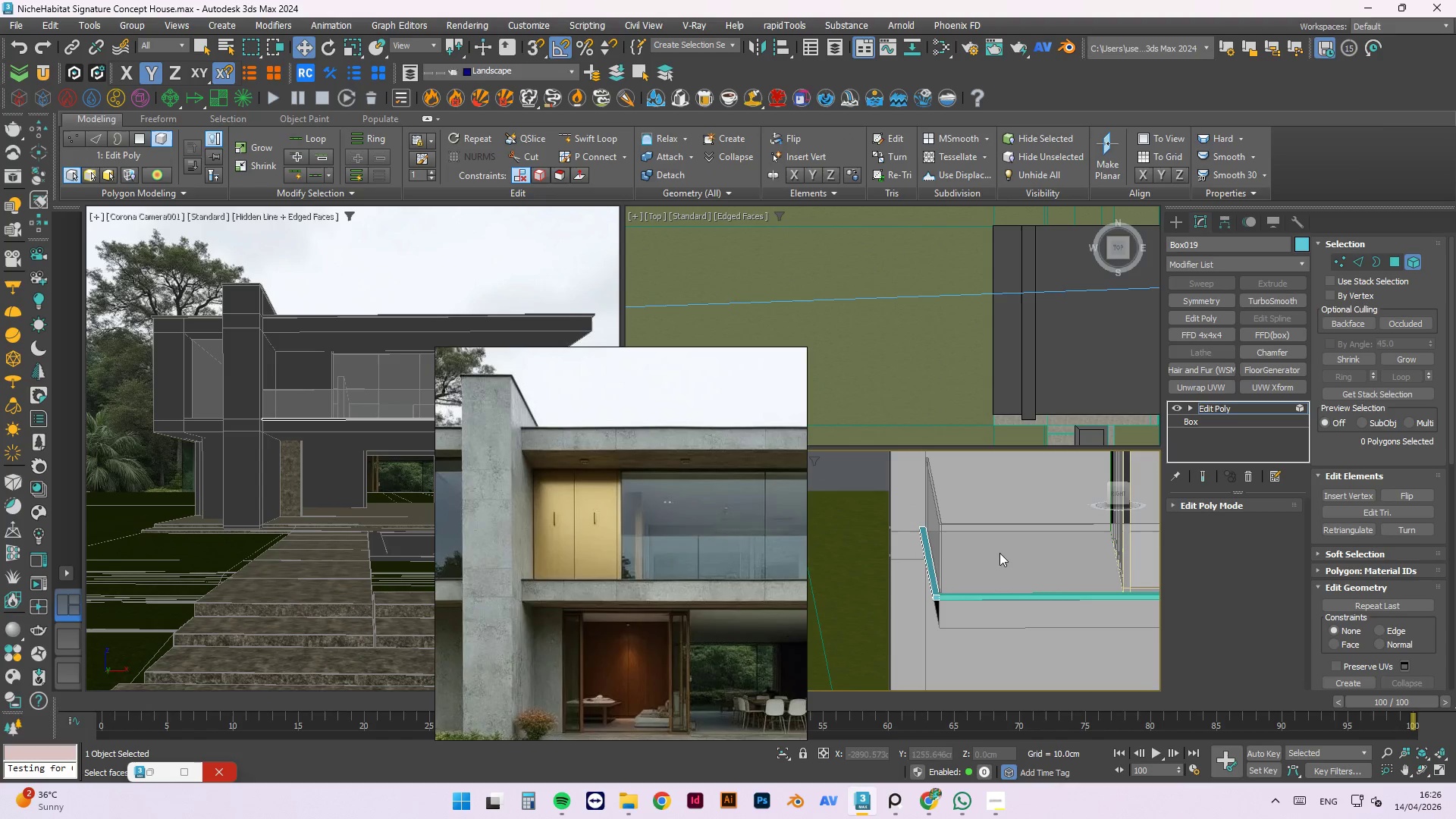 
scroll: coordinate [934, 566], scroll_direction: up, amount: 3.0
 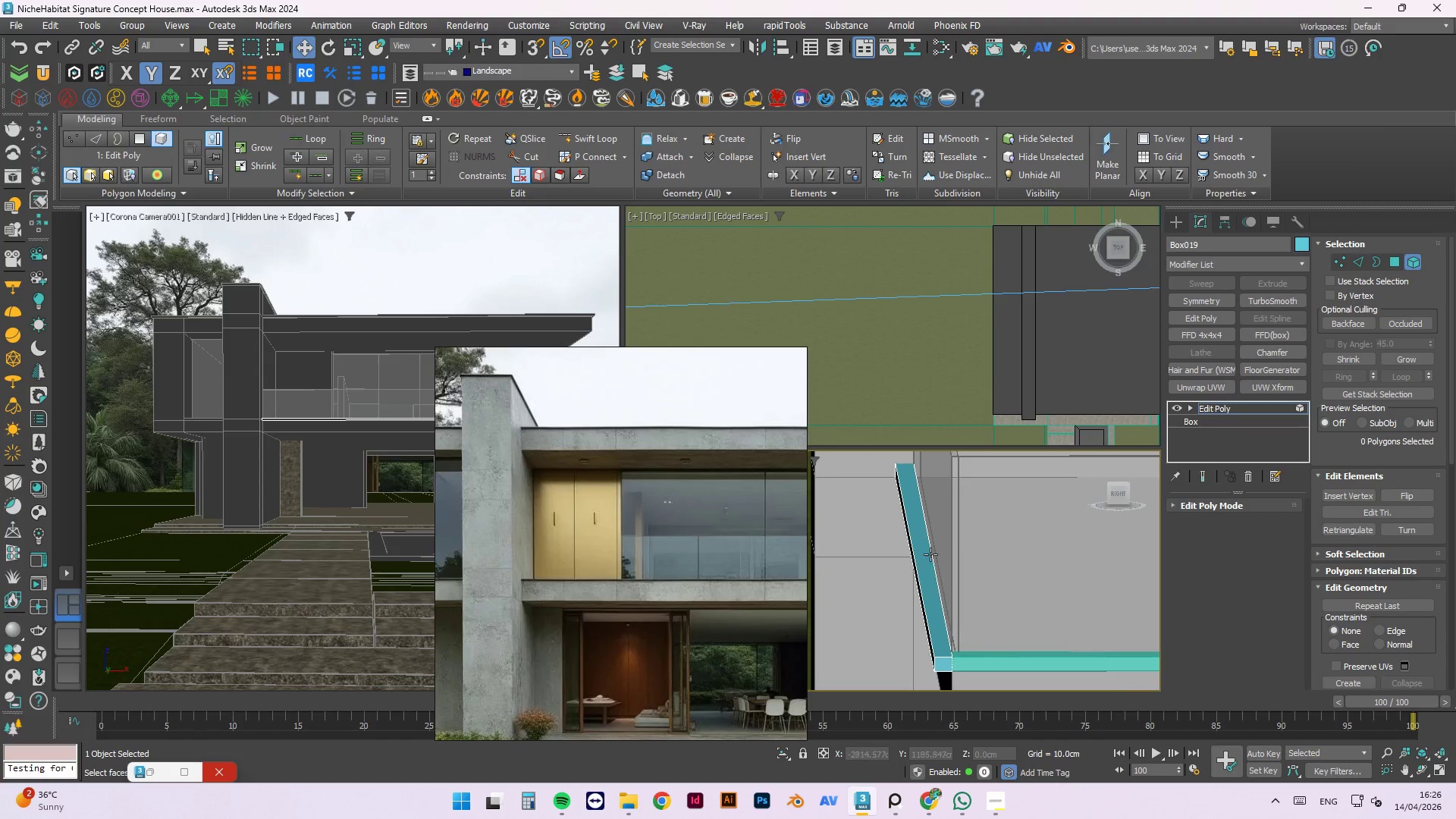 
scroll: coordinate [843, 539], scroll_direction: down, amount: 8.0
 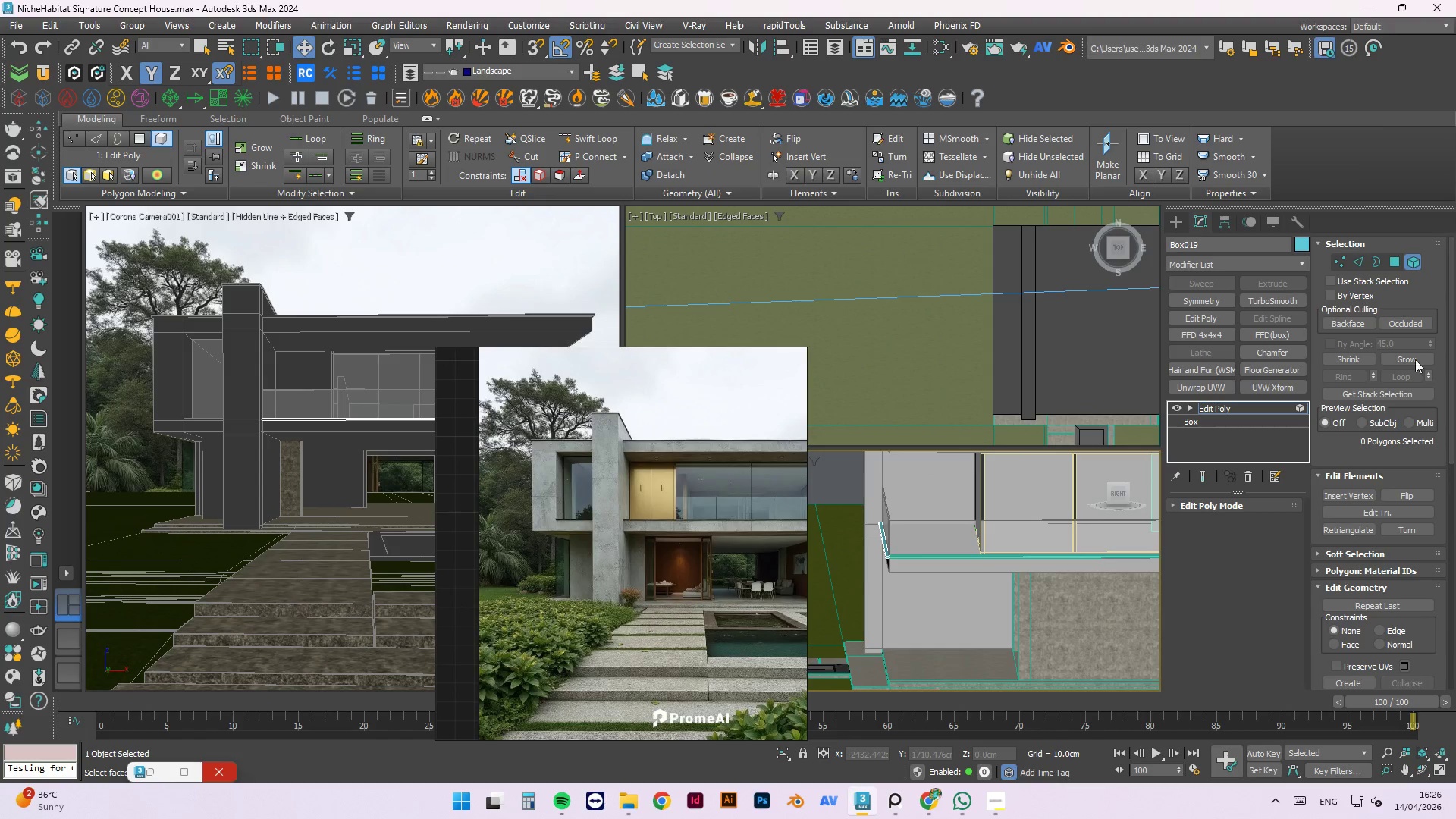 
left_click([1315, 245])
 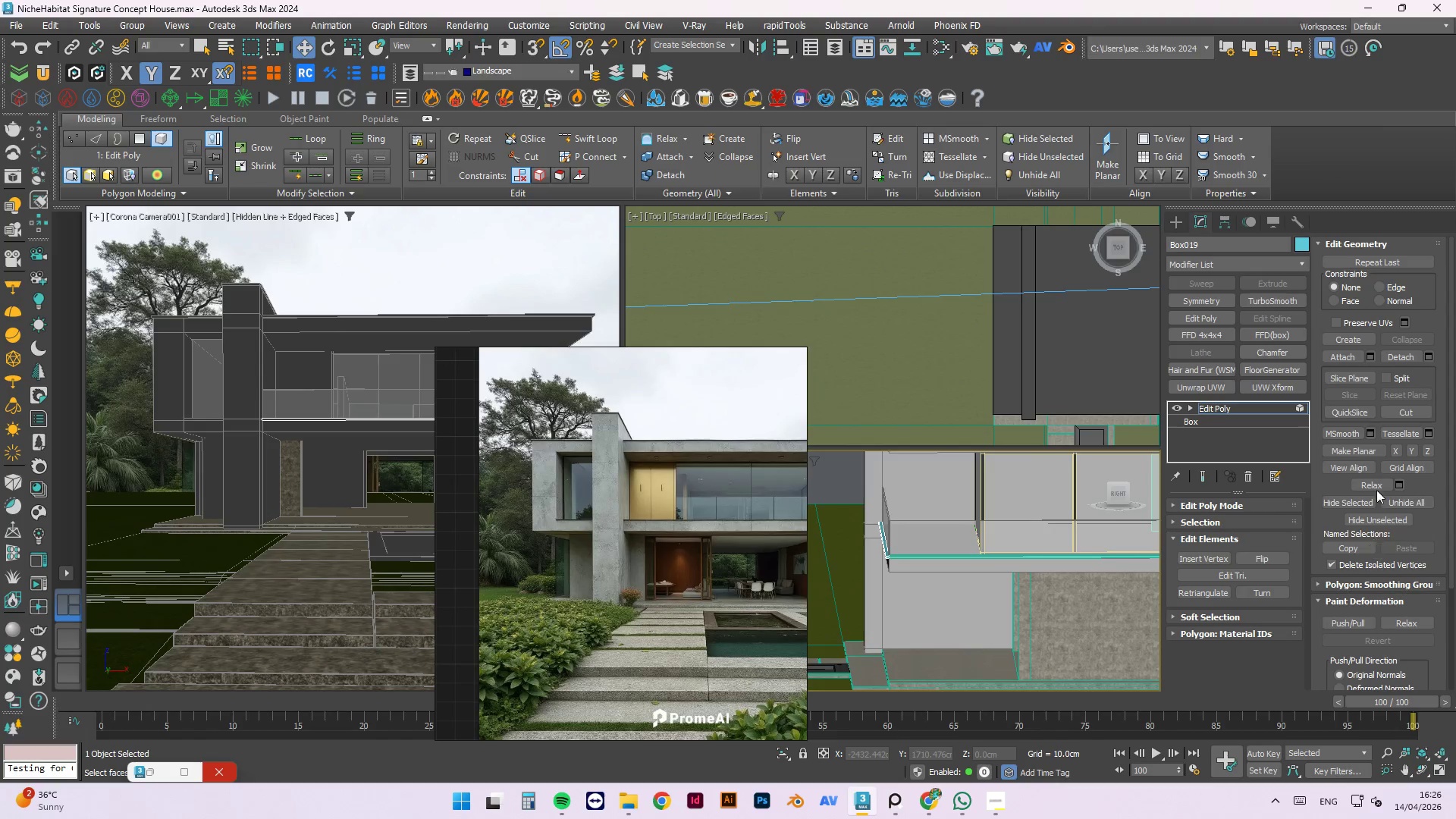 
left_click([1341, 356])
 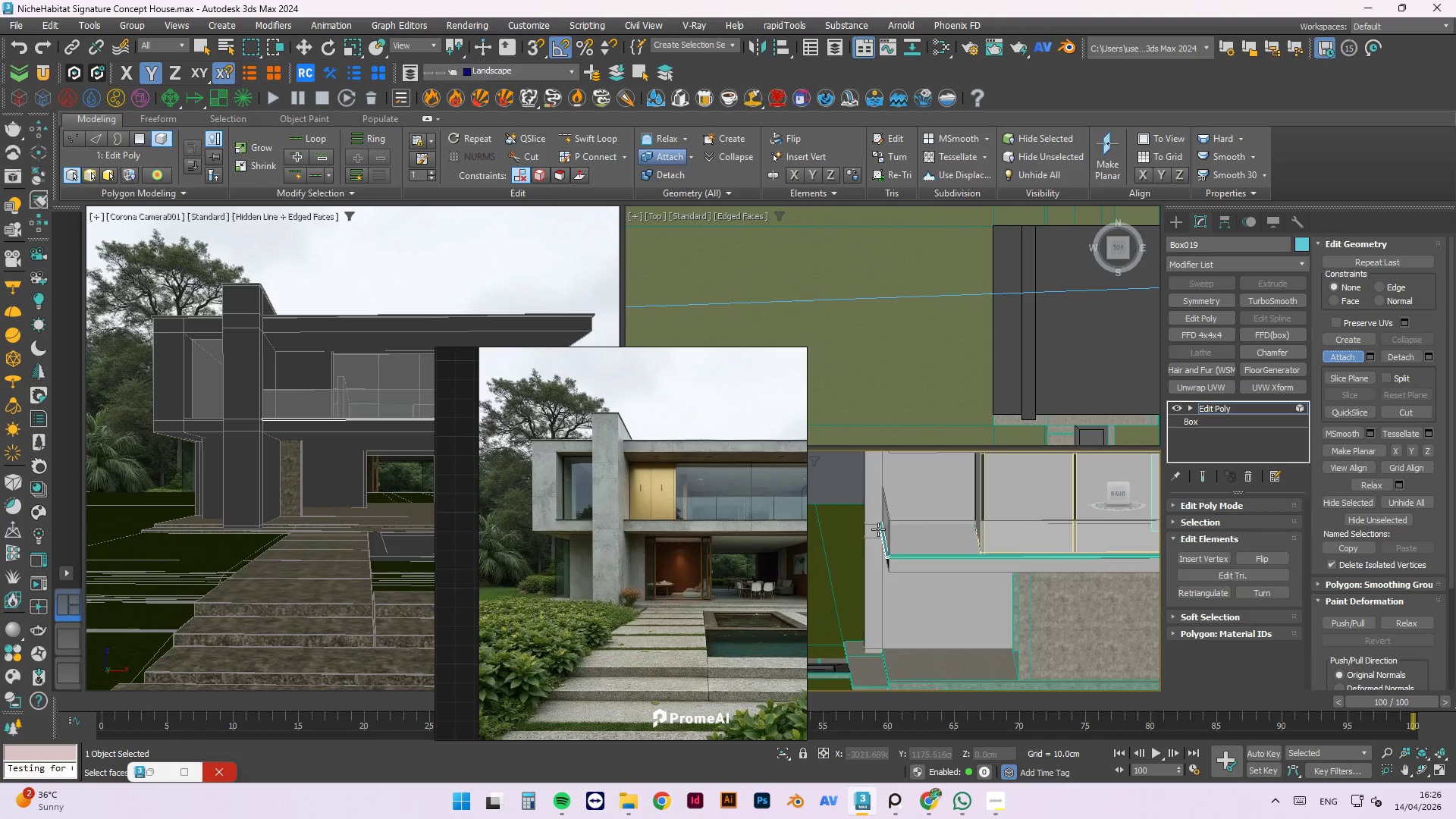 
scroll: coordinate [899, 550], scroll_direction: up, amount: 3.0
 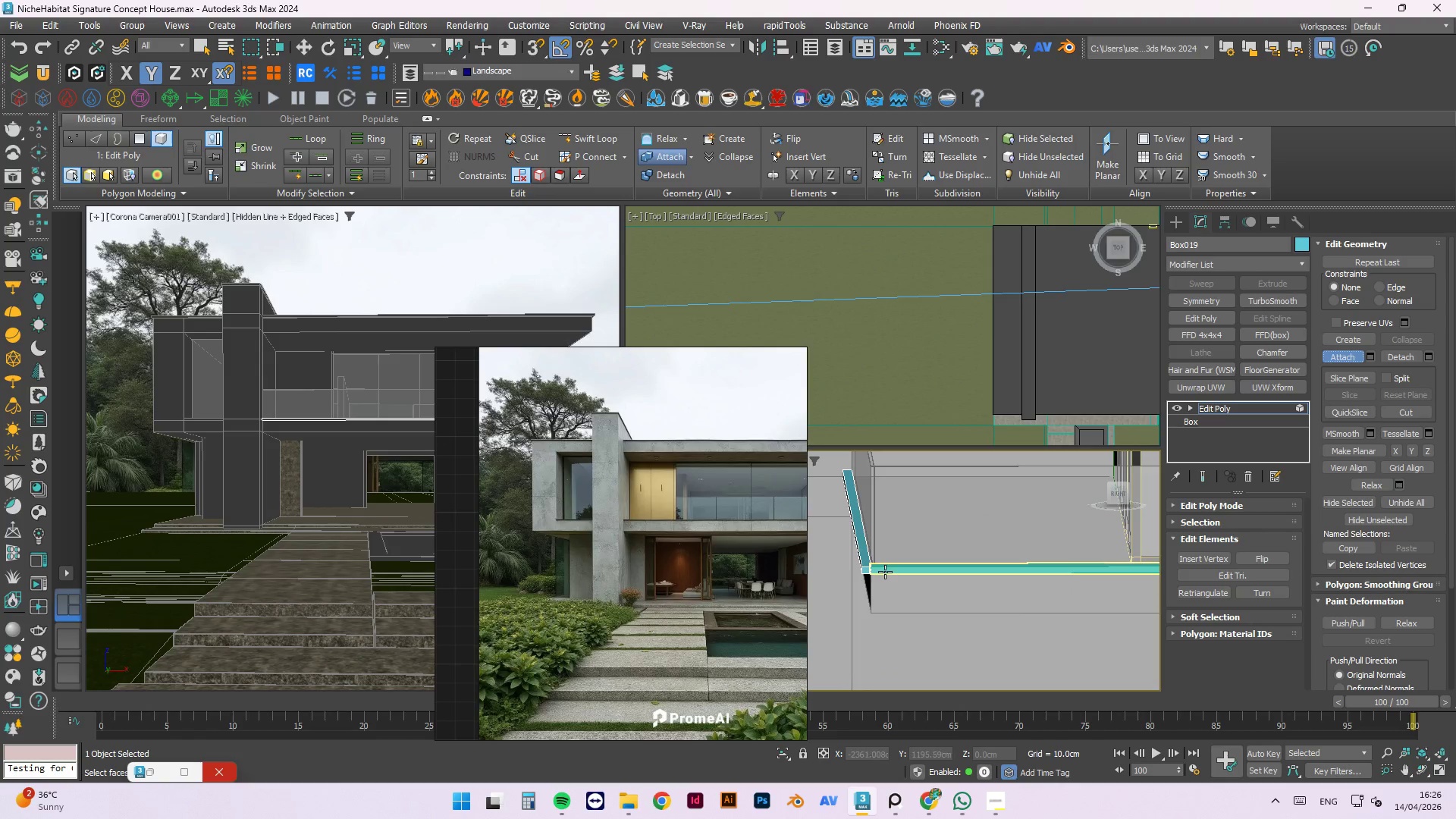 
left_click([885, 572])
 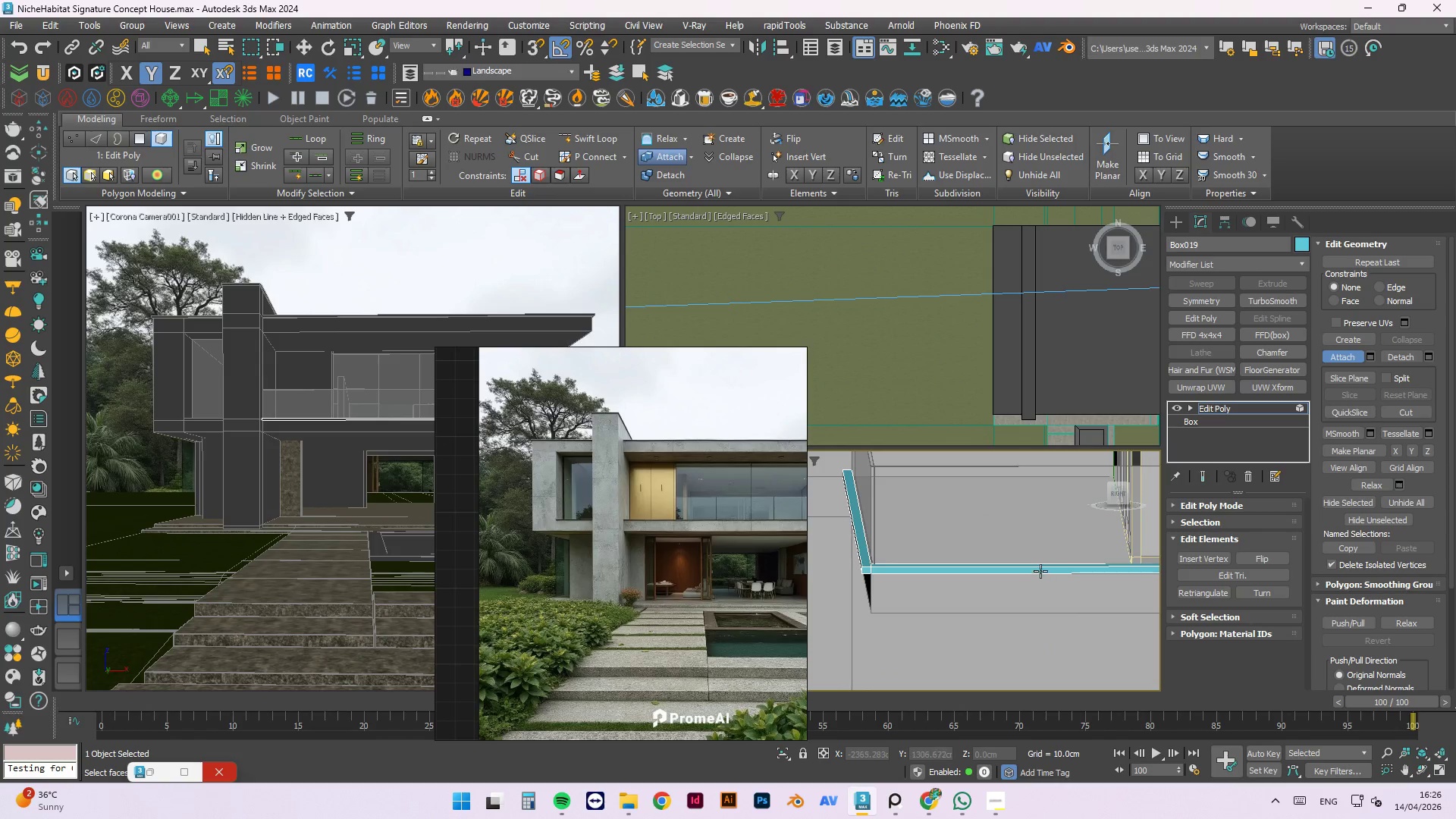 
hold_key(key=AltLeft, duration=0.97)
 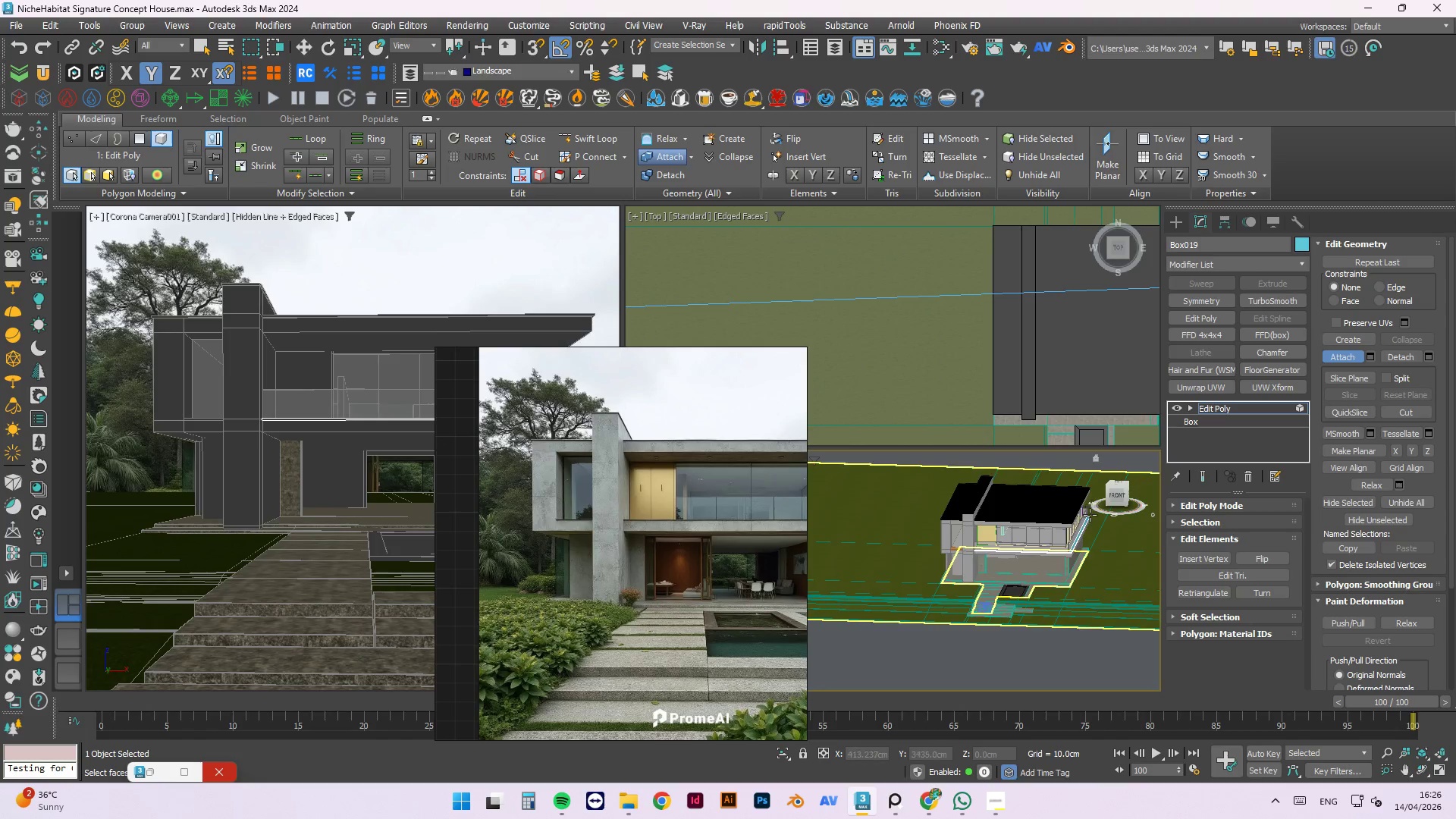 
scroll: coordinate [951, 550], scroll_direction: down, amount: 7.0
 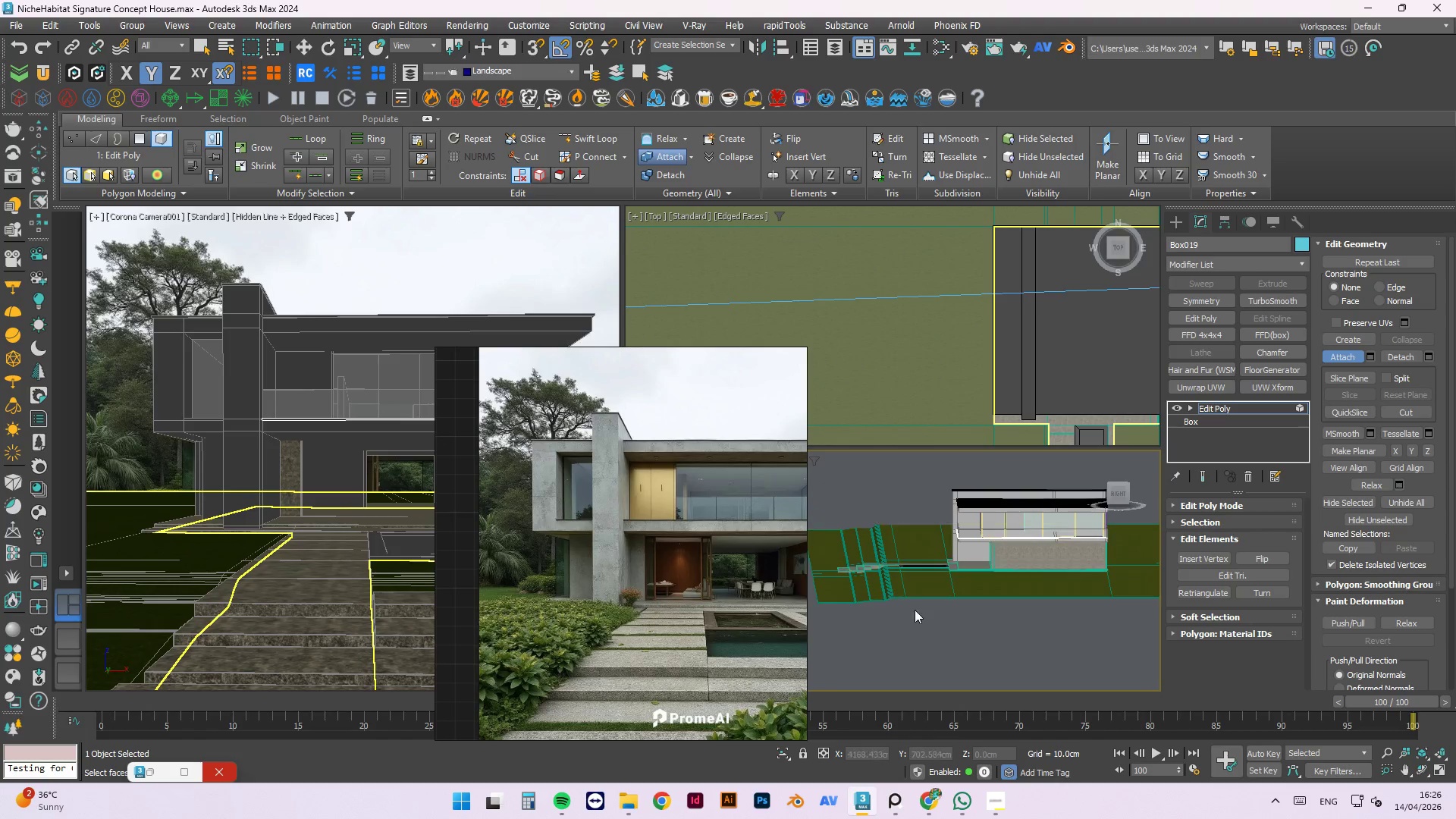 
scroll: coordinate [1038, 604], scroll_direction: up, amount: 7.0
 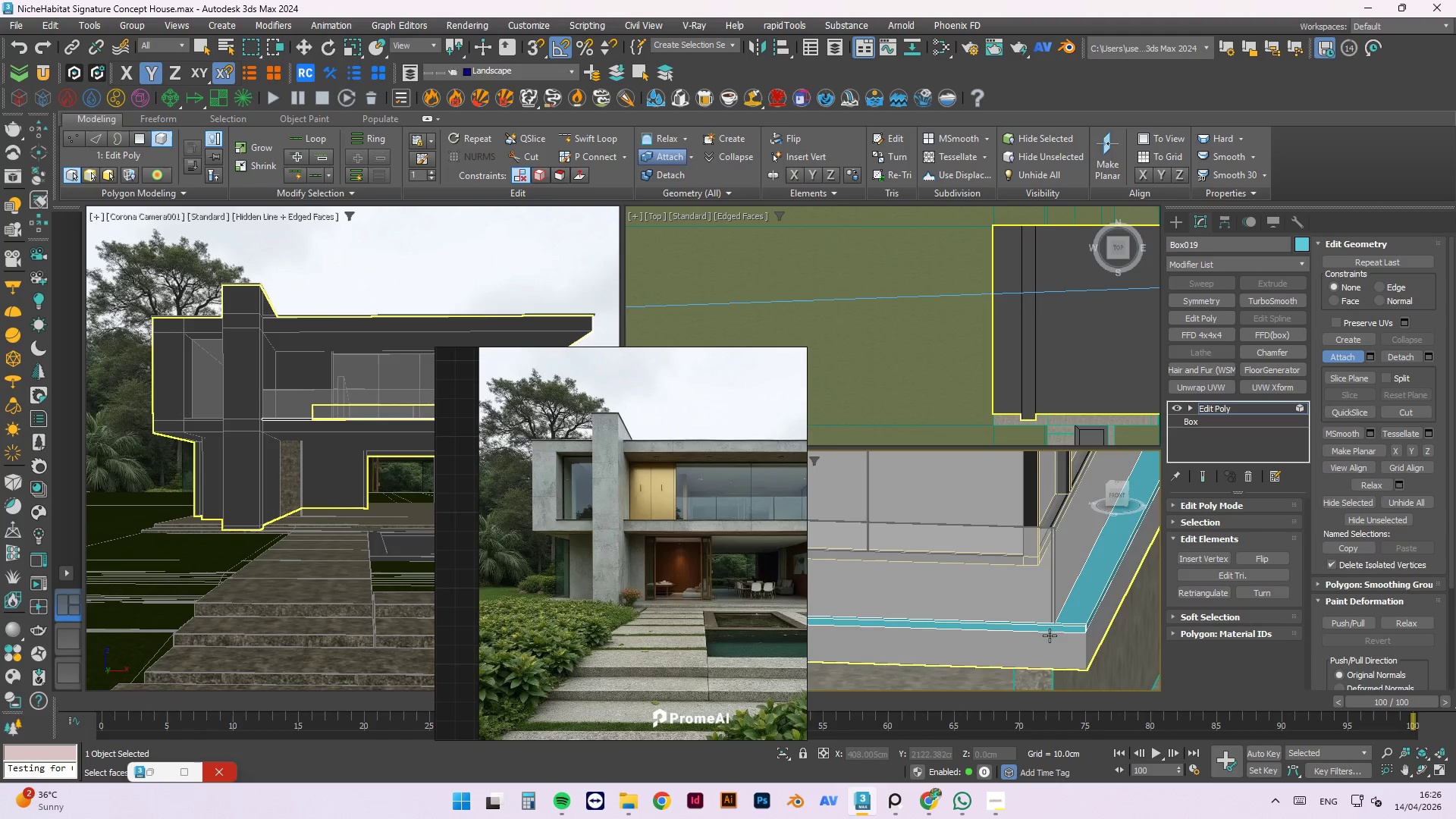 
left_click_drag(start_coordinate=[489, 362], to_coordinate=[666, 316])
 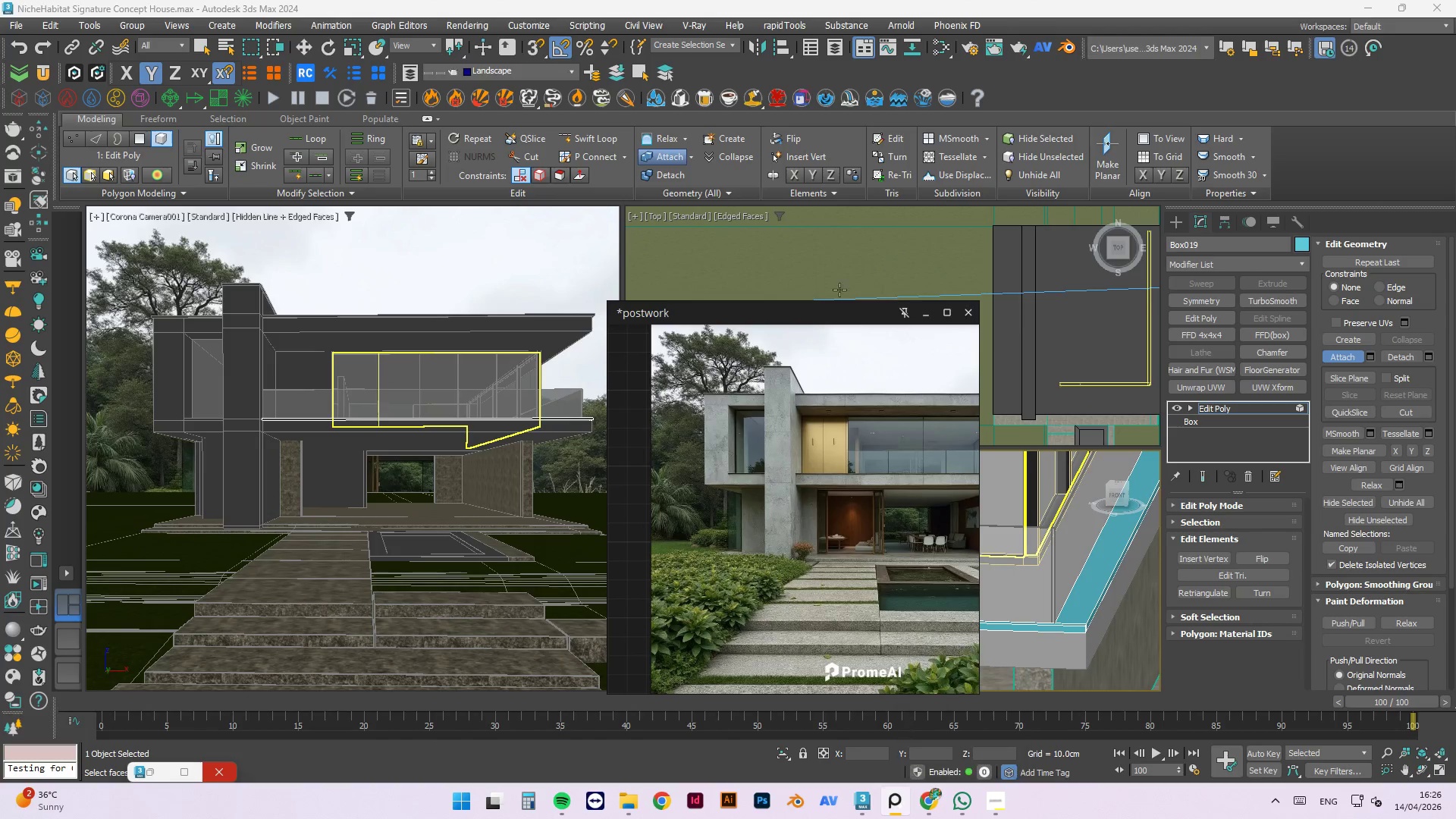 
scroll: coordinate [325, 394], scroll_direction: down, amount: 2.0
 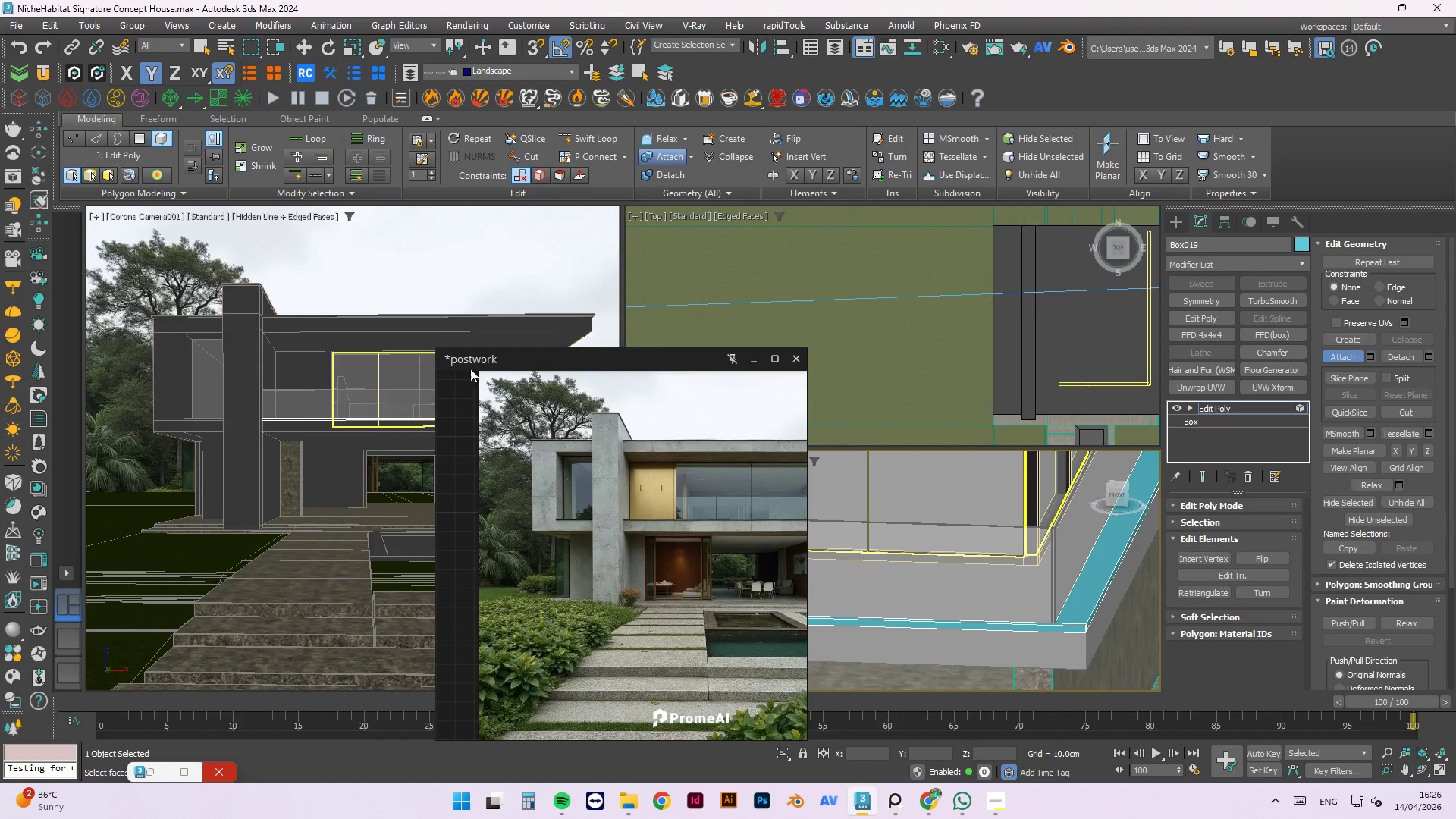 
left_click_drag(start_coordinate=[816, 322], to_coordinate=[575, 359])
 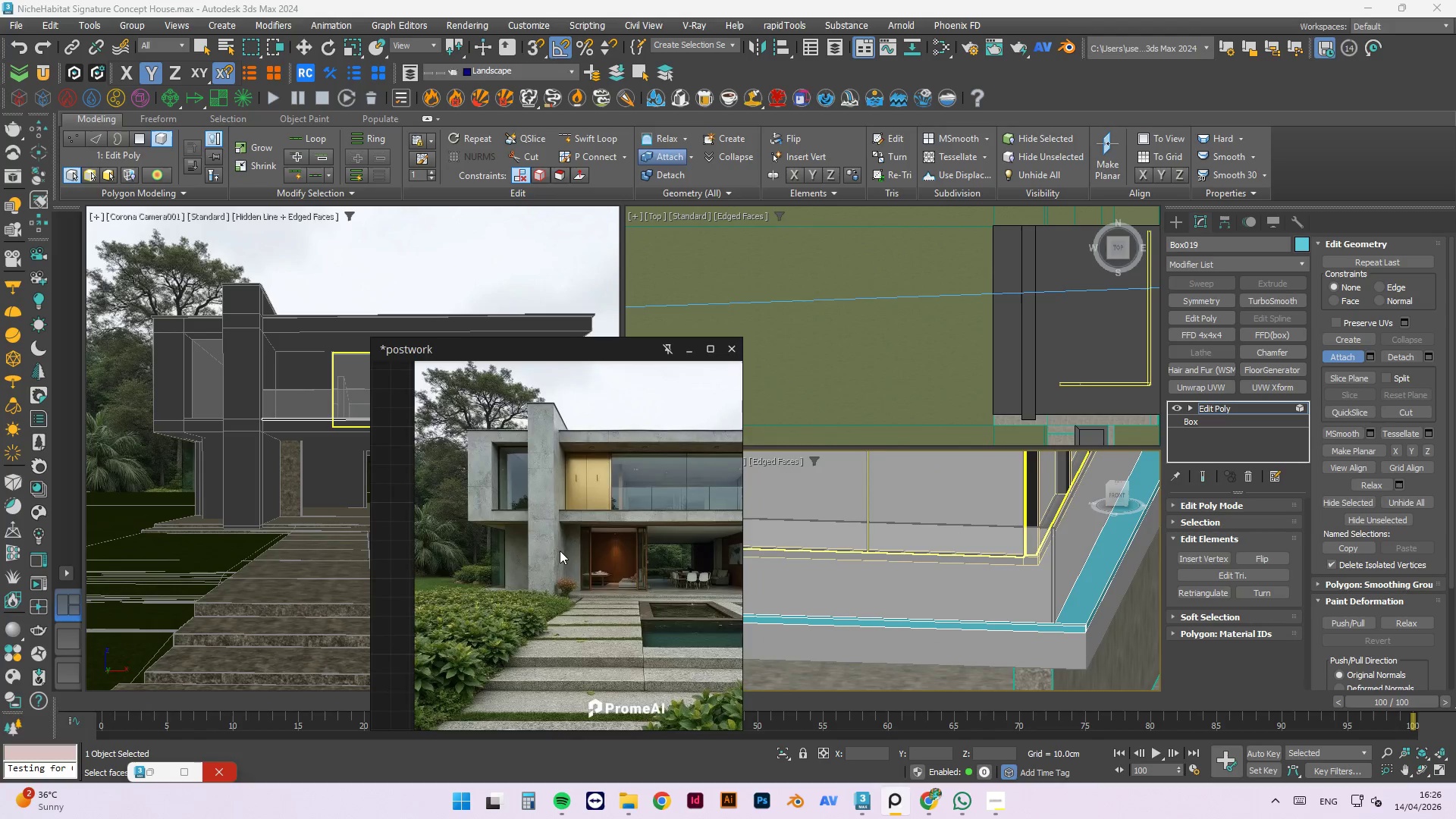 
scroll: coordinate [628, 488], scroll_direction: down, amount: 1.0
 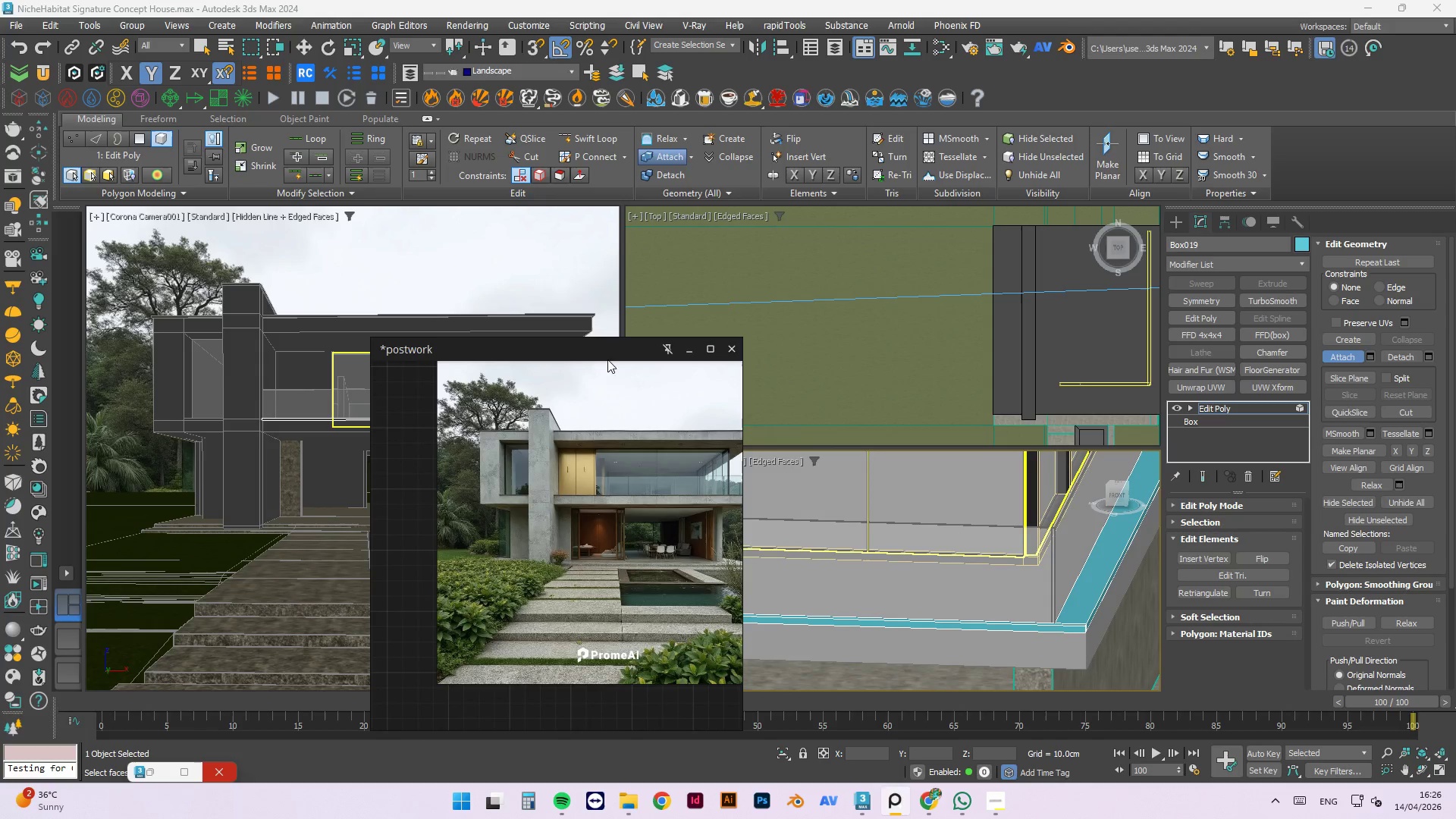 
left_click_drag(start_coordinate=[604, 394], to_coordinate=[561, 417])
 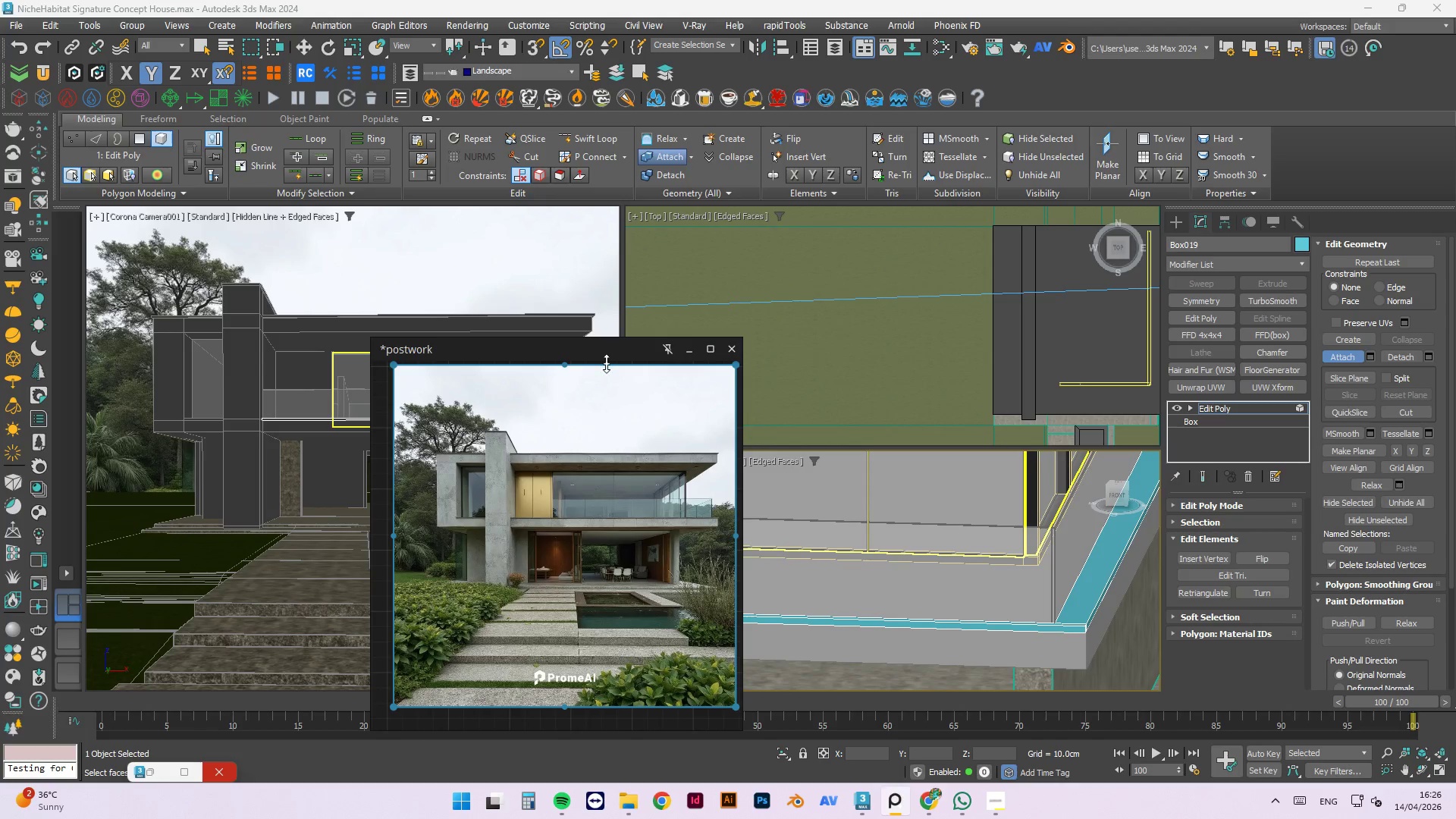 
left_click_drag(start_coordinate=[606, 363], to_coordinate=[698, 372])
 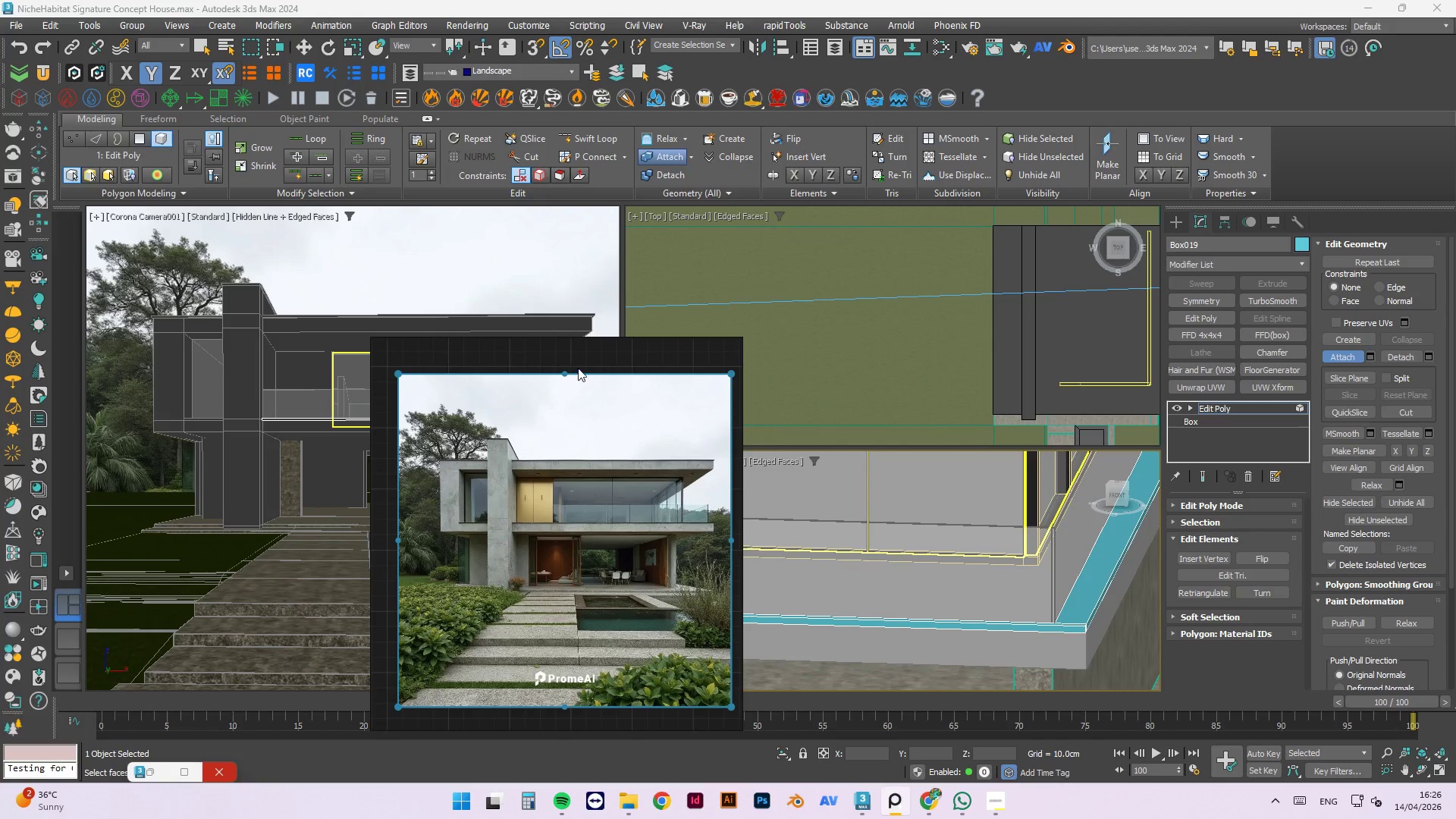 
left_click_drag(start_coordinate=[594, 351], to_coordinate=[526, 278])
 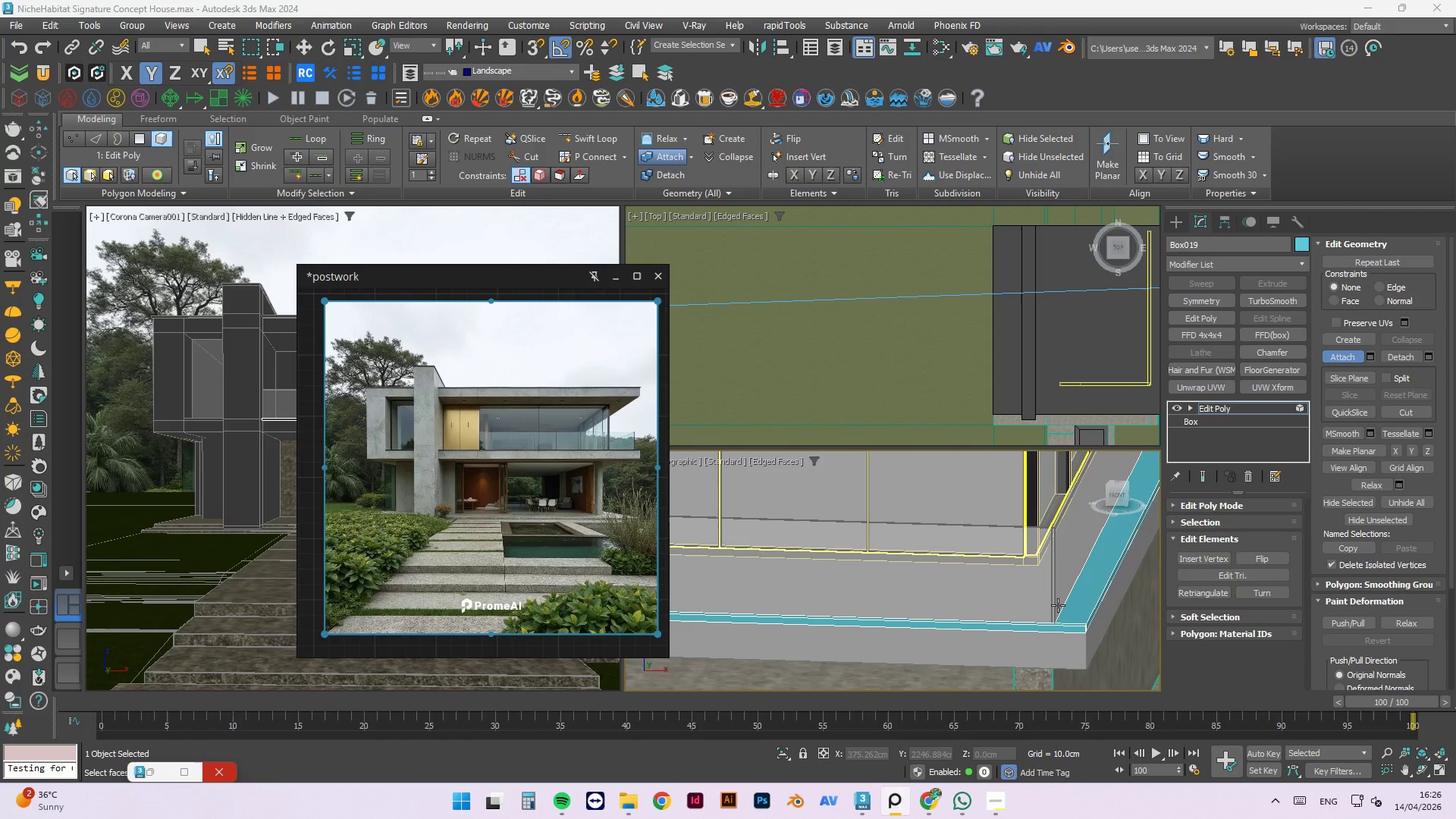 
scroll: coordinate [1094, 634], scroll_direction: up, amount: 2.0
 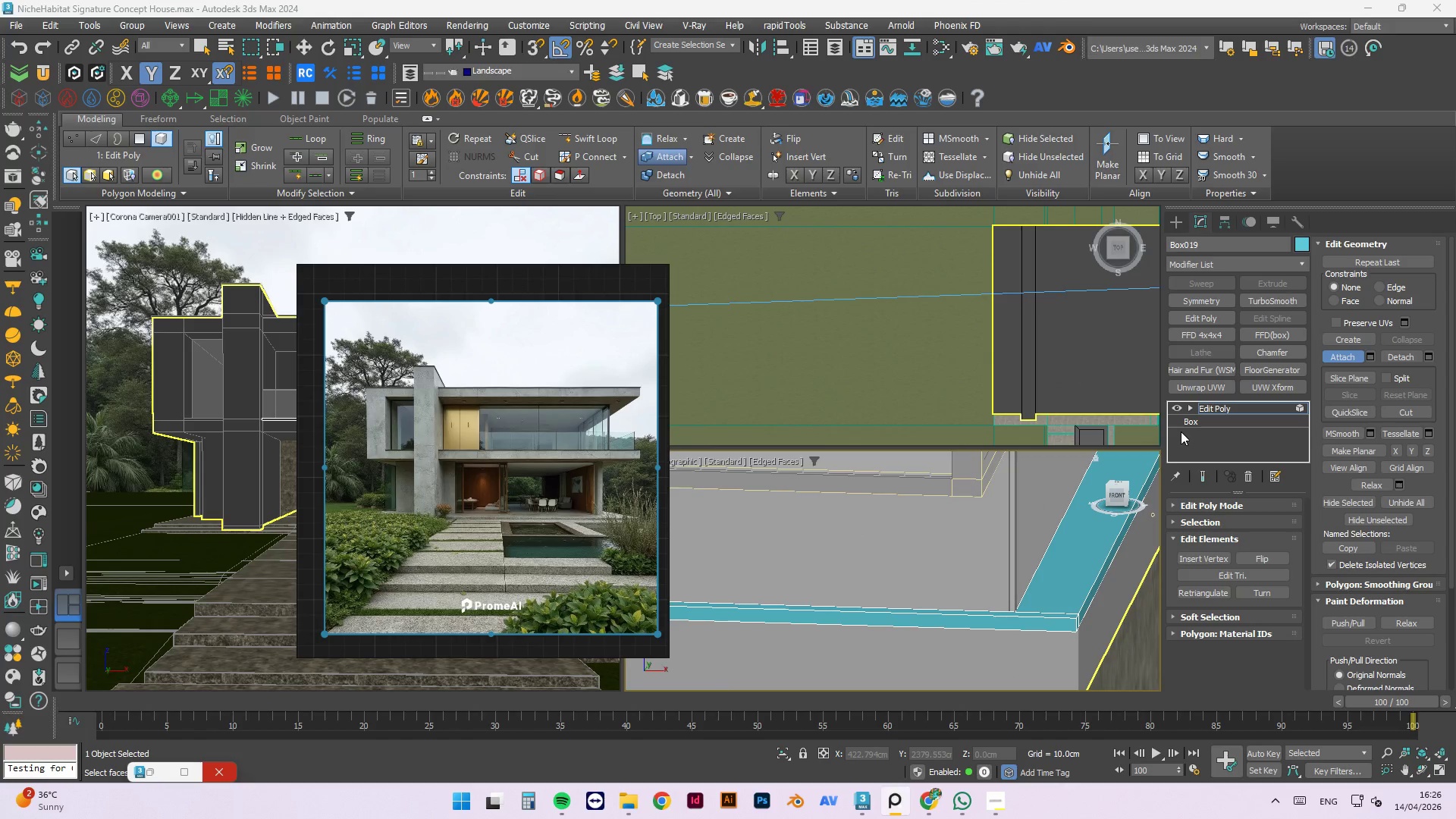 
left_click([1189, 410])
 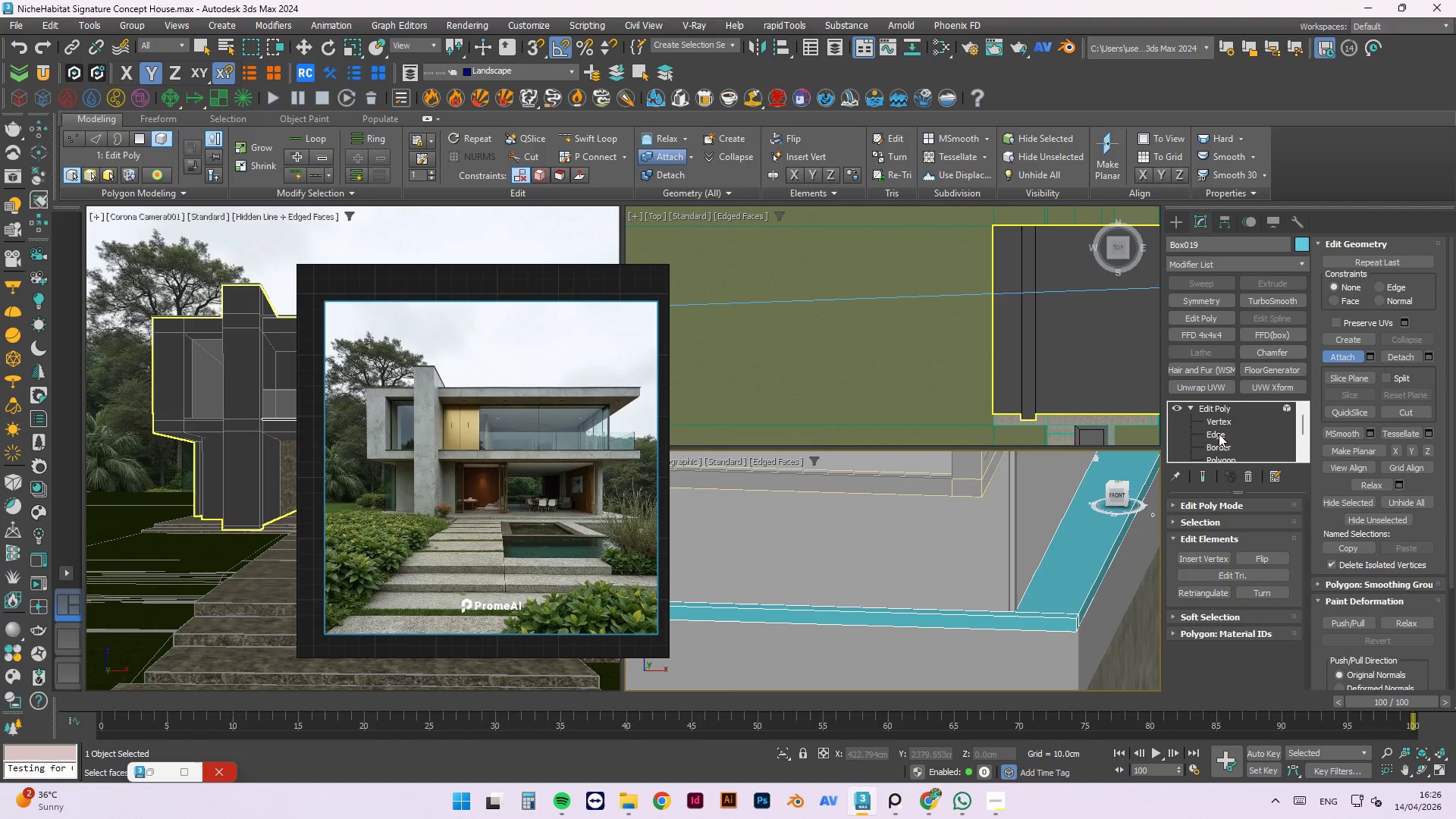 
scroll: coordinate [1220, 435], scroll_direction: down, amount: 1.0
 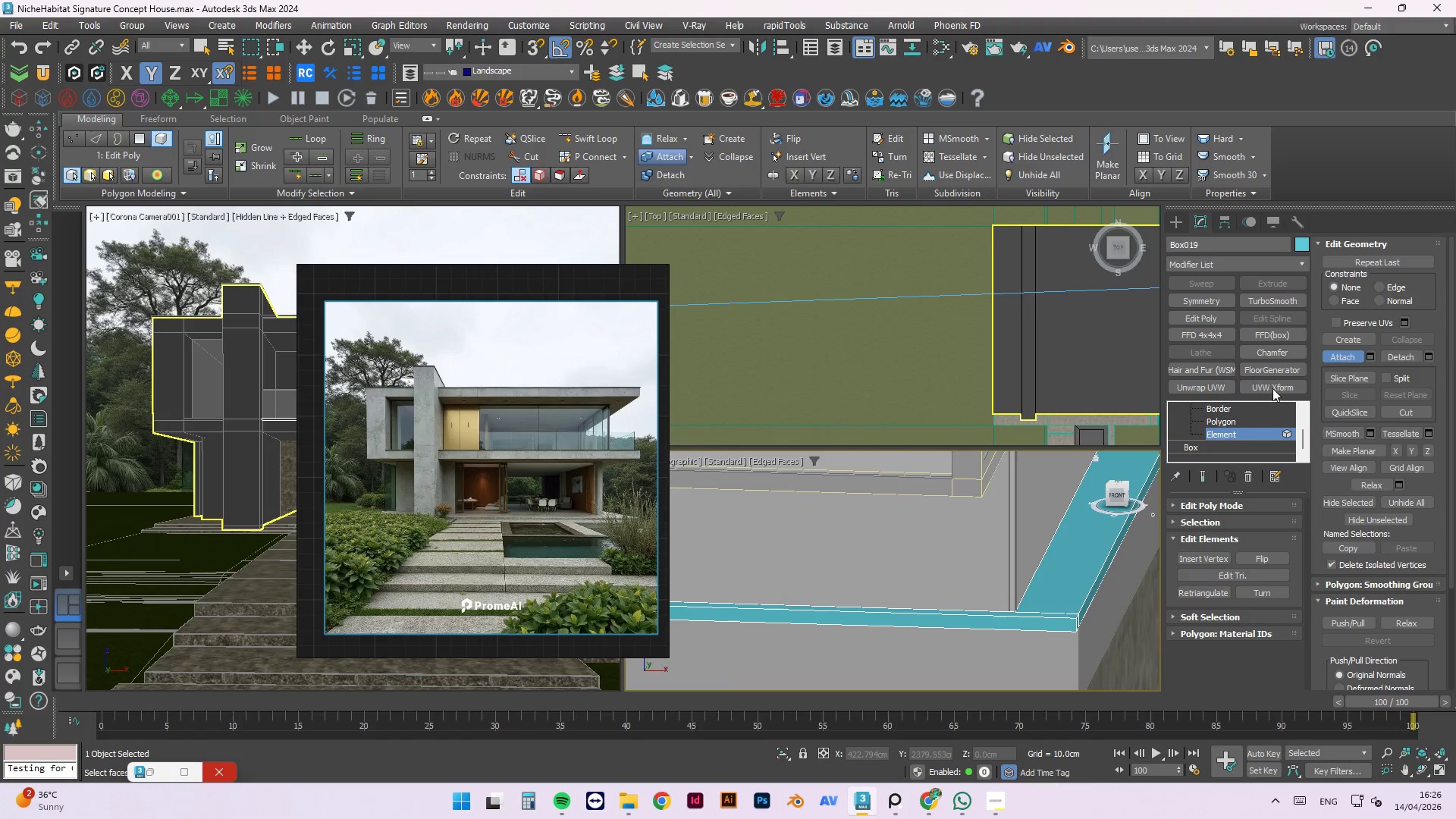 
left_click([1069, 575])
 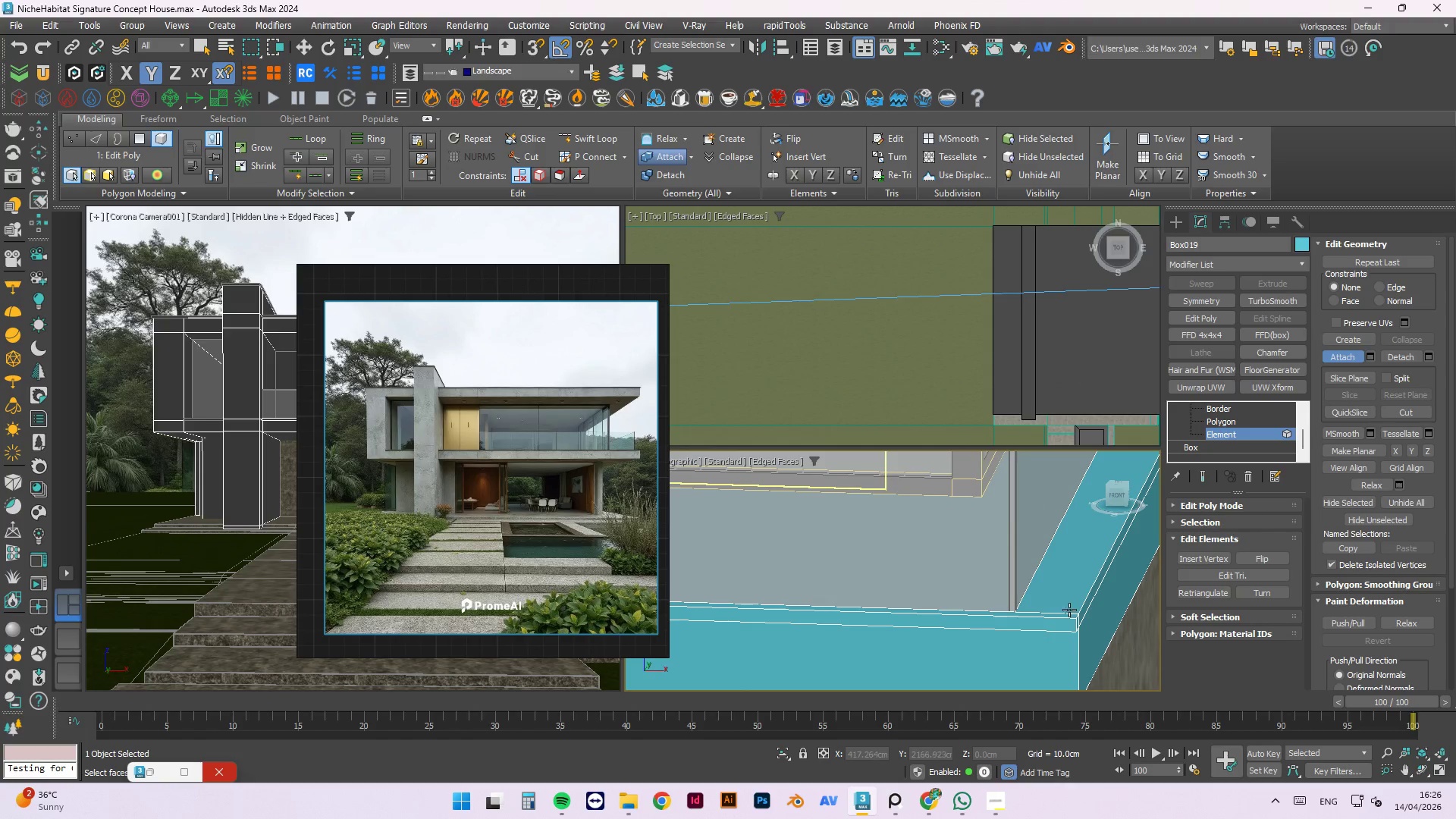 
key(Control+ControlLeft)
 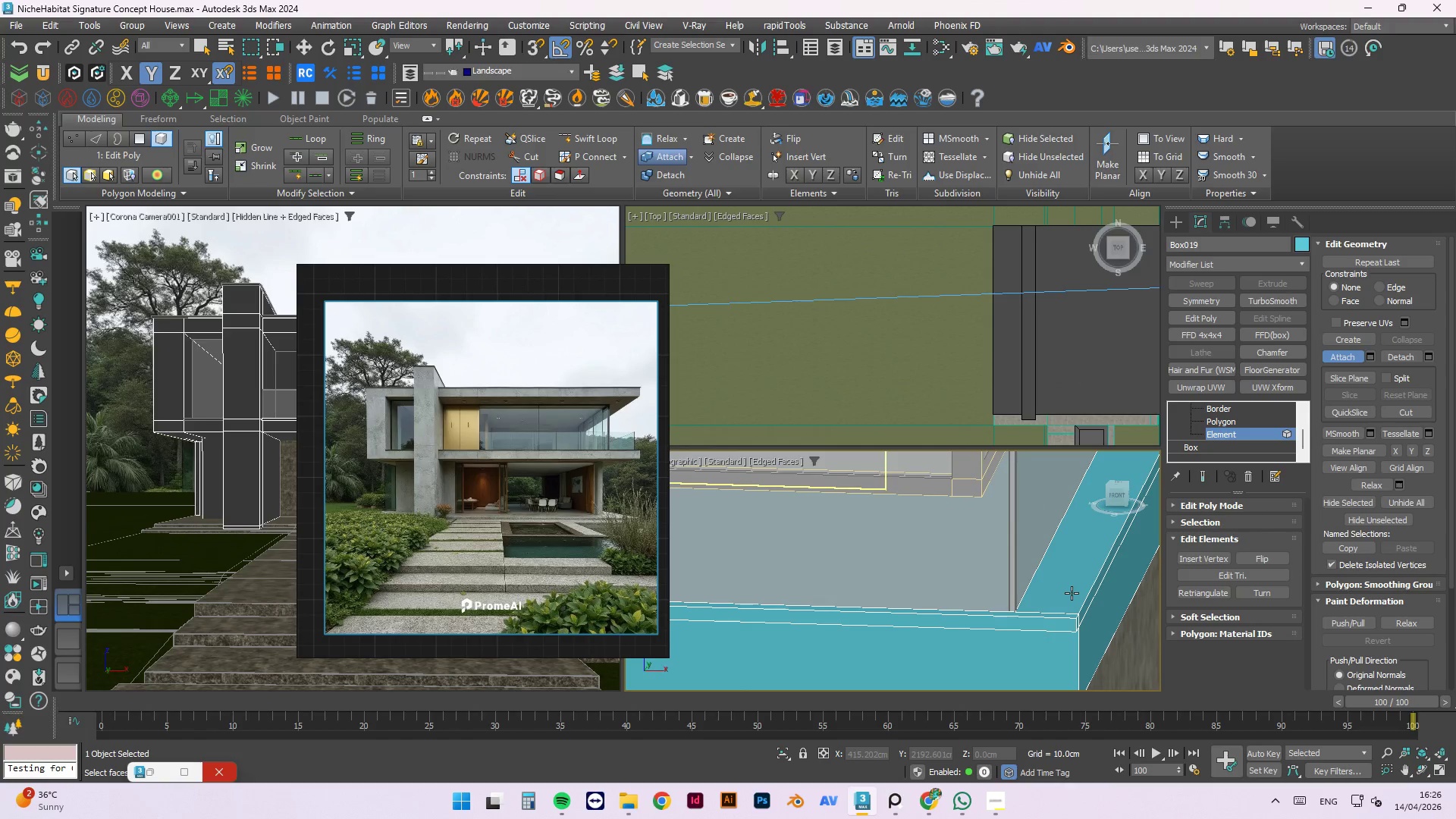 
key(Control+Z)
 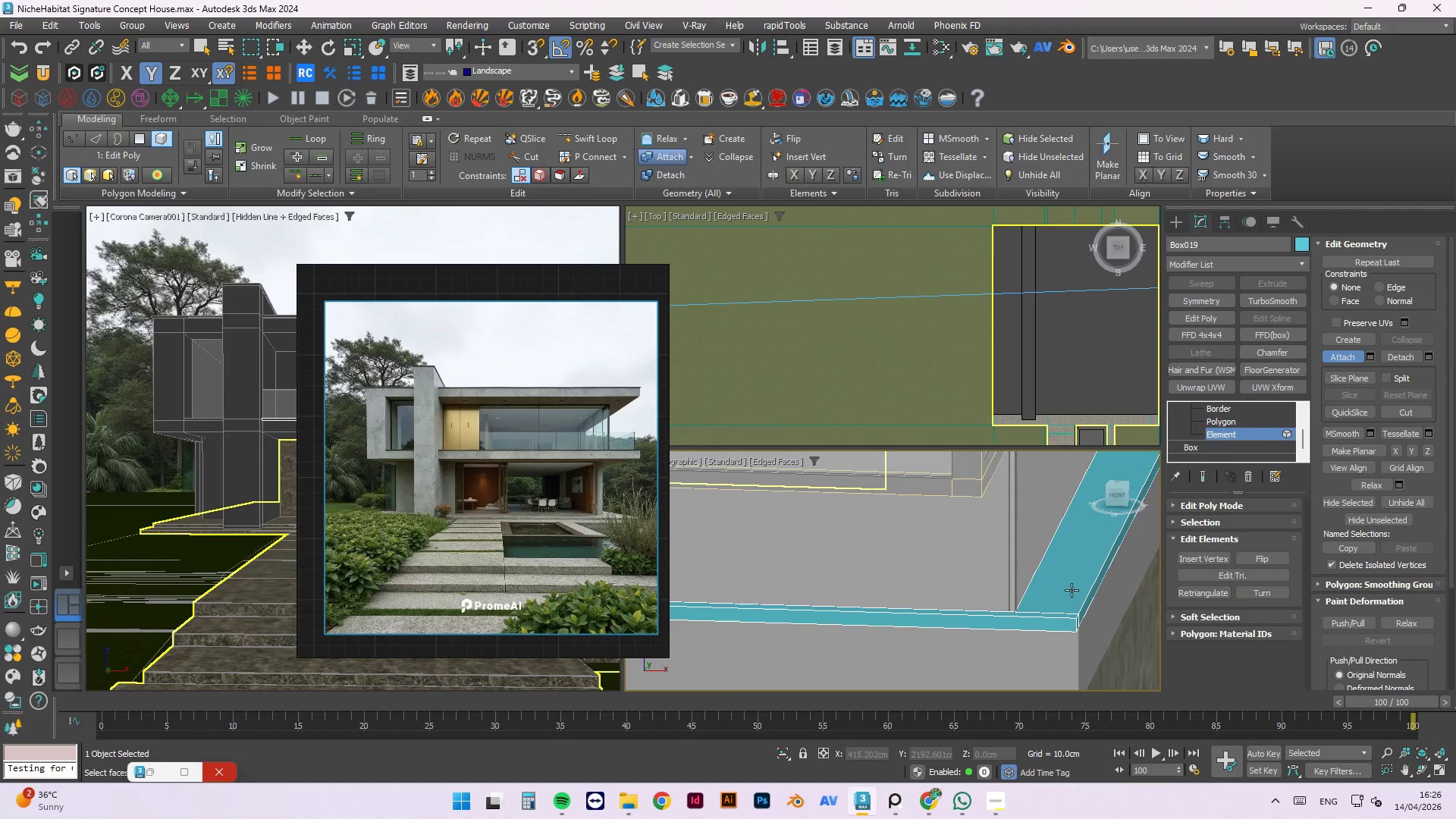 
right_click([1068, 573])
 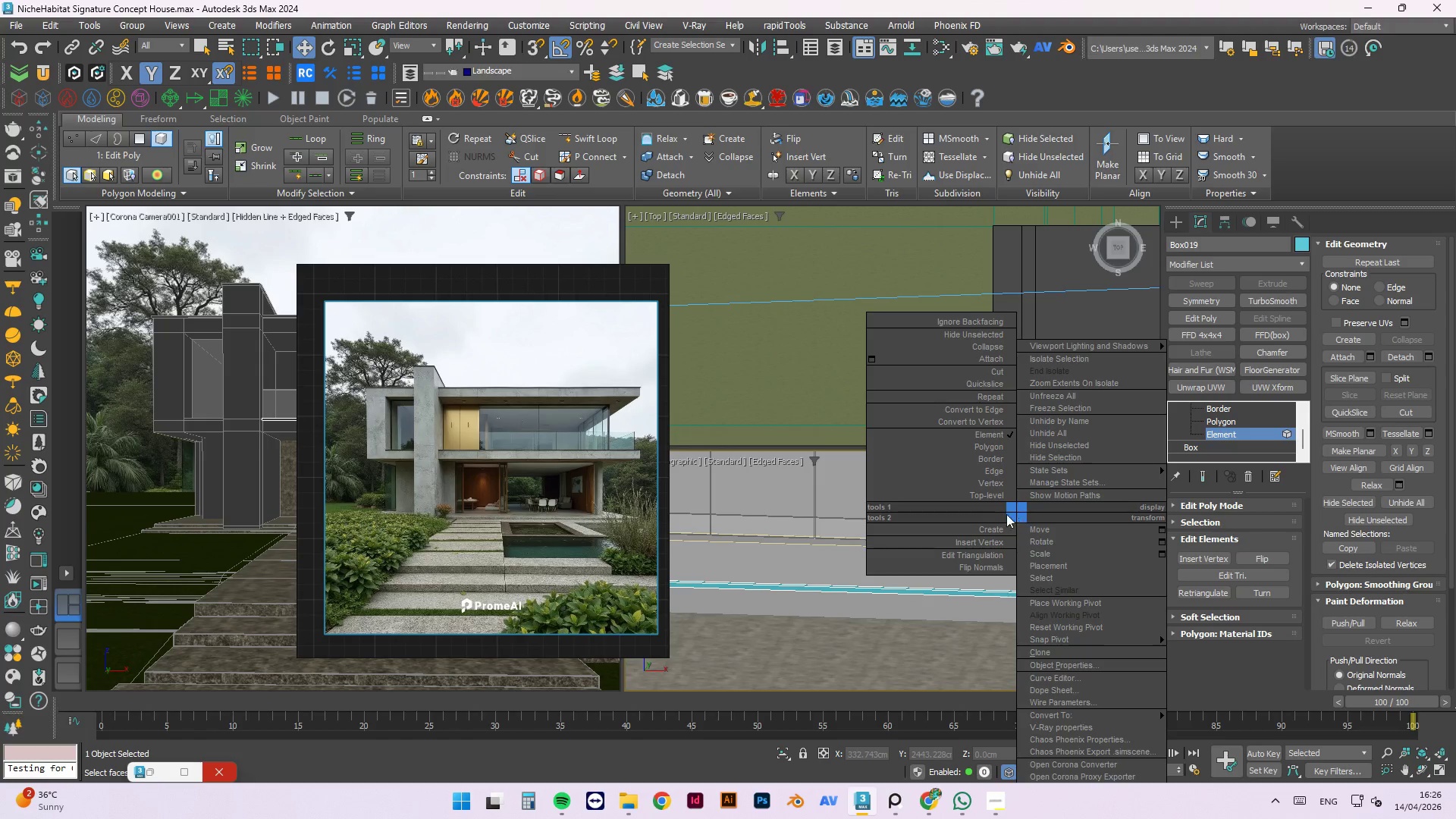 
scroll: coordinate [1072, 579], scroll_direction: down, amount: 3.0
 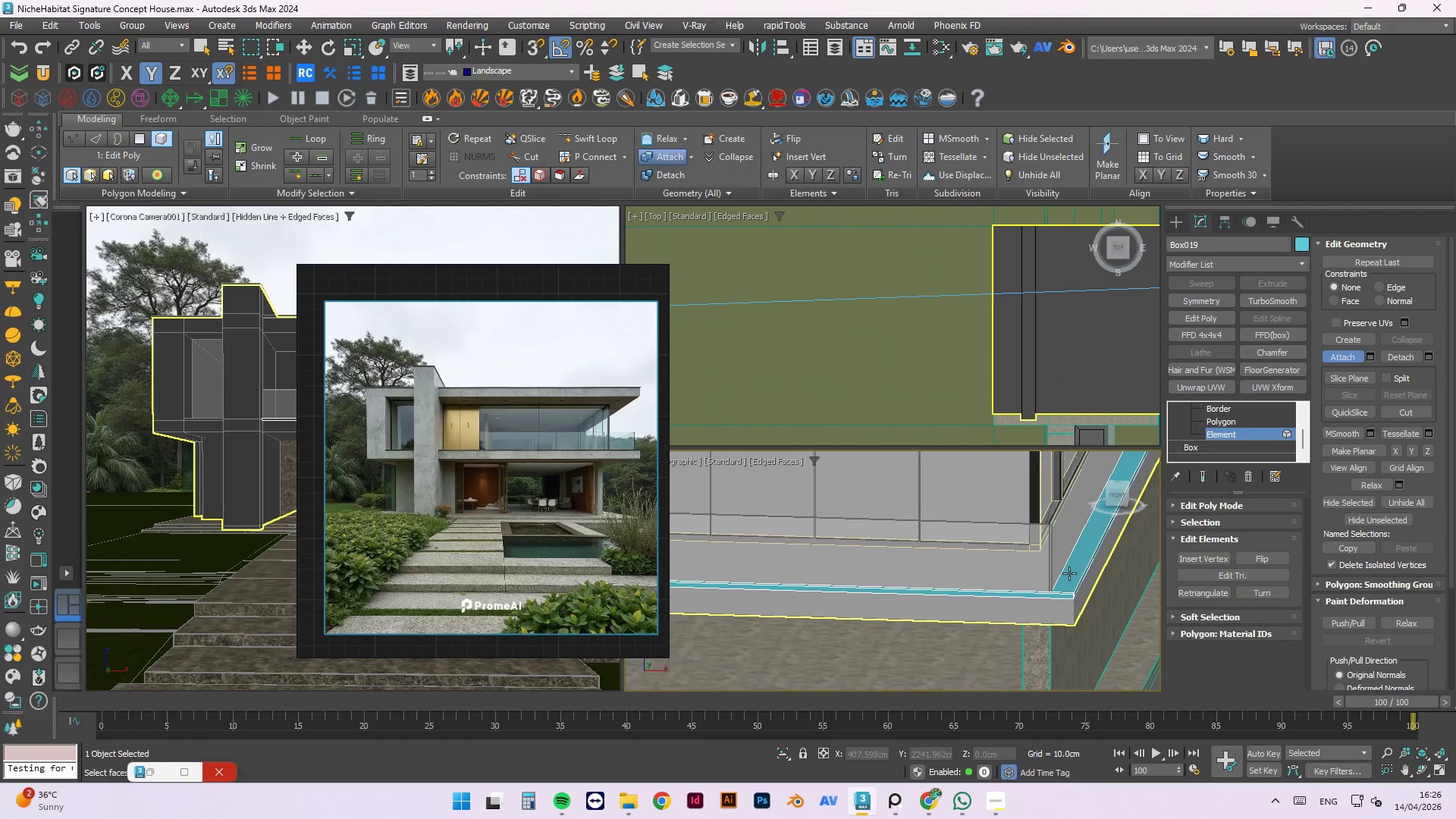 
left_click_drag(start_coordinate=[985, 494], to_coordinate=[985, 500])
 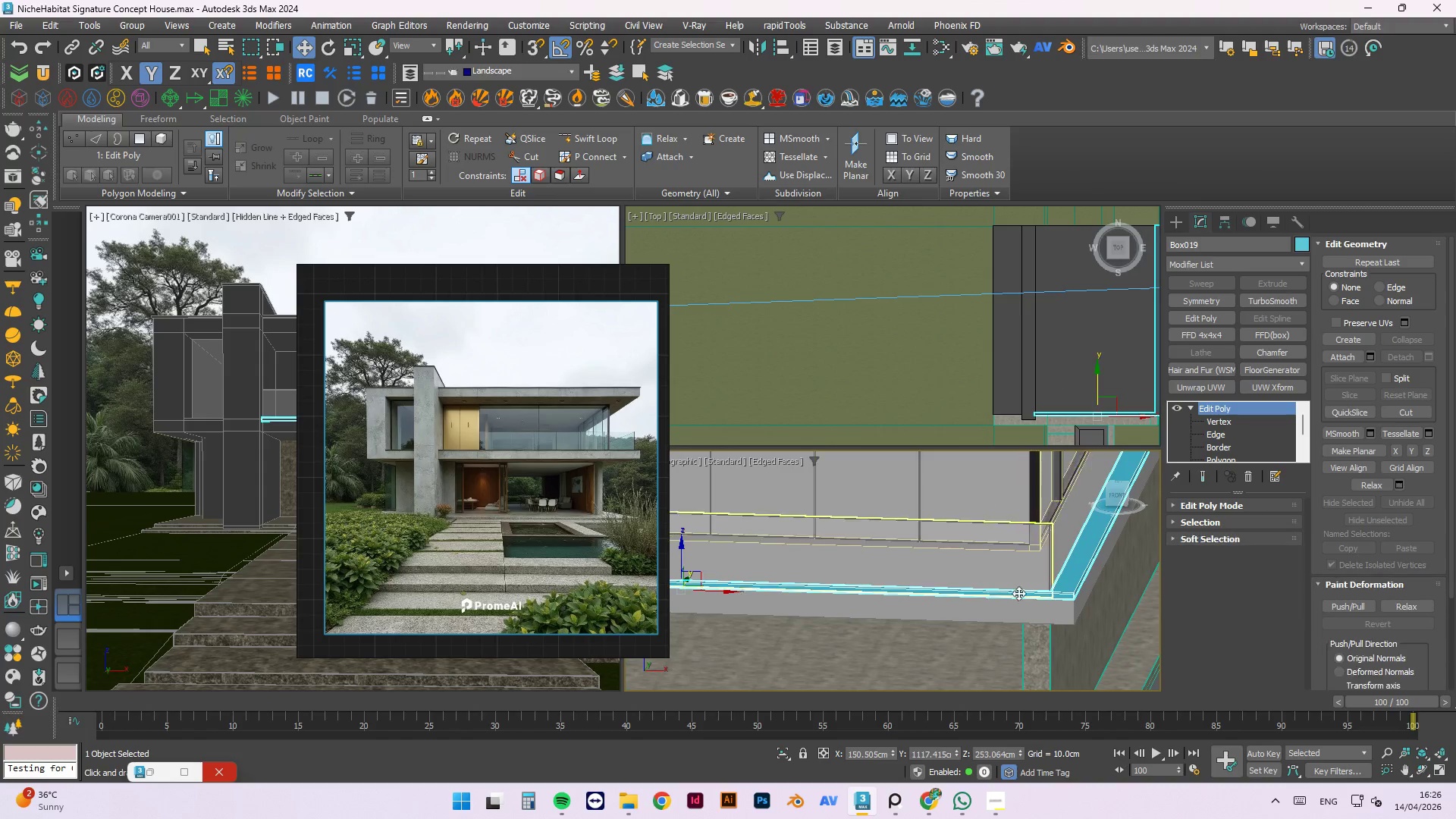 
scroll: coordinate [1018, 593], scroll_direction: down, amount: 3.0
 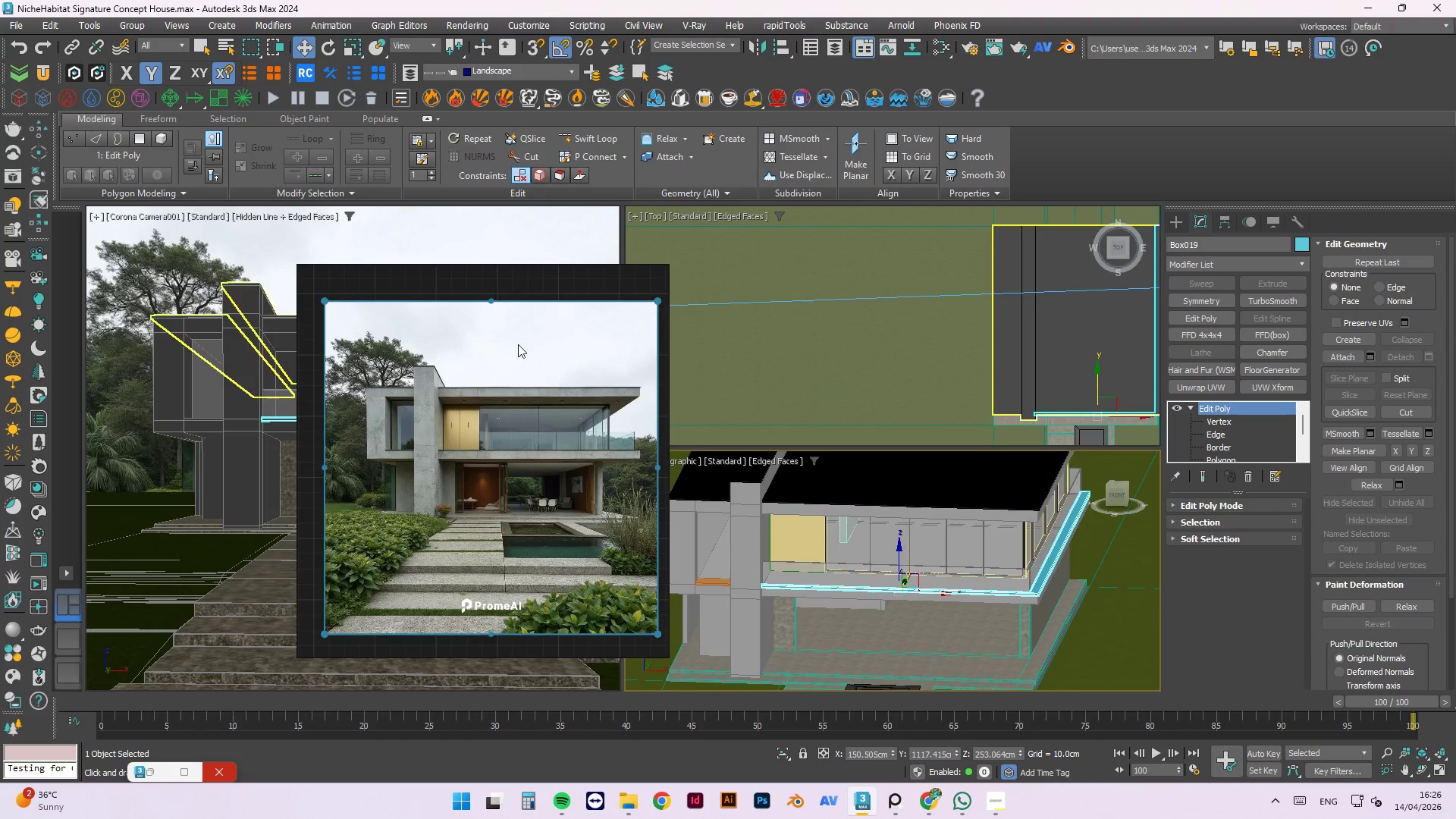 
scroll: coordinate [553, 434], scroll_direction: none, amount: 0.0
 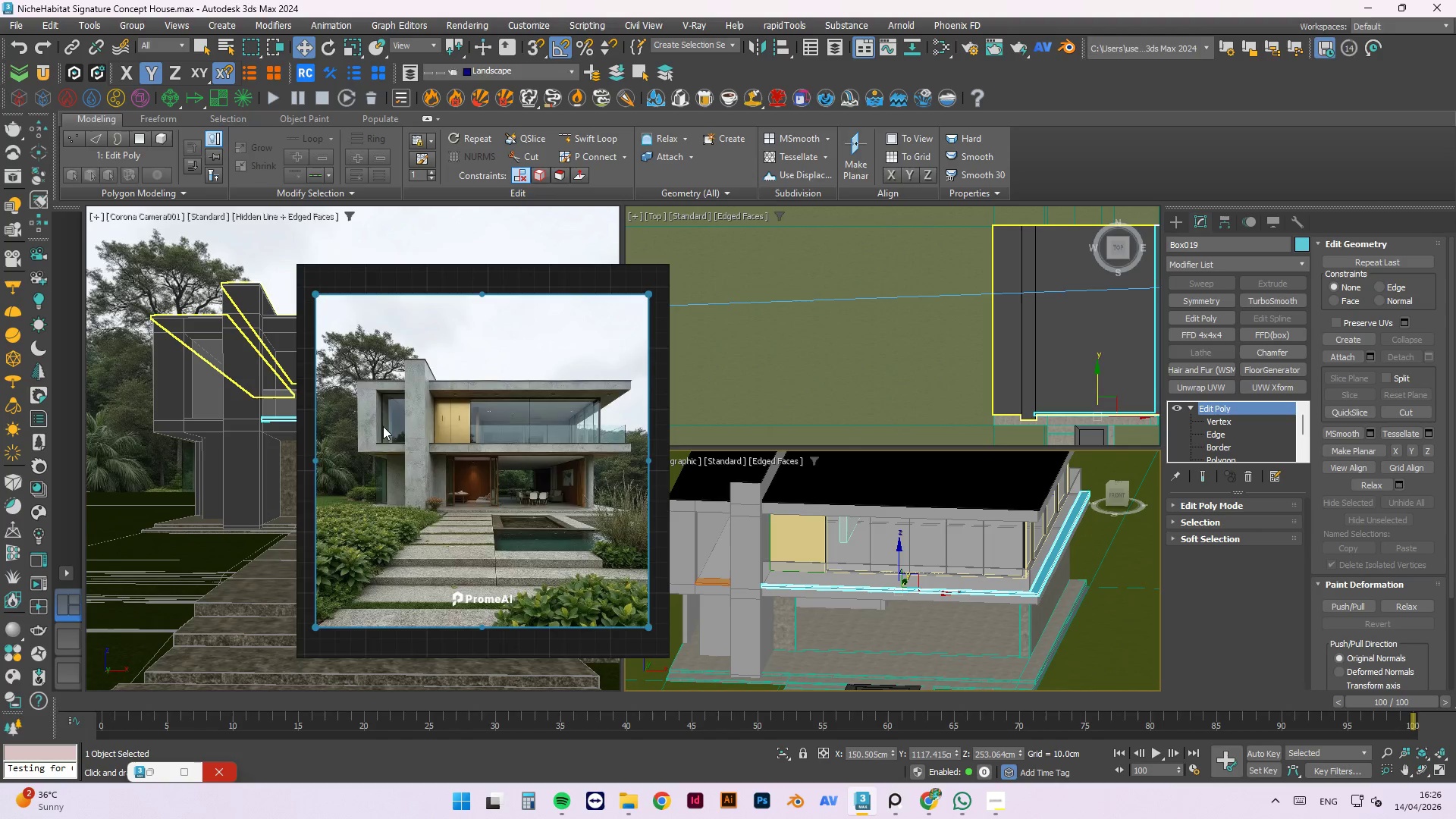 
scroll: coordinate [893, 568], scroll_direction: up, amount: 3.0
 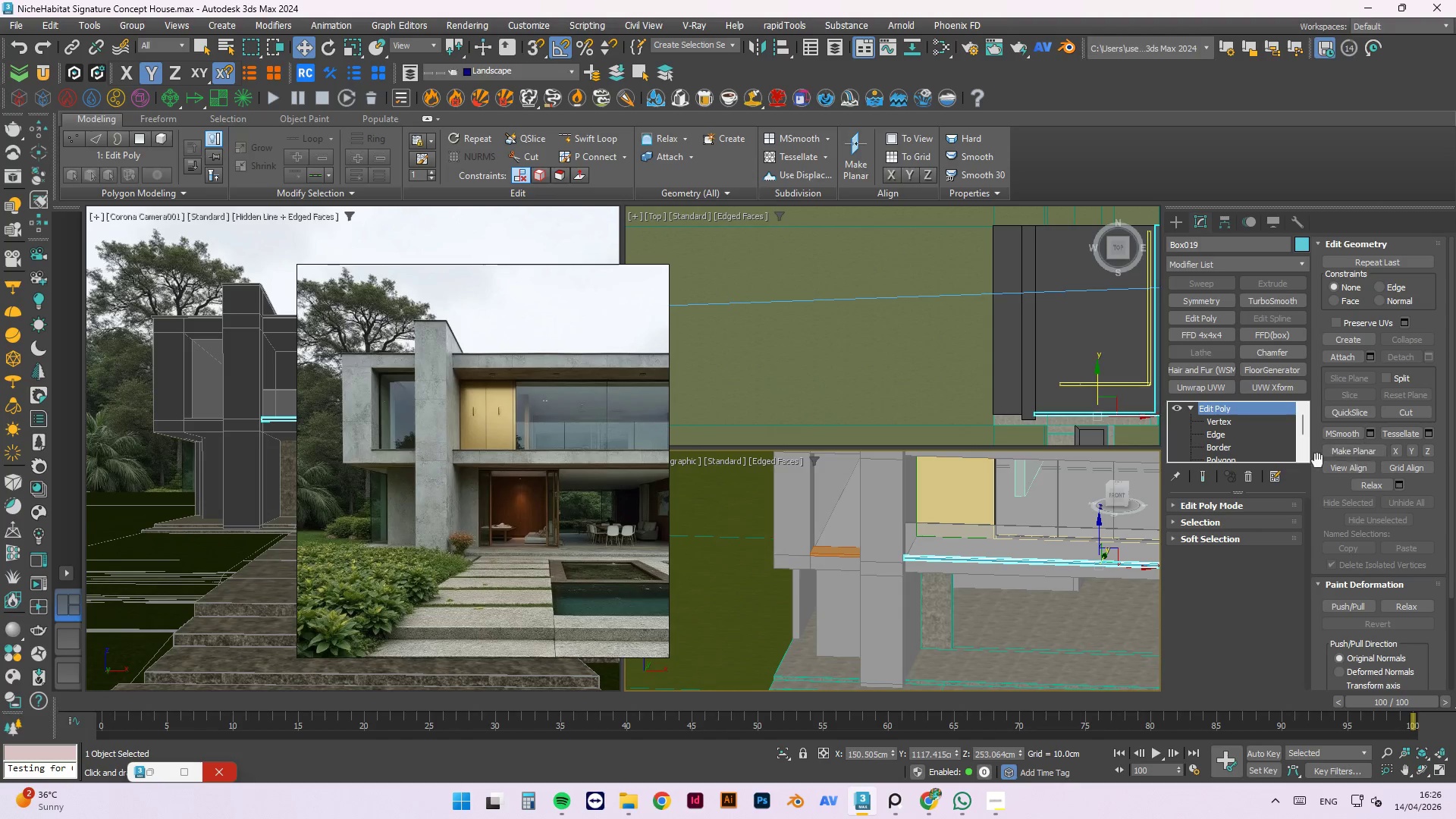 
scroll: coordinate [1210, 441], scroll_direction: down, amount: 2.0
 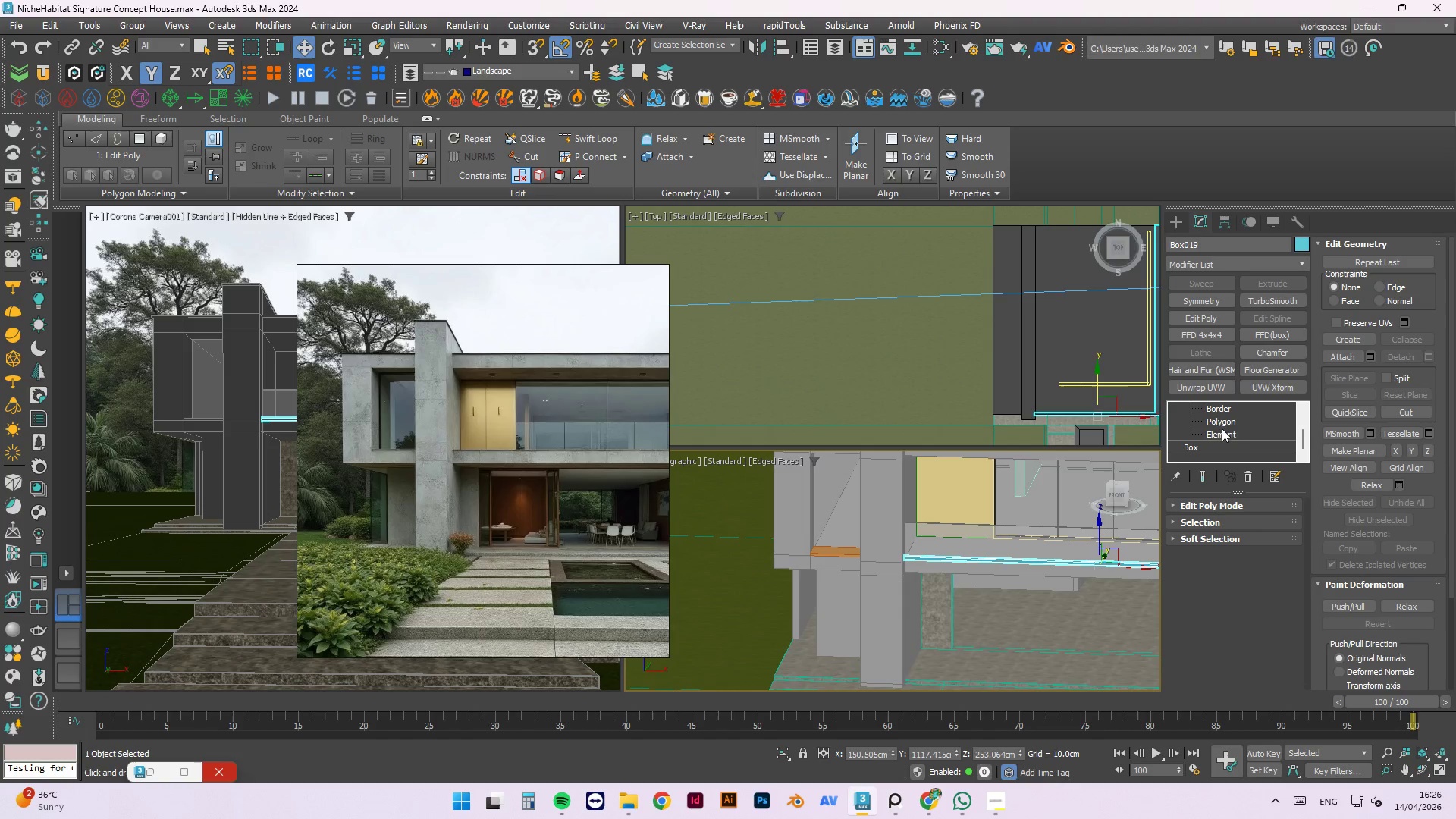 
left_click([1222, 431])
 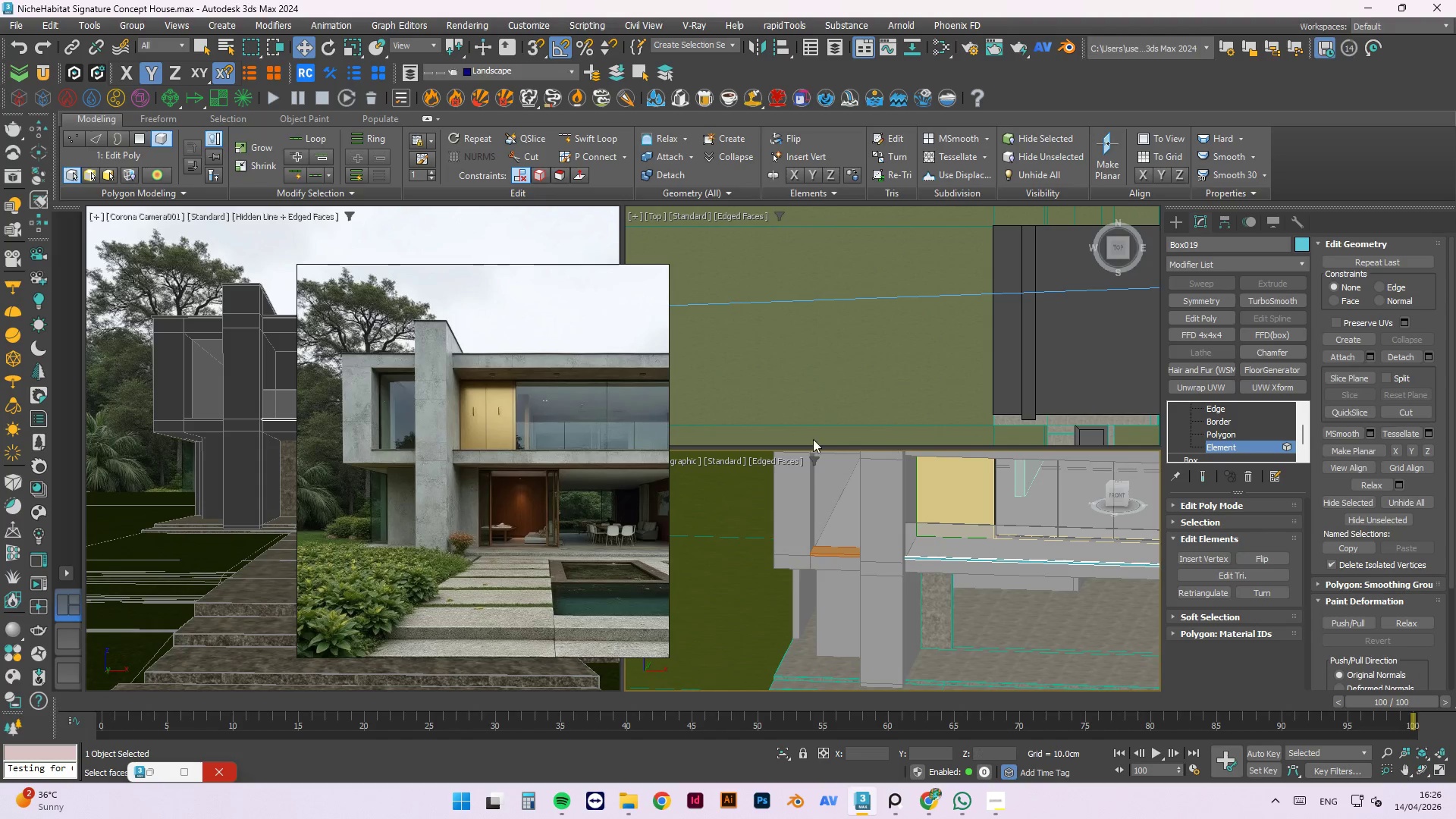 
scroll: coordinate [812, 544], scroll_direction: up, amount: 5.0
 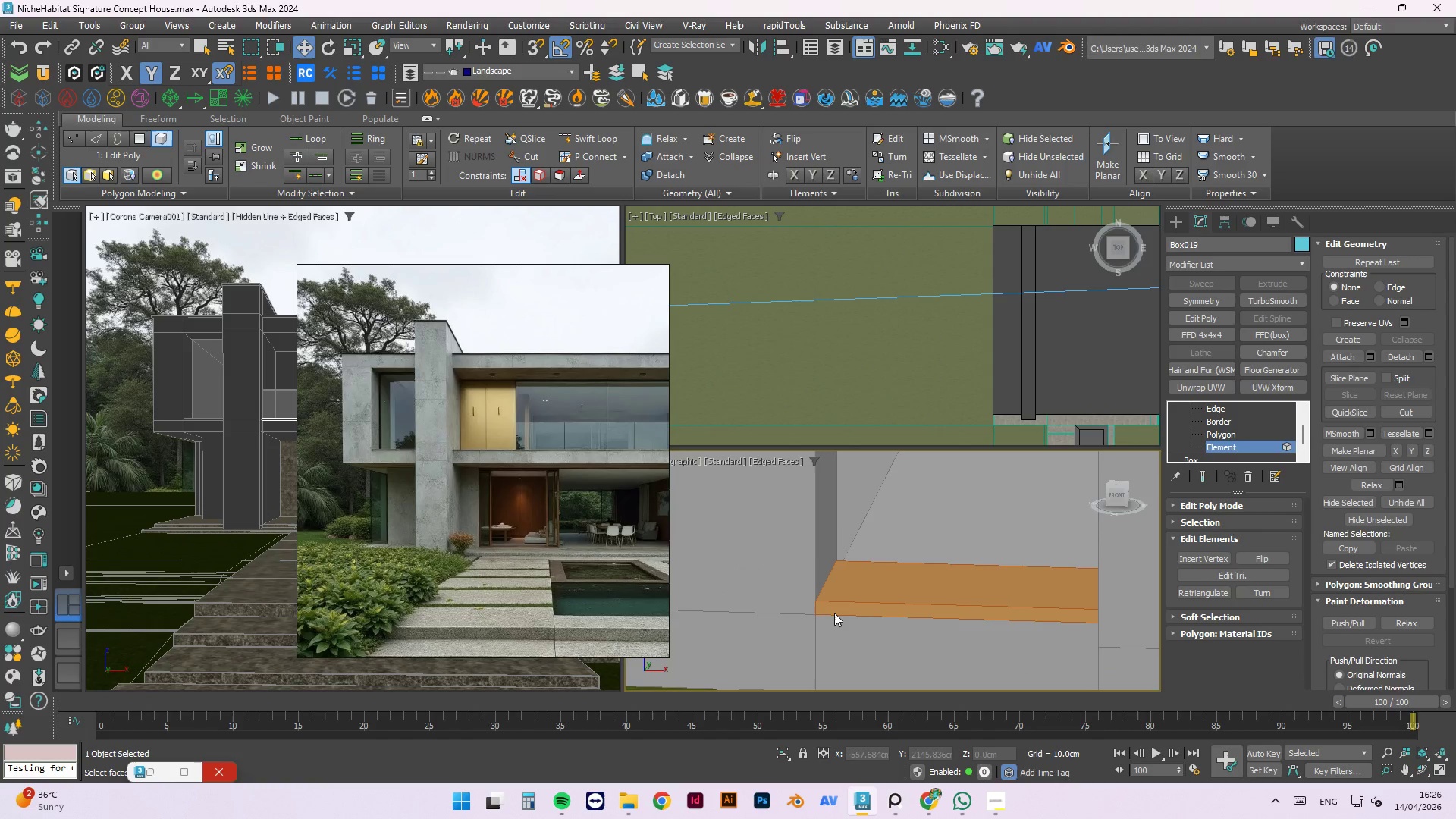 
key(Escape)
 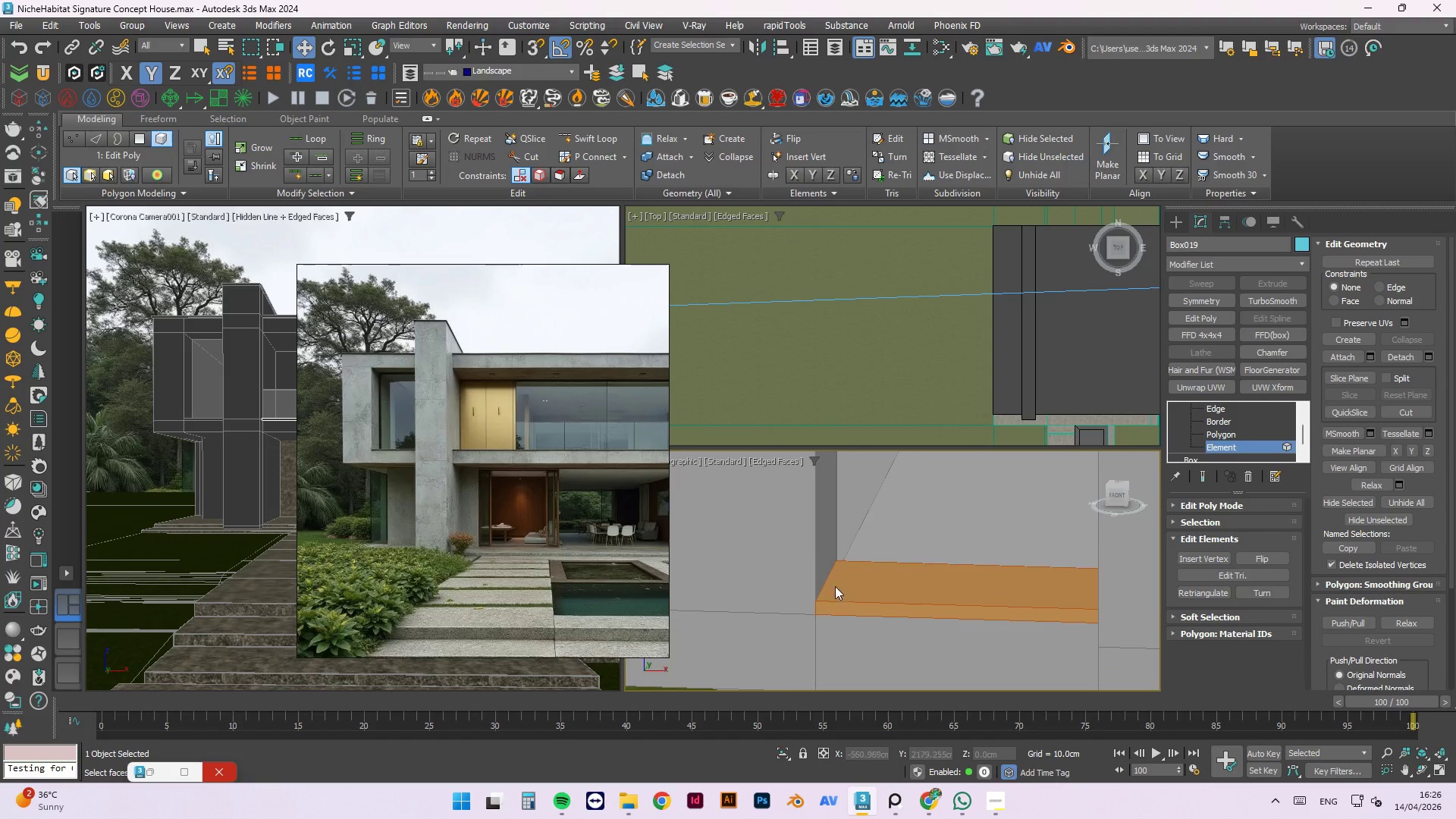 
hold_key(key=AltLeft, duration=0.7)
 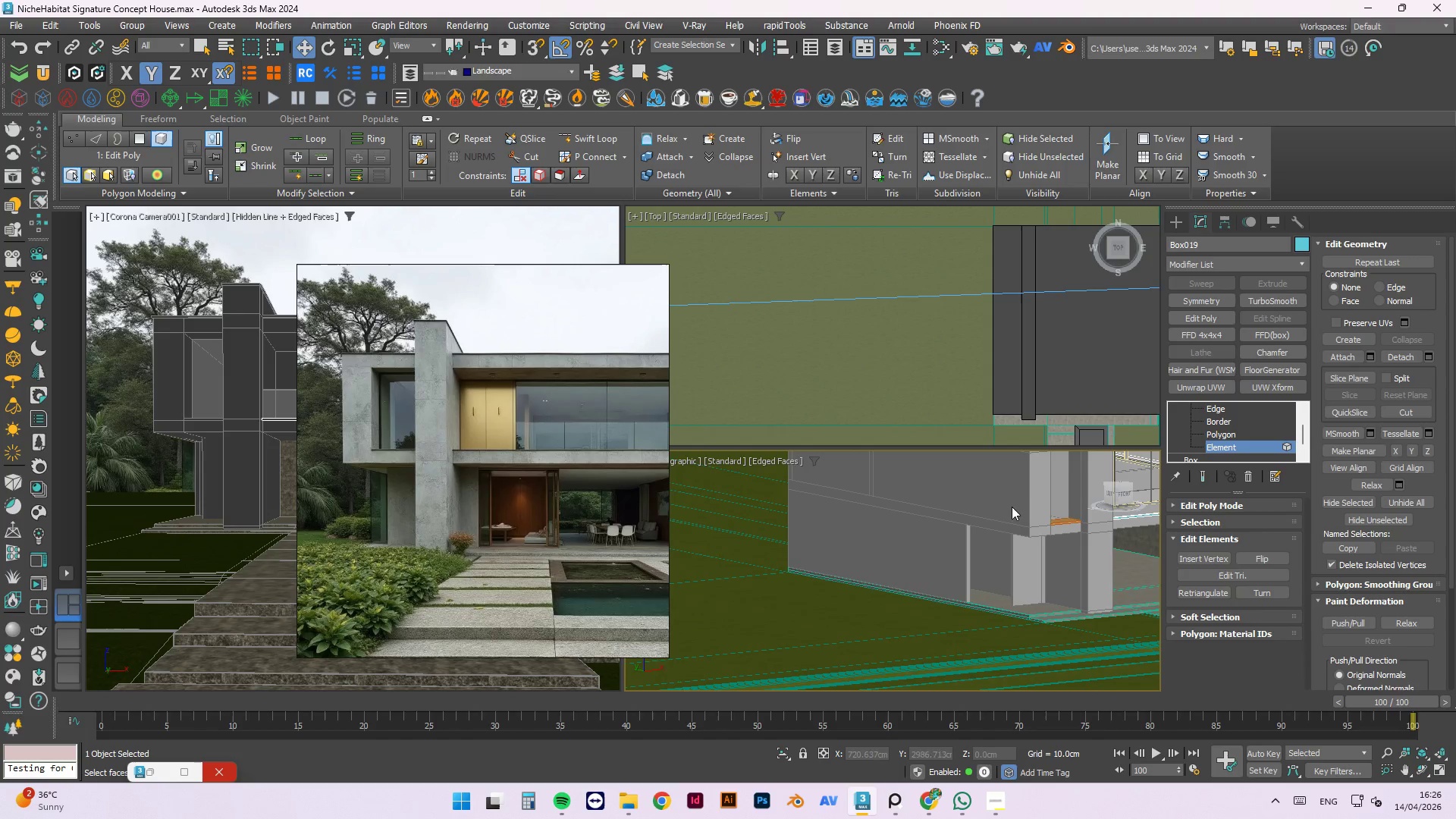 
scroll: coordinate [857, 547], scroll_direction: down, amount: 4.0
 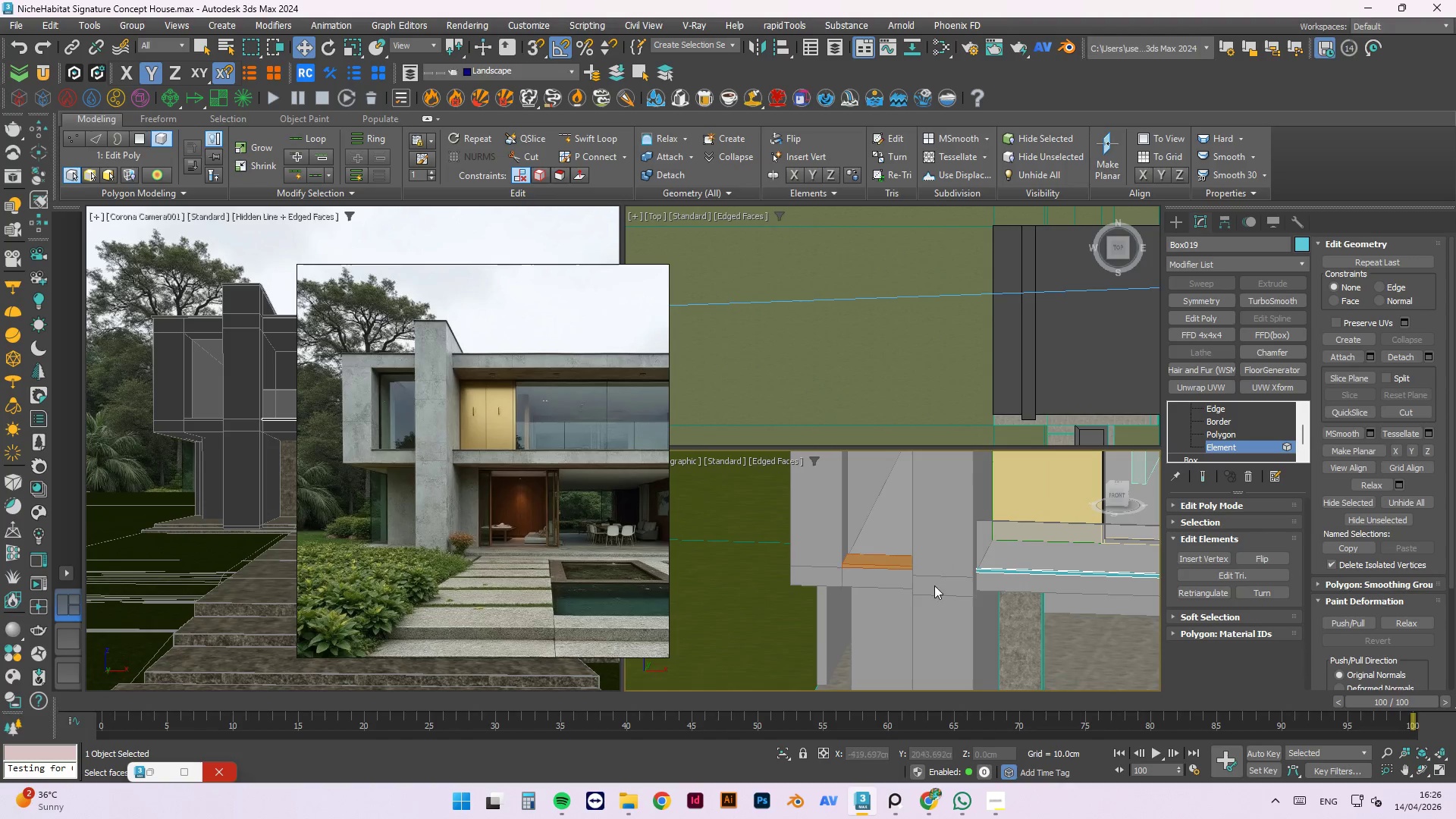 
hold_key(key=AltLeft, duration=1.05)
scroll: coordinate [886, 489], scroll_direction: down, amount: 2.0
 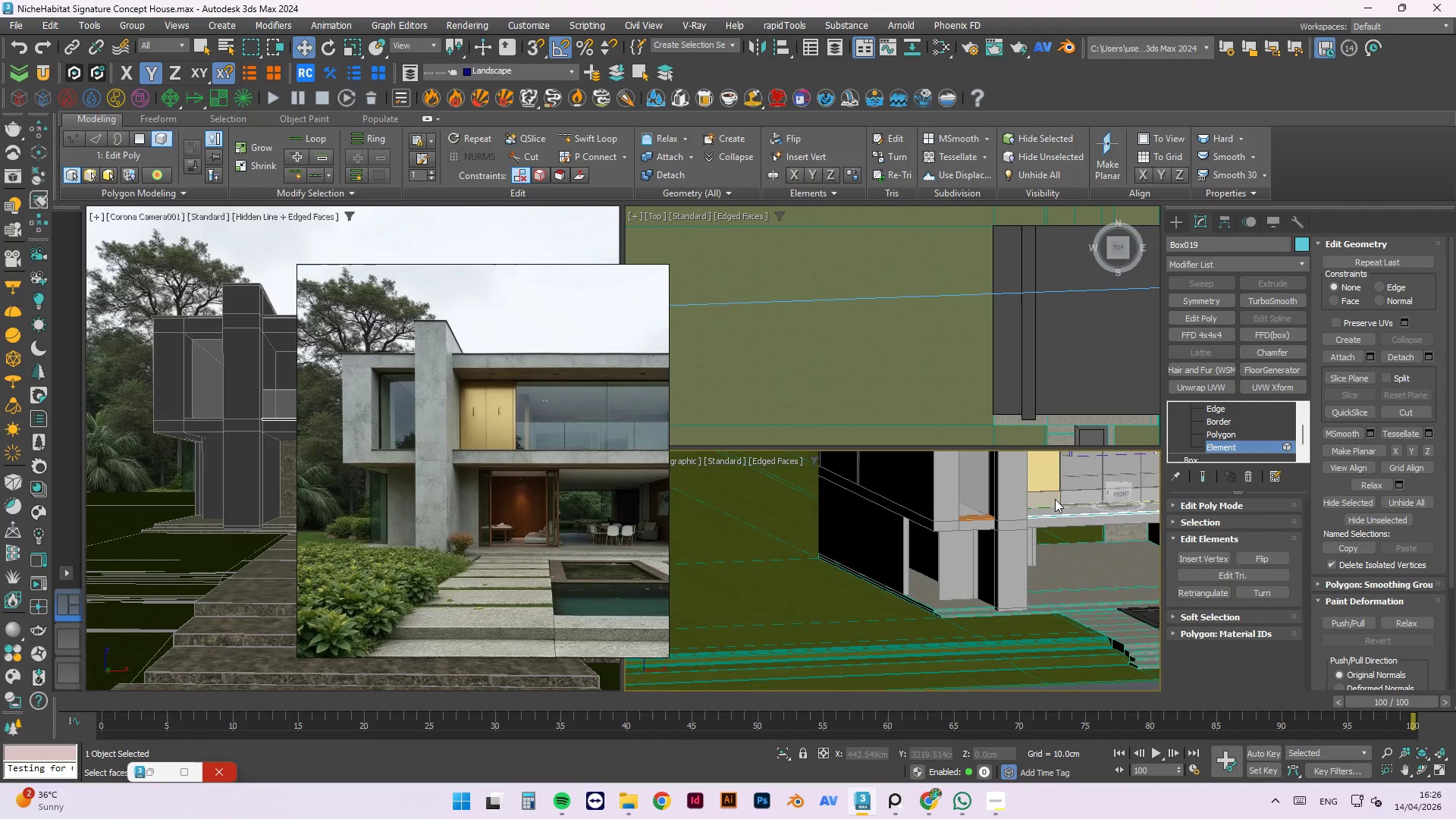 
key(4)
 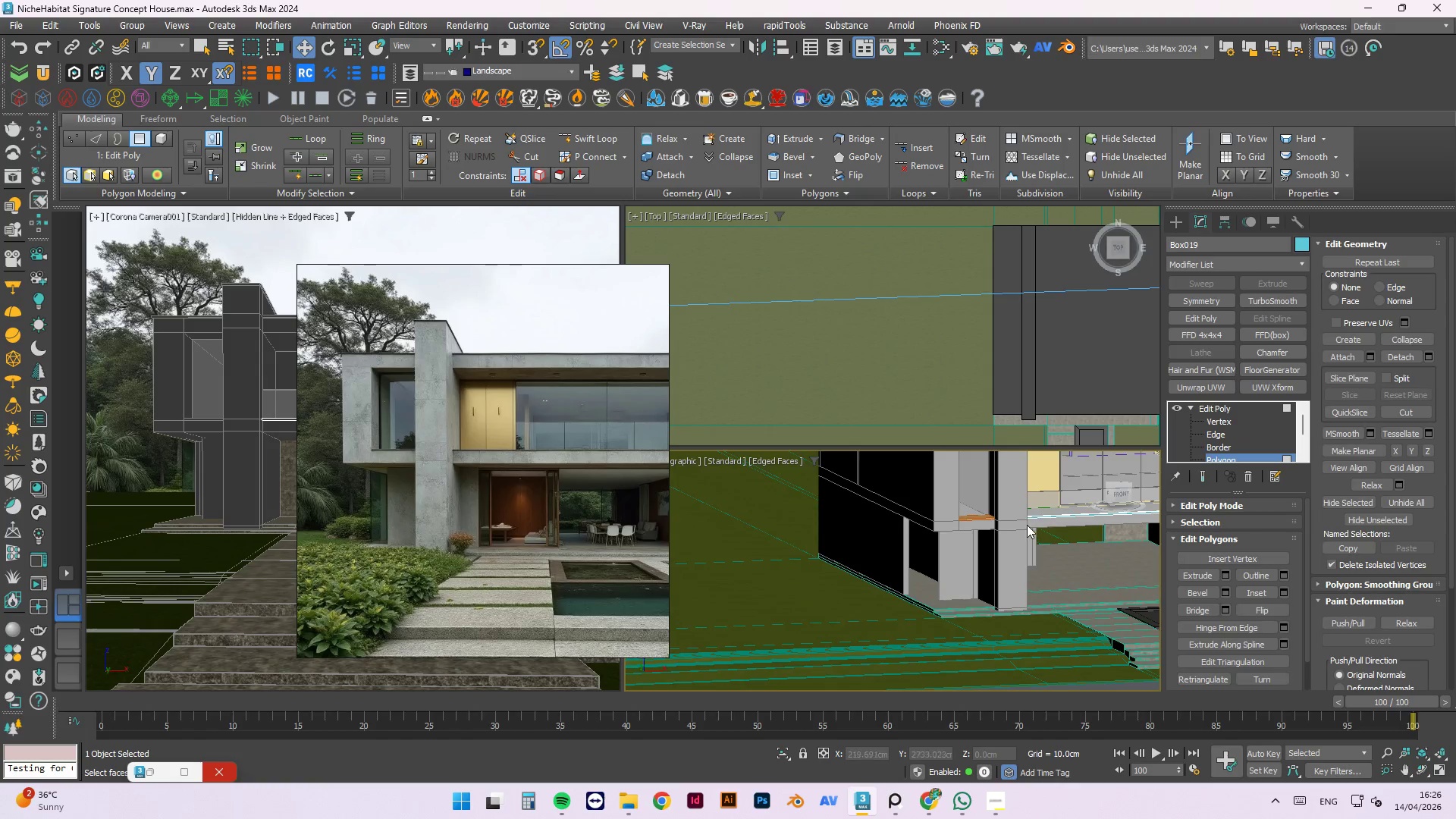 
scroll: coordinate [876, 497], scroll_direction: up, amount: 5.0
 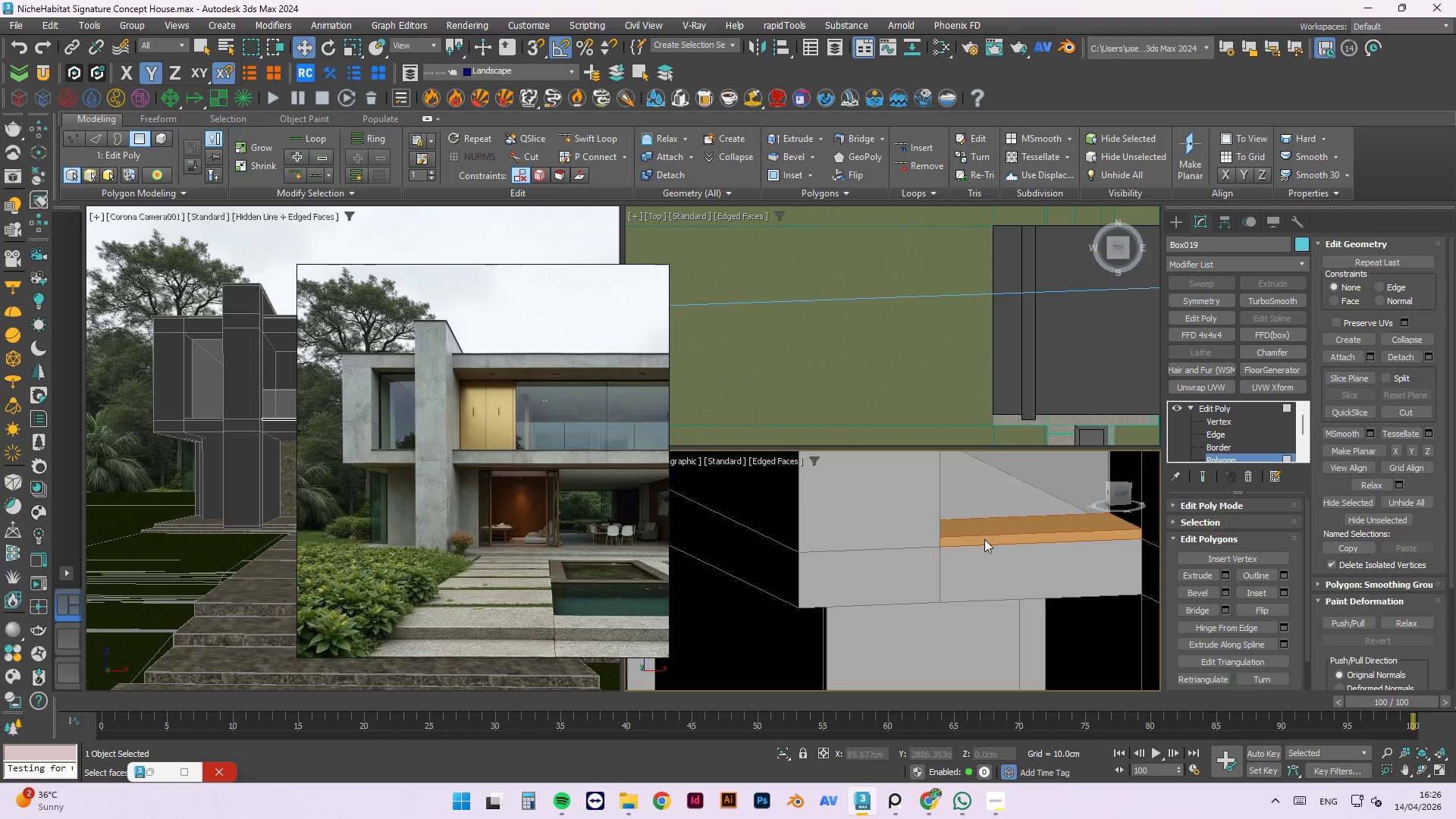 
left_click([984, 539])
 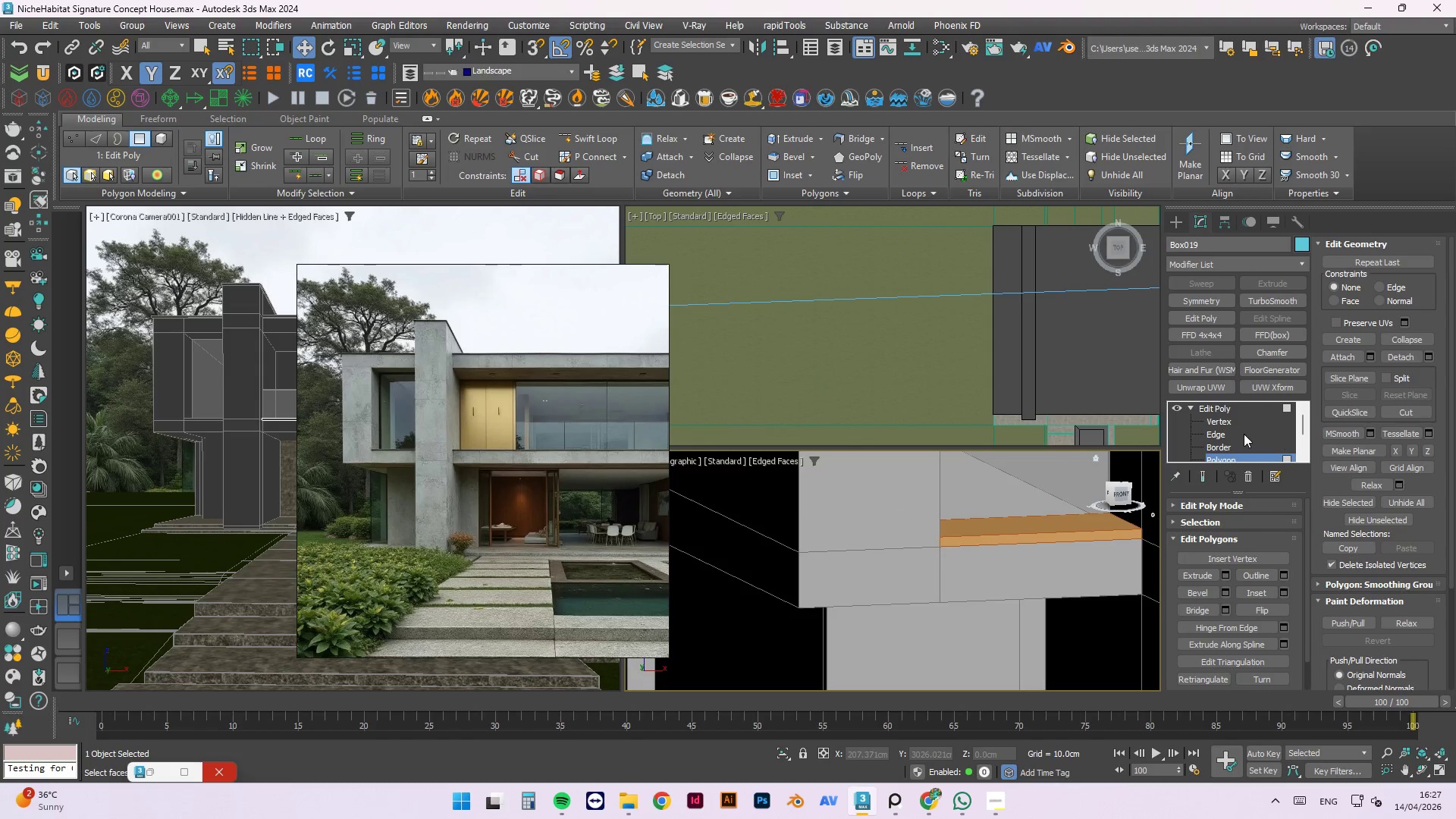 
scroll: coordinate [1059, 498], scroll_direction: down, amount: 4.0
 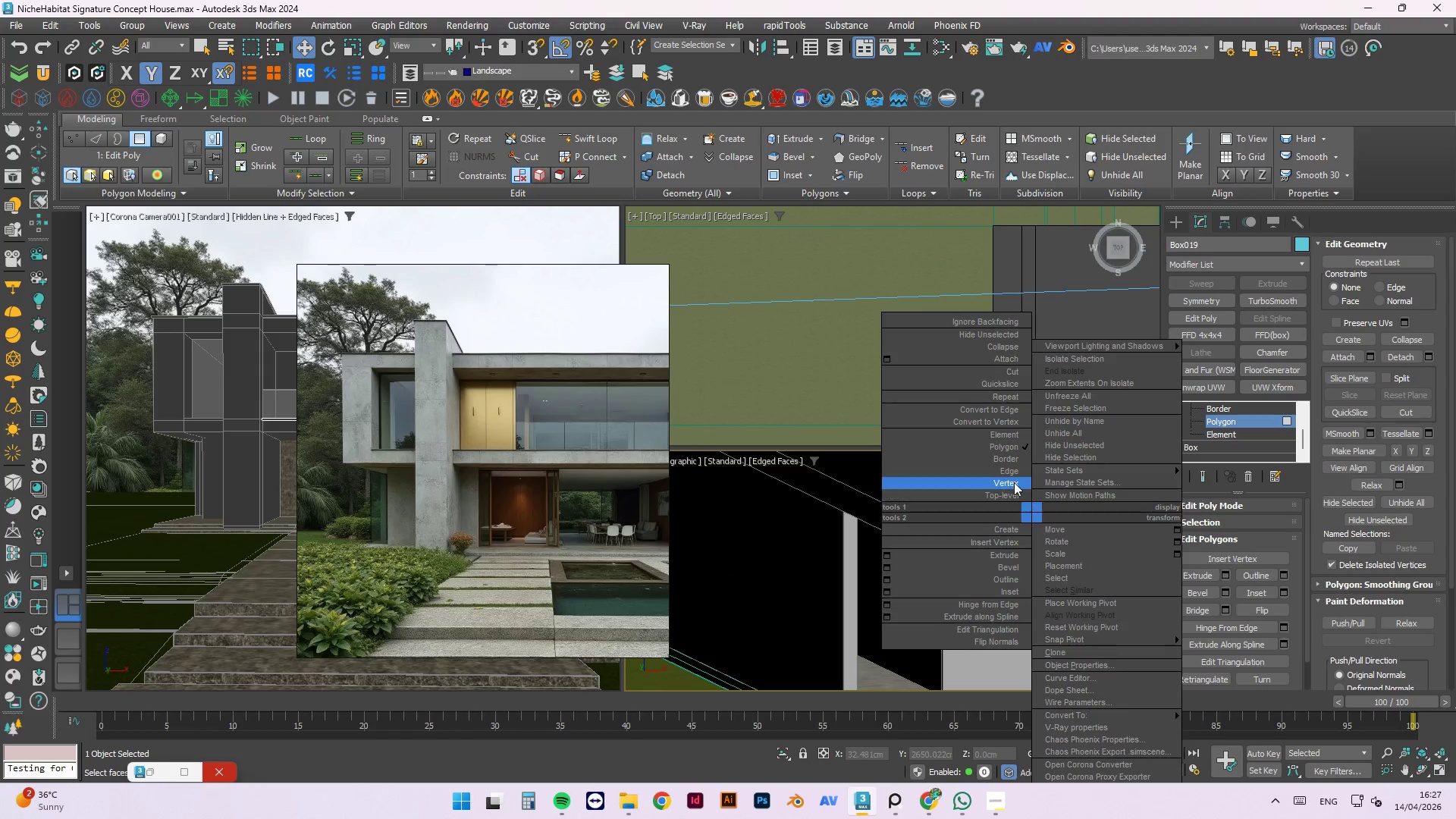 
left_click_drag(start_coordinate=[1011, 494], to_coordinate=[1011, 530])
 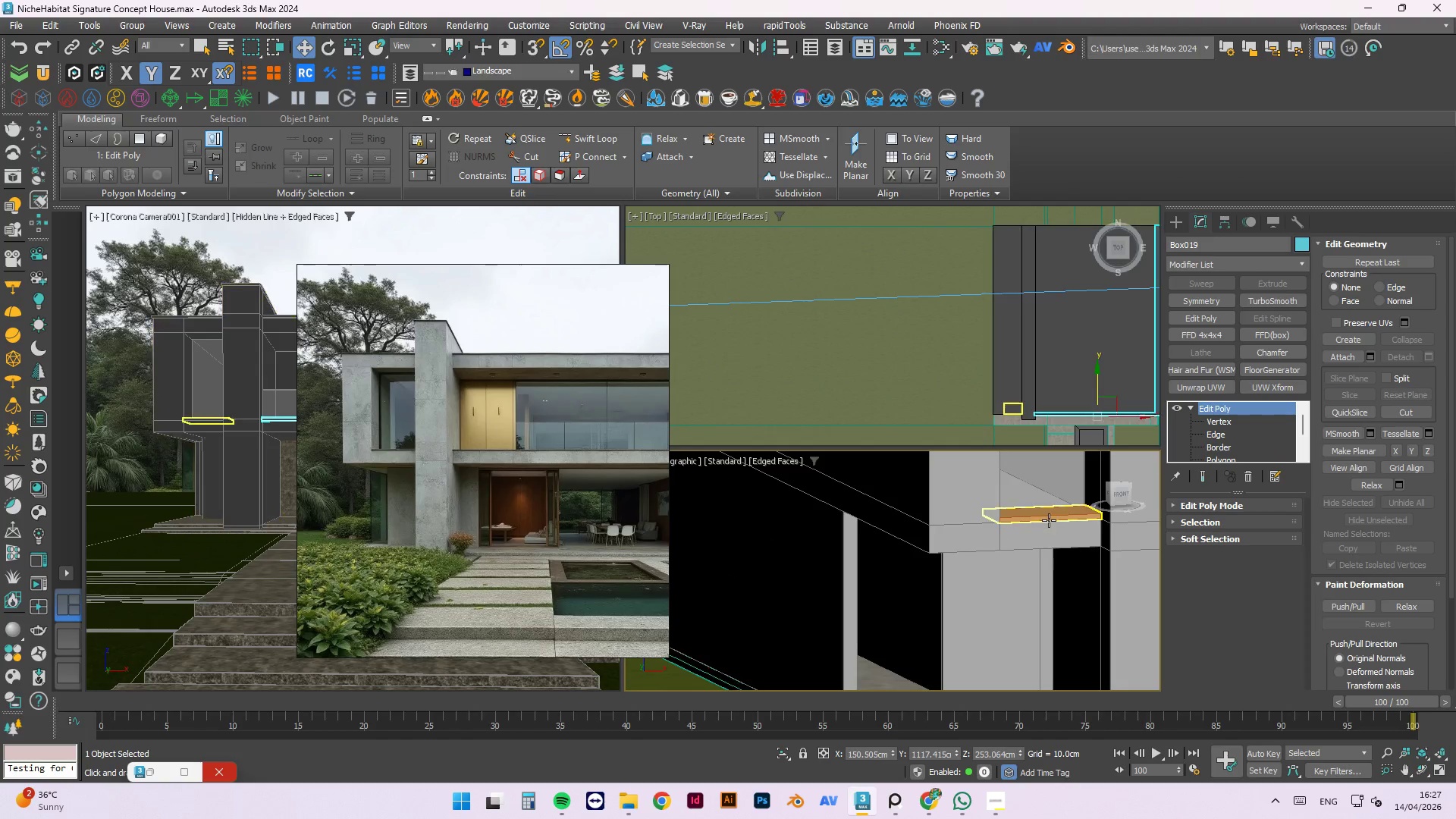 
left_click([1049, 520])
 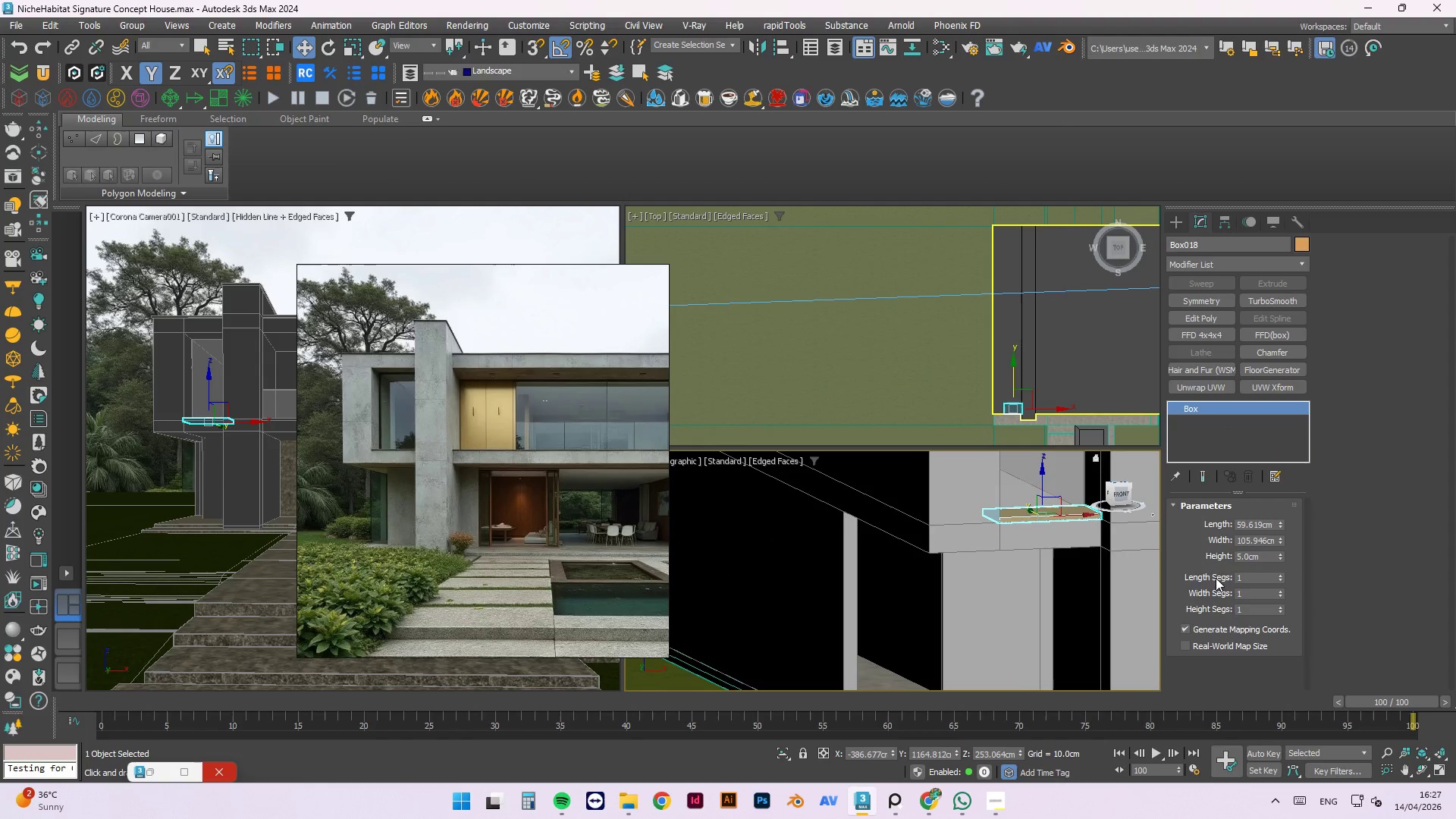 
left_click([1212, 646])
 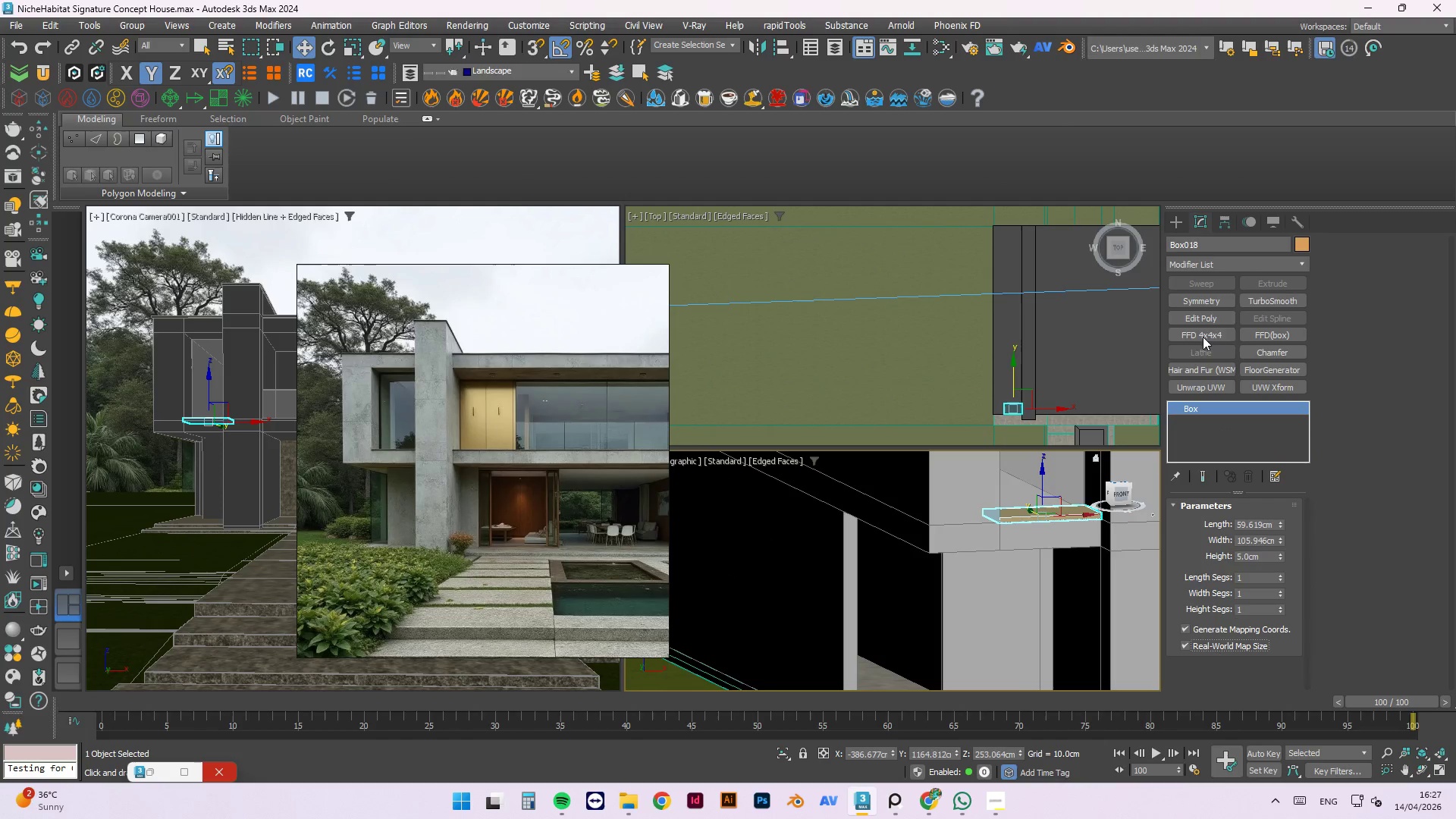 
left_click([1205, 319])
 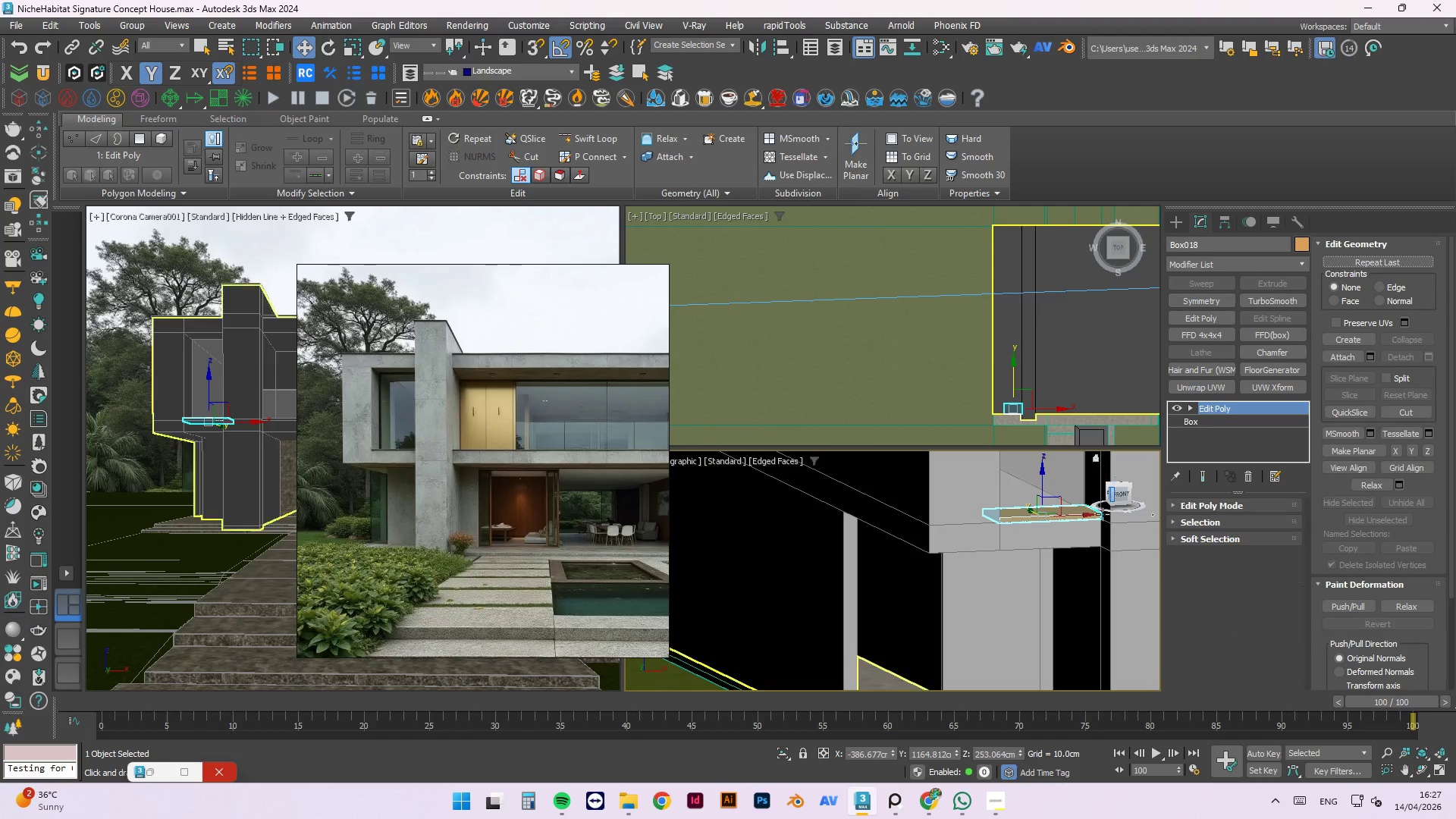 
scroll: coordinate [1095, 521], scroll_direction: up, amount: 4.0
 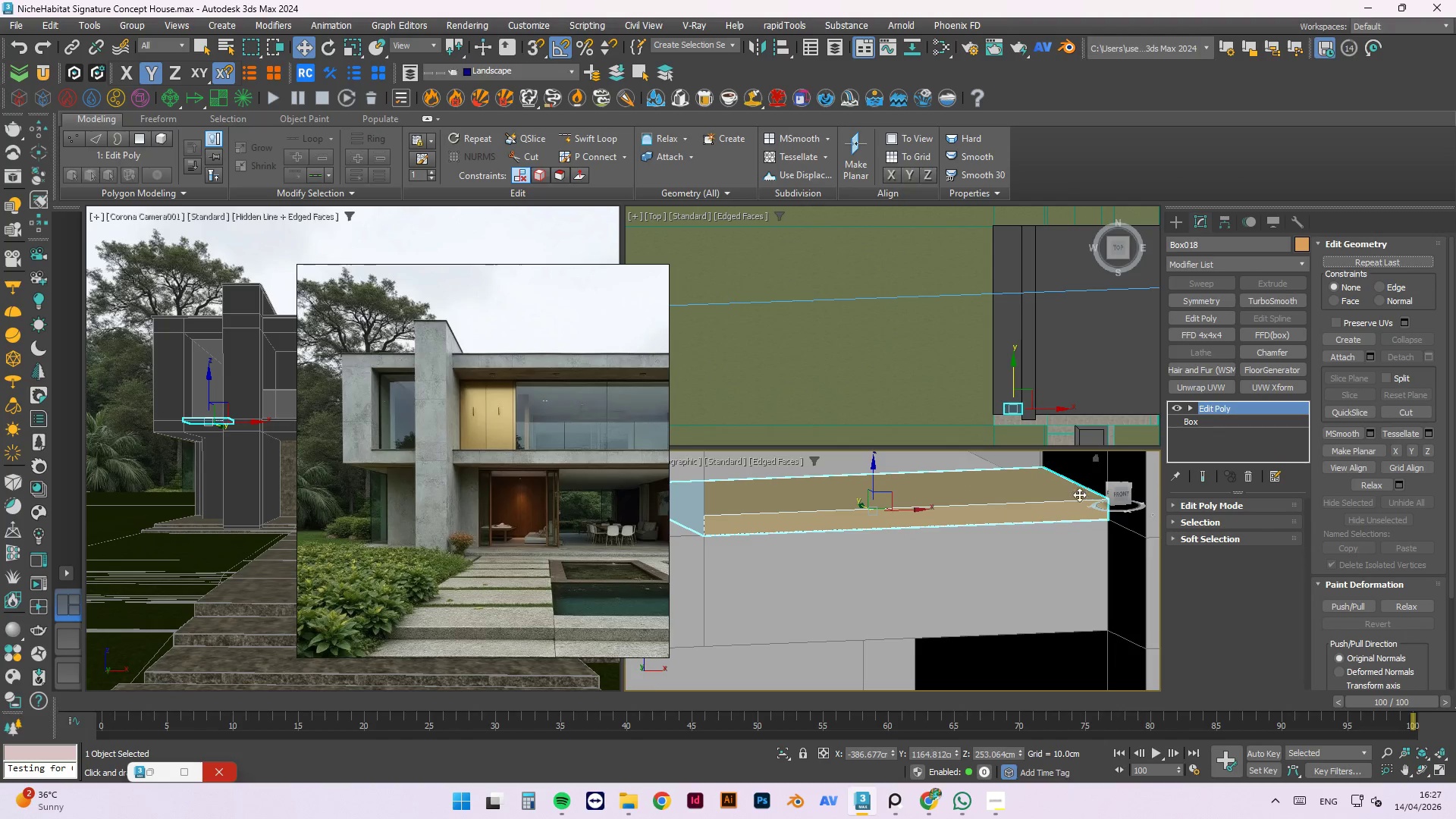 
key(5)
 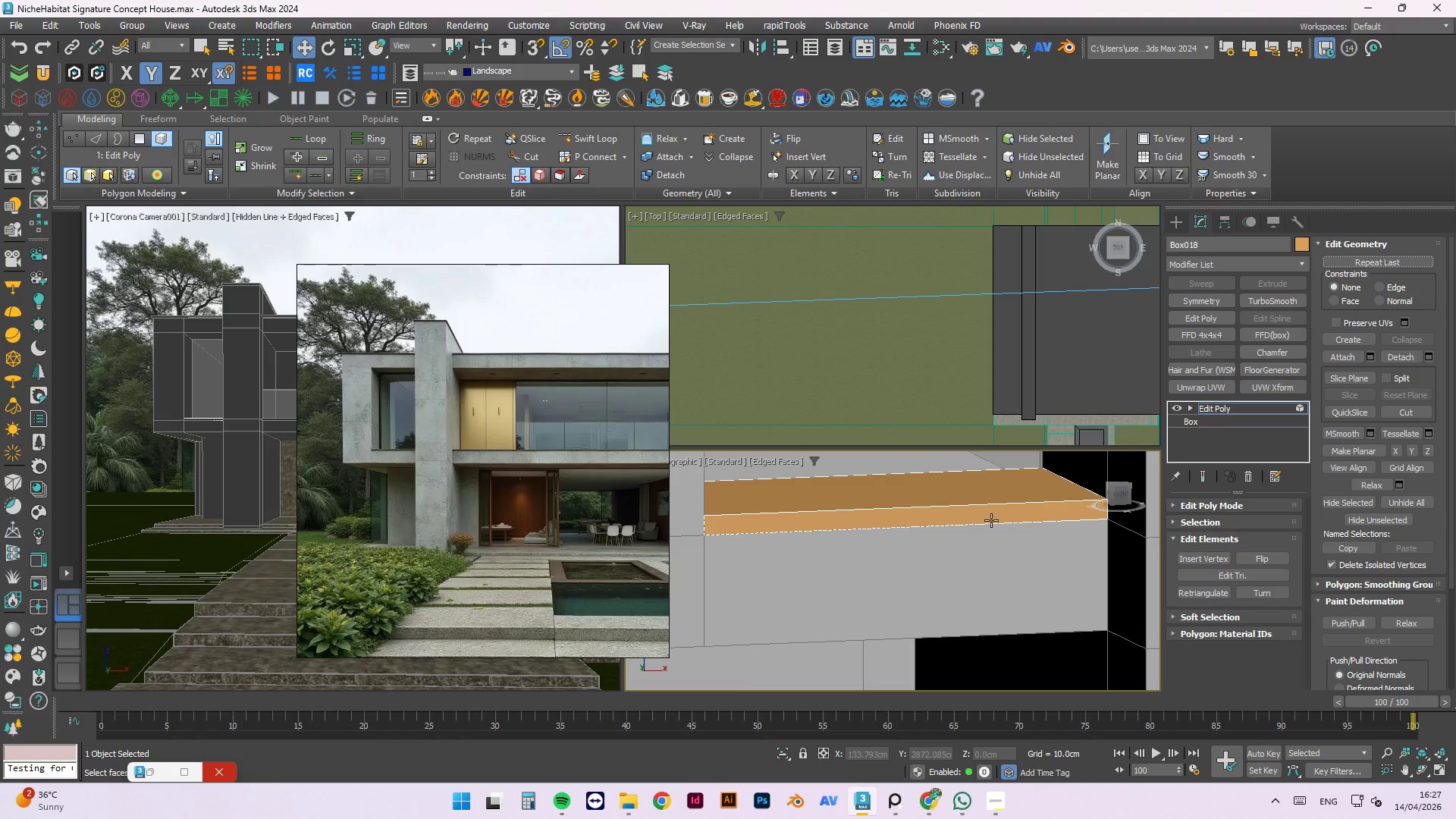 
left_click([990, 513])
 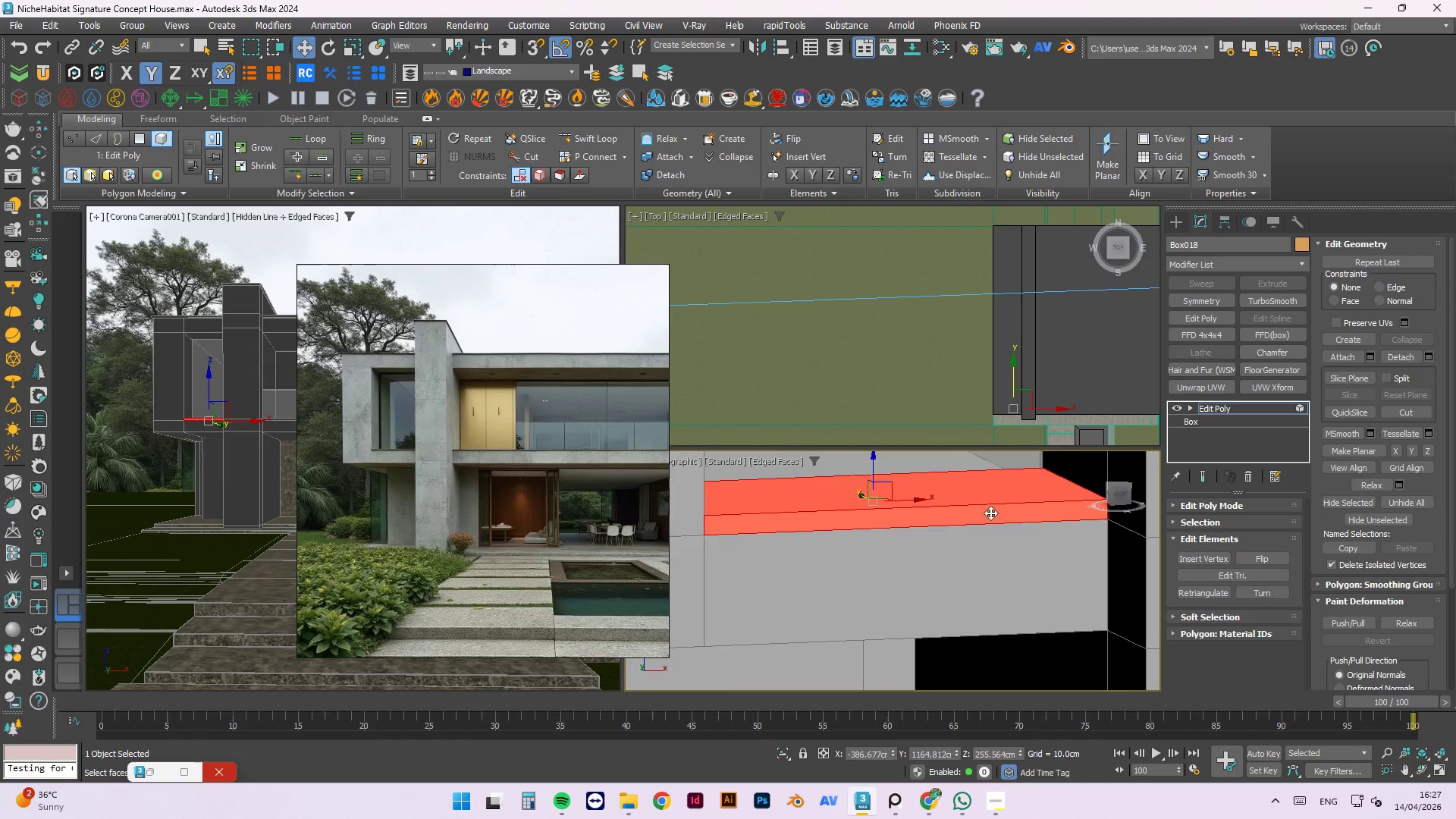 
scroll: coordinate [957, 511], scroll_direction: down, amount: 3.0
 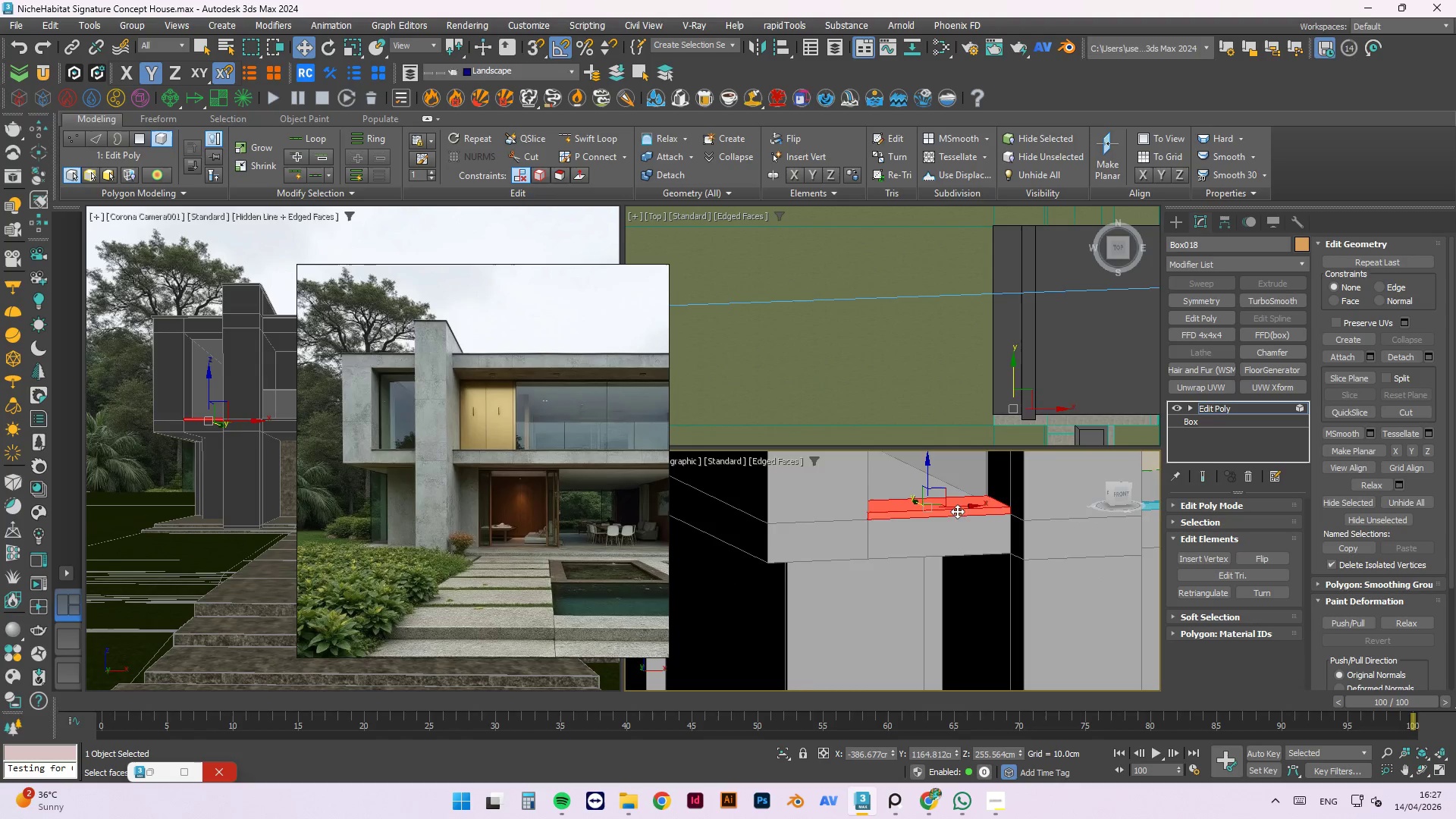 
scroll: coordinate [957, 510], scroll_direction: up, amount: 2.0
 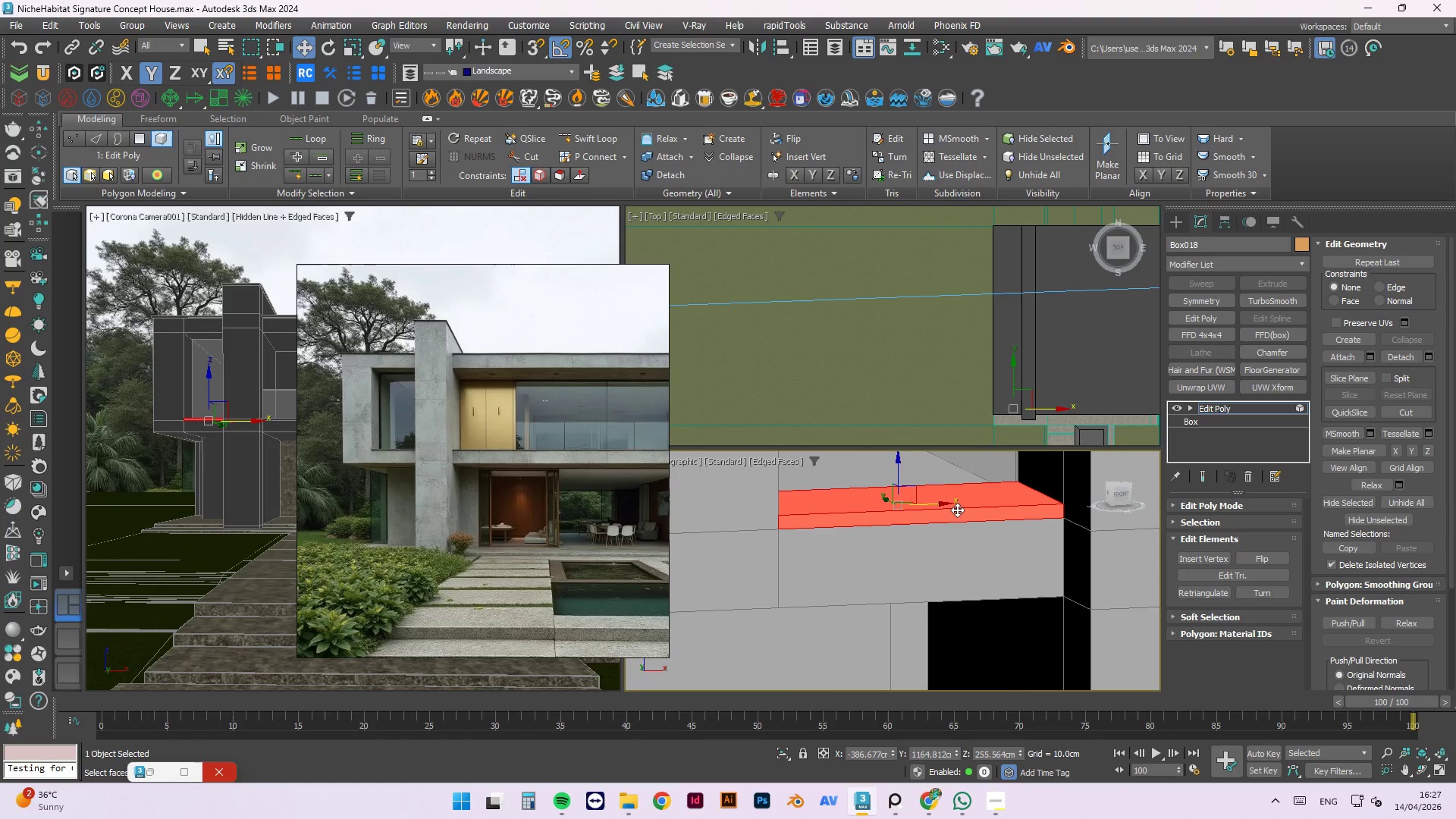 
key(4)
 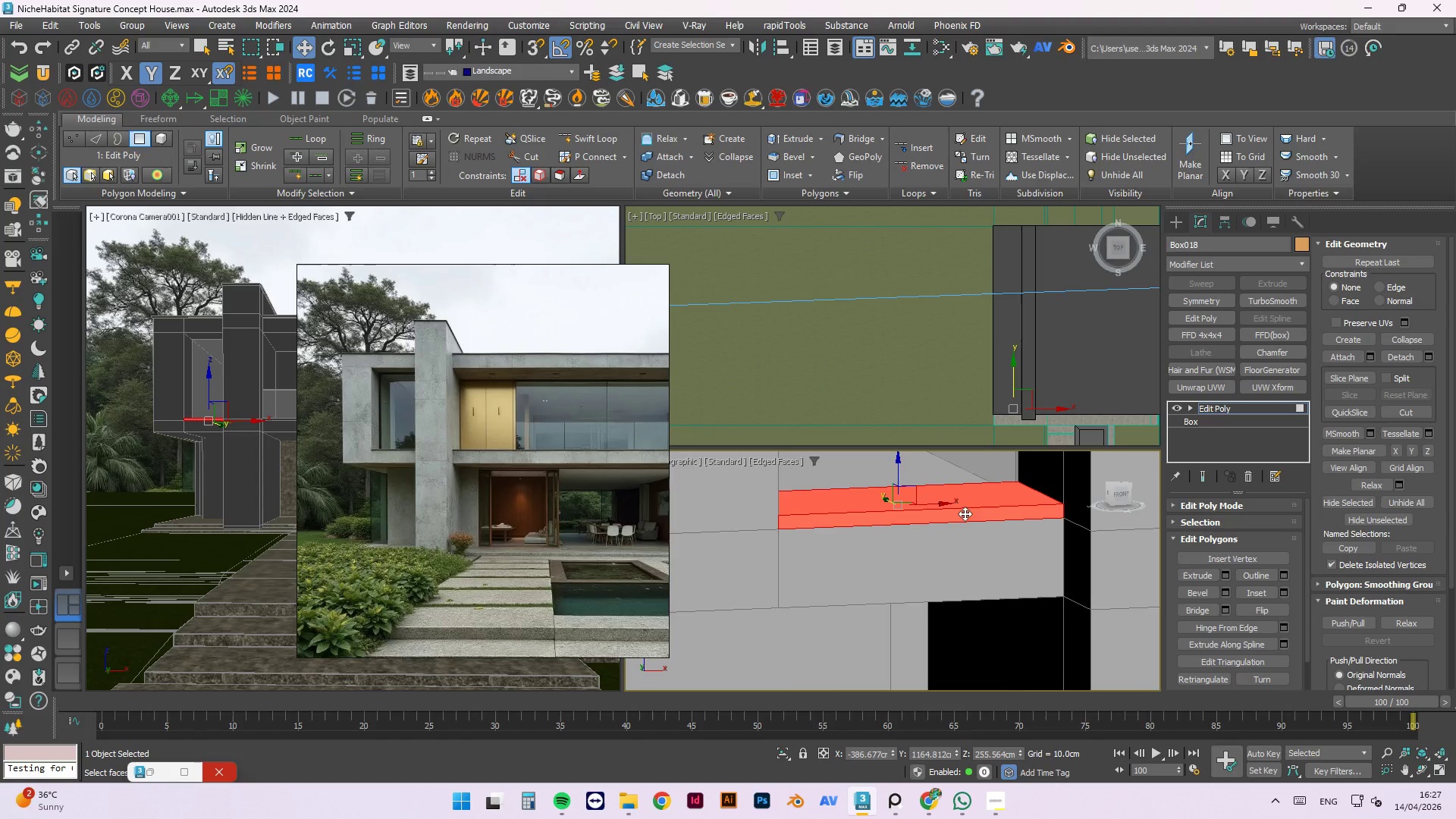 
left_click([972, 513])
 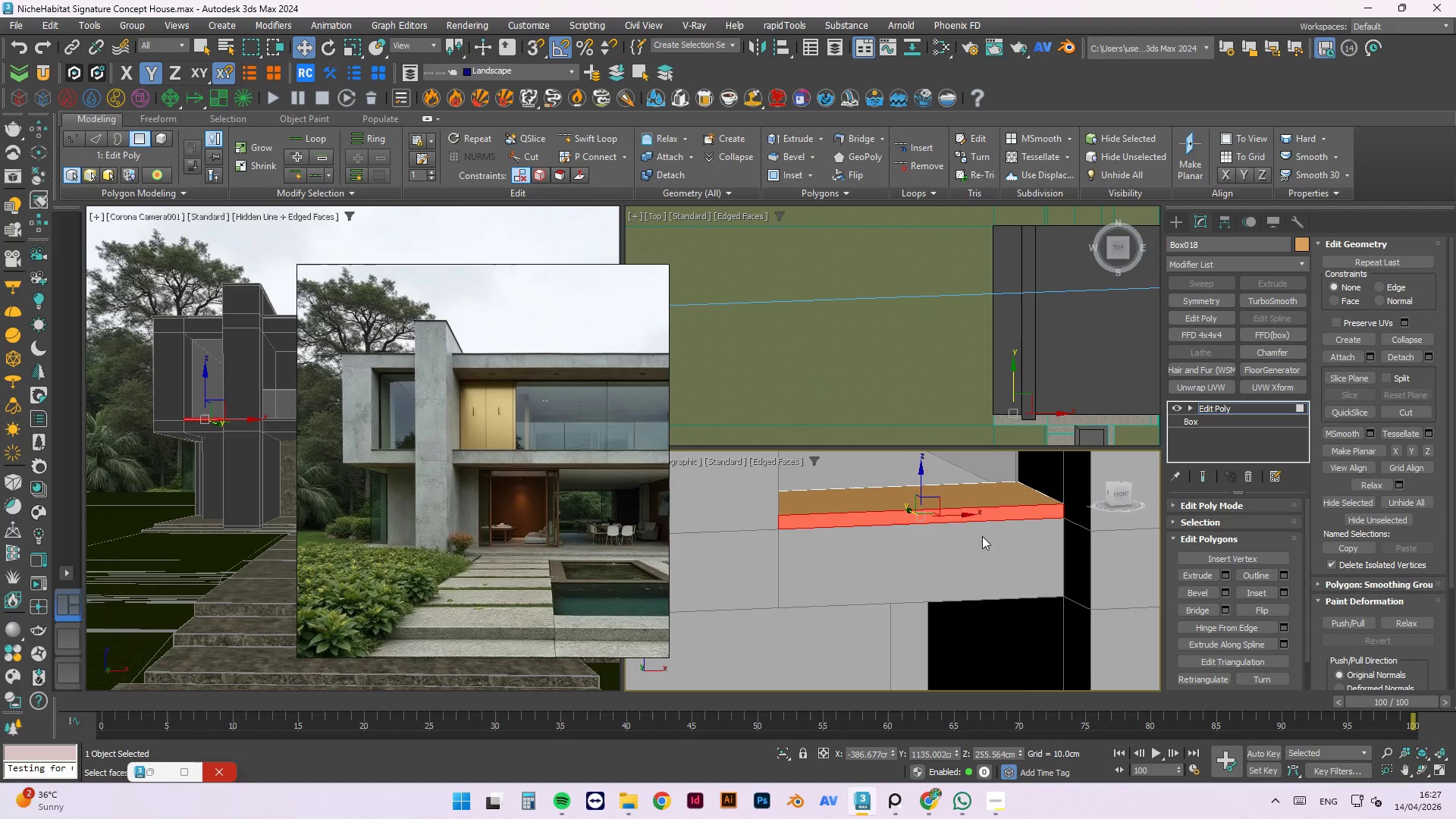 
hold_key(key=AltLeft, duration=0.88)
 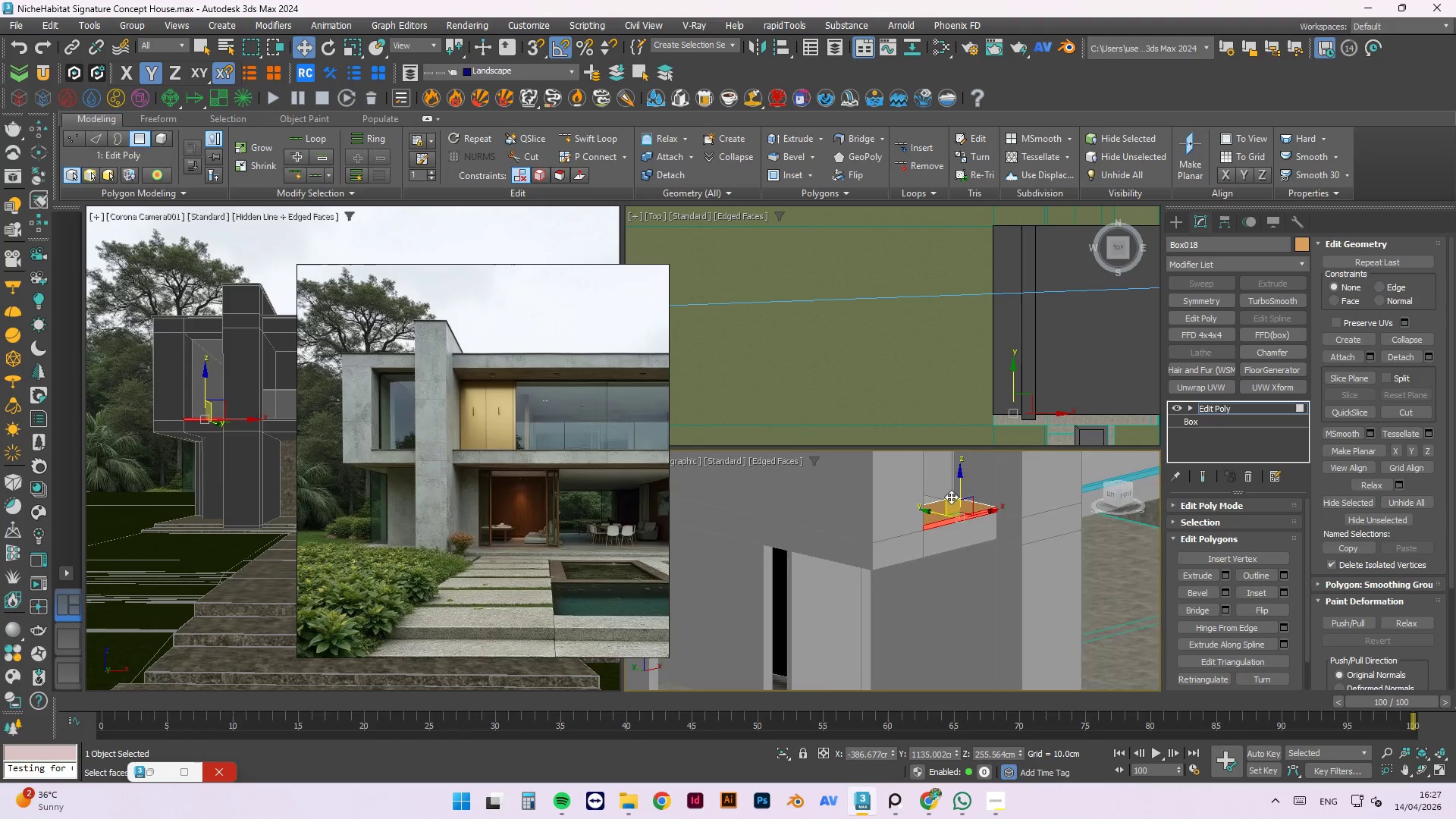 
scroll: coordinate [981, 519], scroll_direction: down, amount: 3.0
 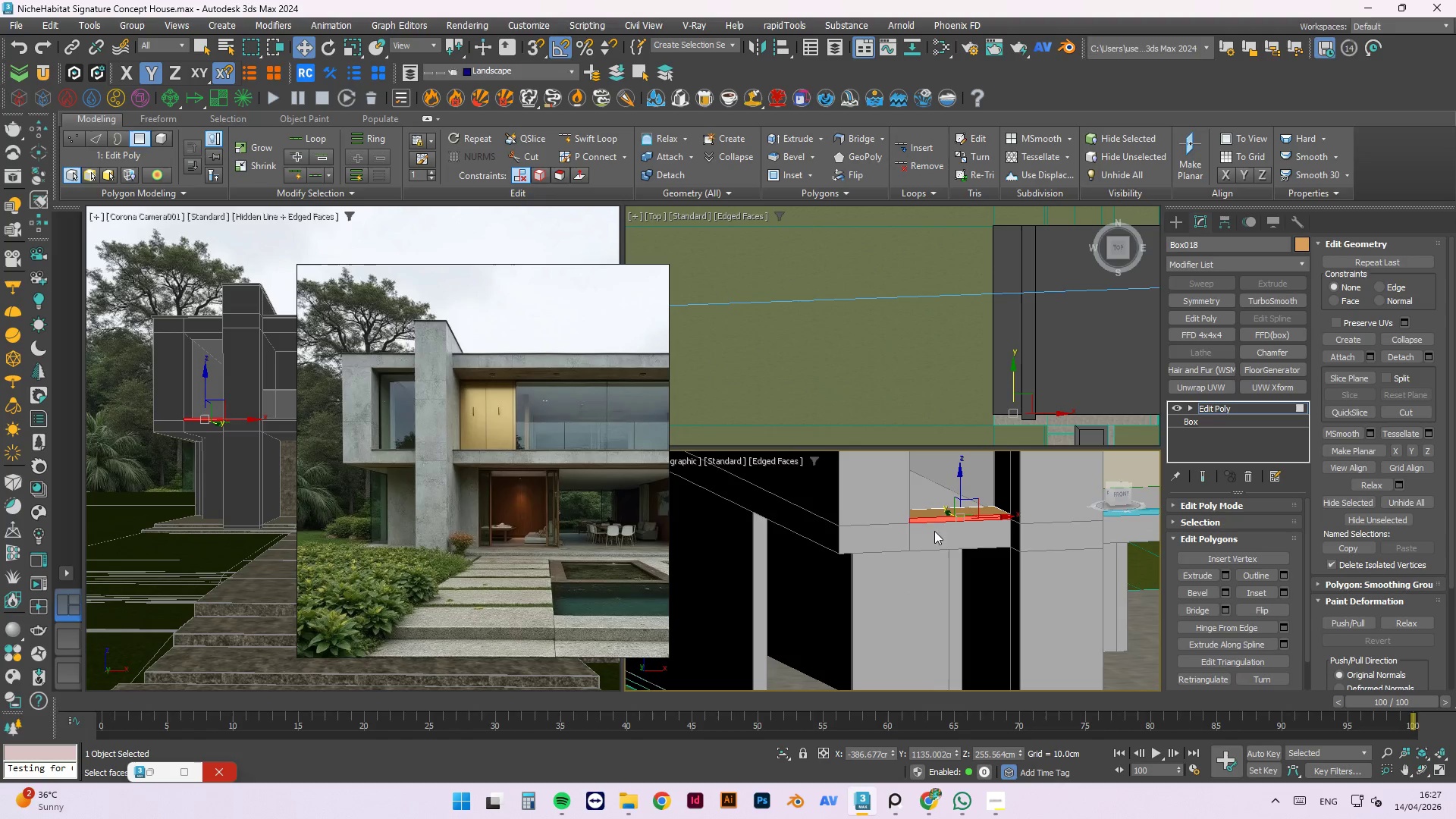 
scroll: coordinate [949, 501], scroll_direction: up, amount: 3.0
 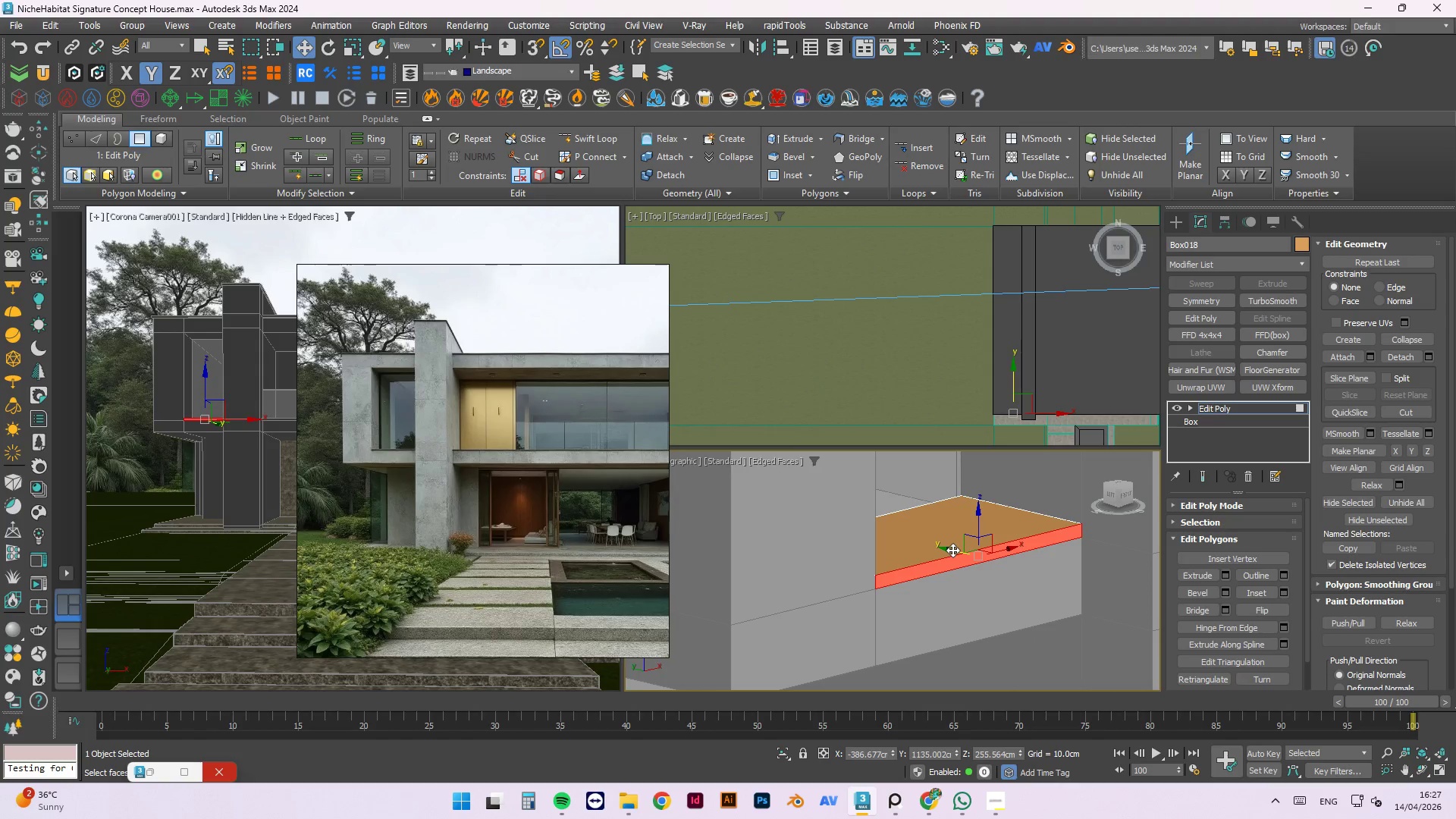 
left_click_drag(start_coordinate=[952, 550], to_coordinate=[958, 555])
 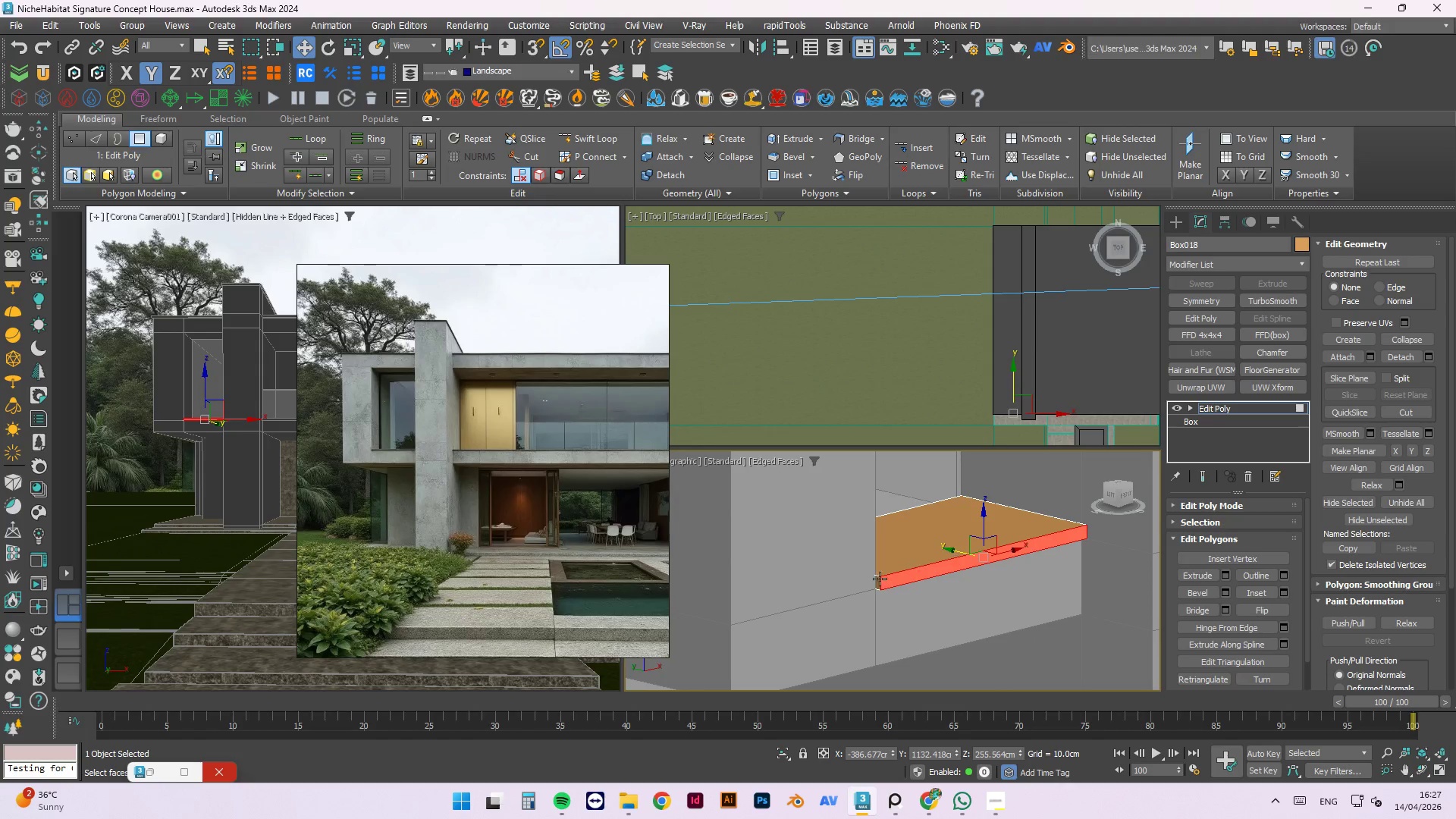 
scroll: coordinate [873, 588], scroll_direction: down, amount: 2.0
 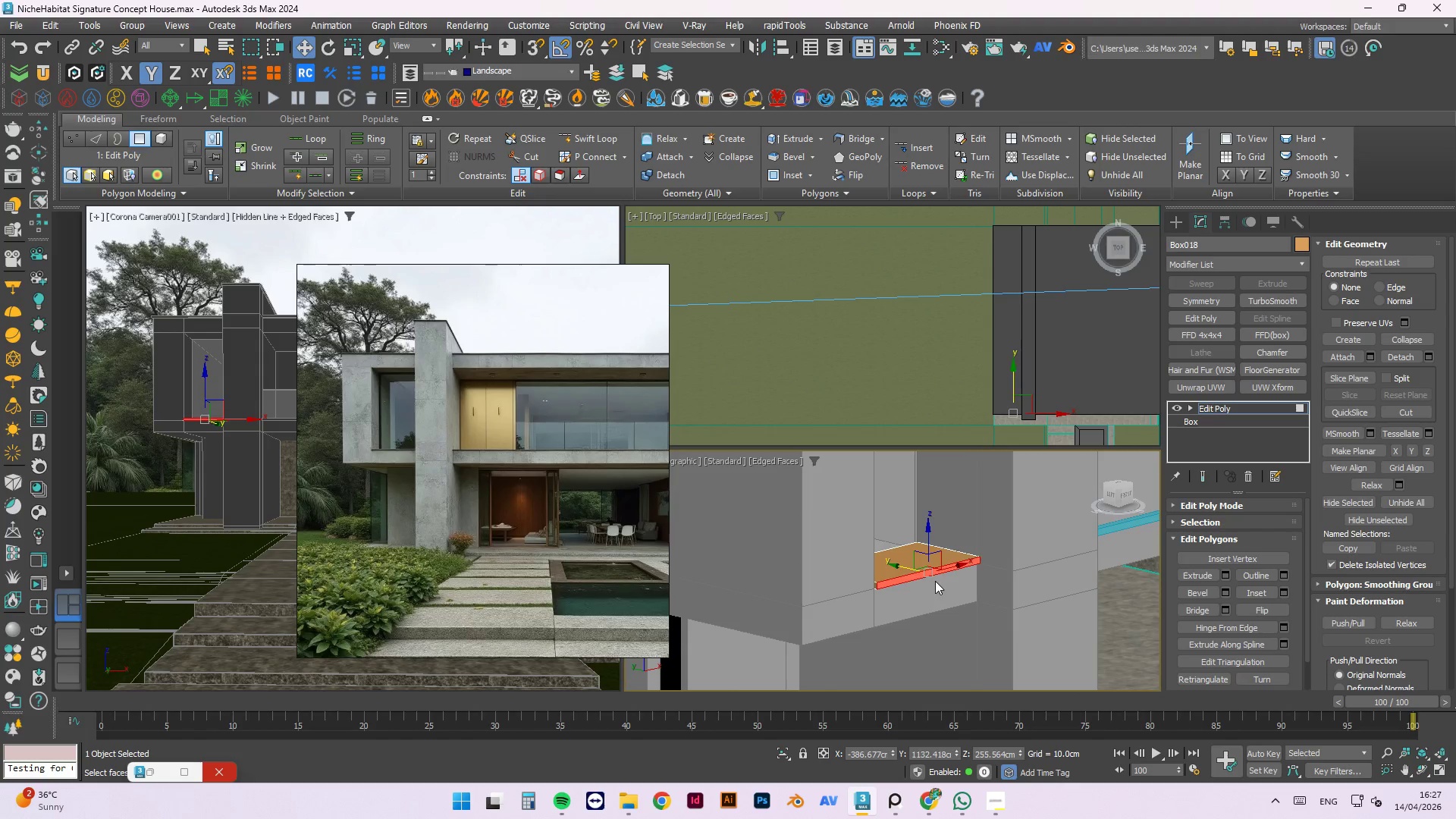 
scroll: coordinate [1018, 541], scroll_direction: up, amount: 2.0
 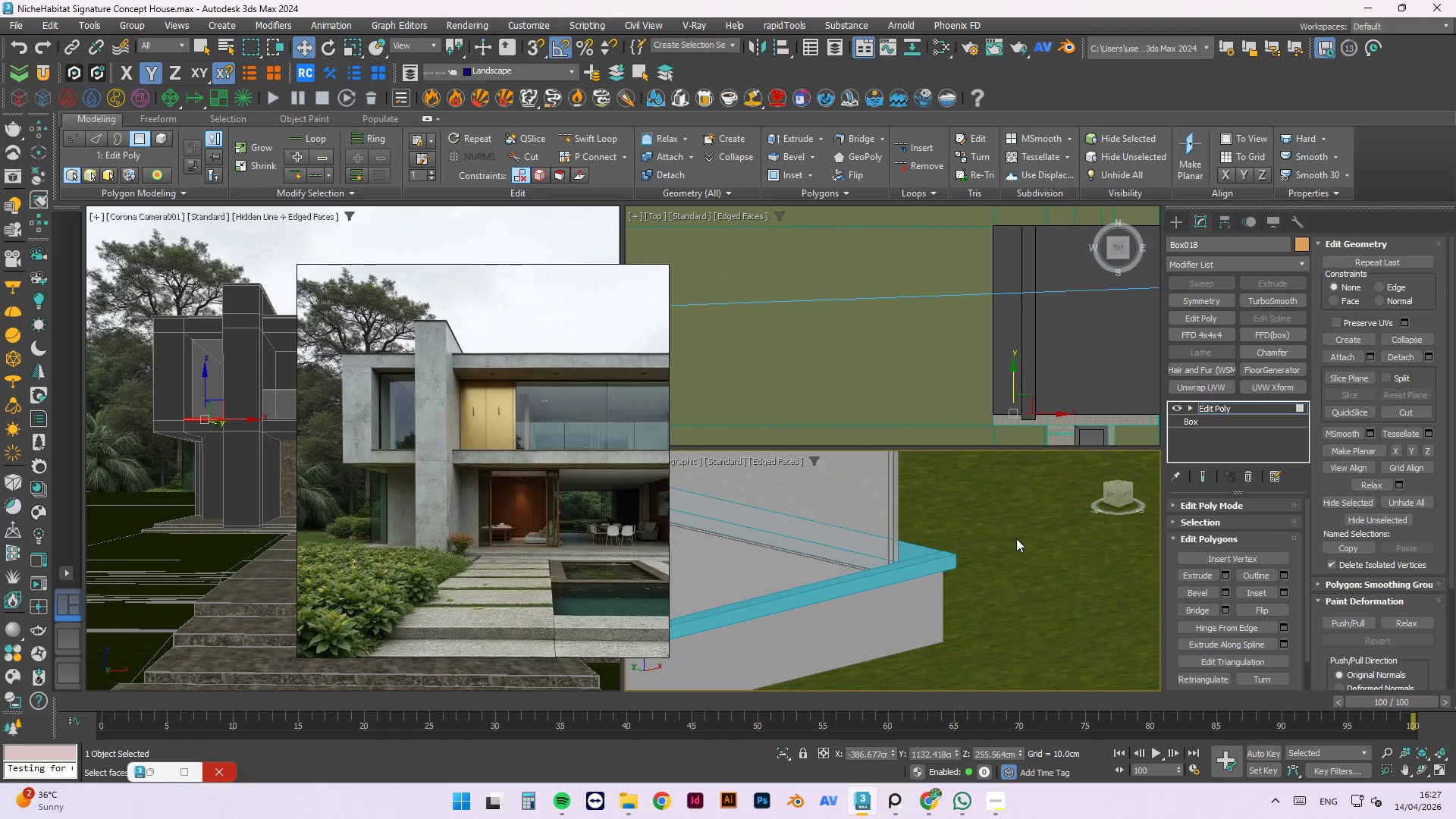 
scroll: coordinate [1045, 526], scroll_direction: down, amount: 6.0
 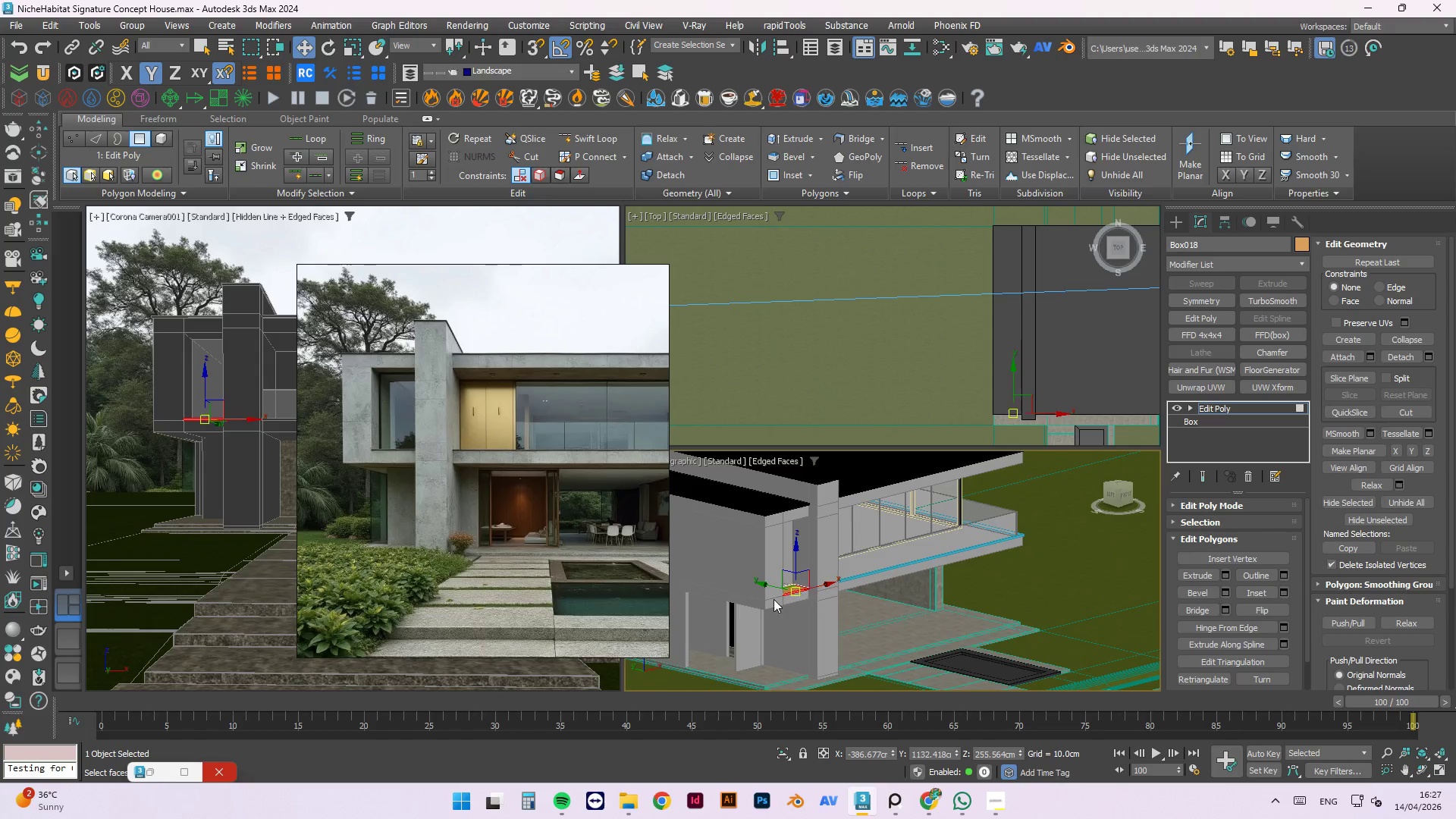 
scroll: coordinate [818, 585], scroll_direction: up, amount: 7.0
 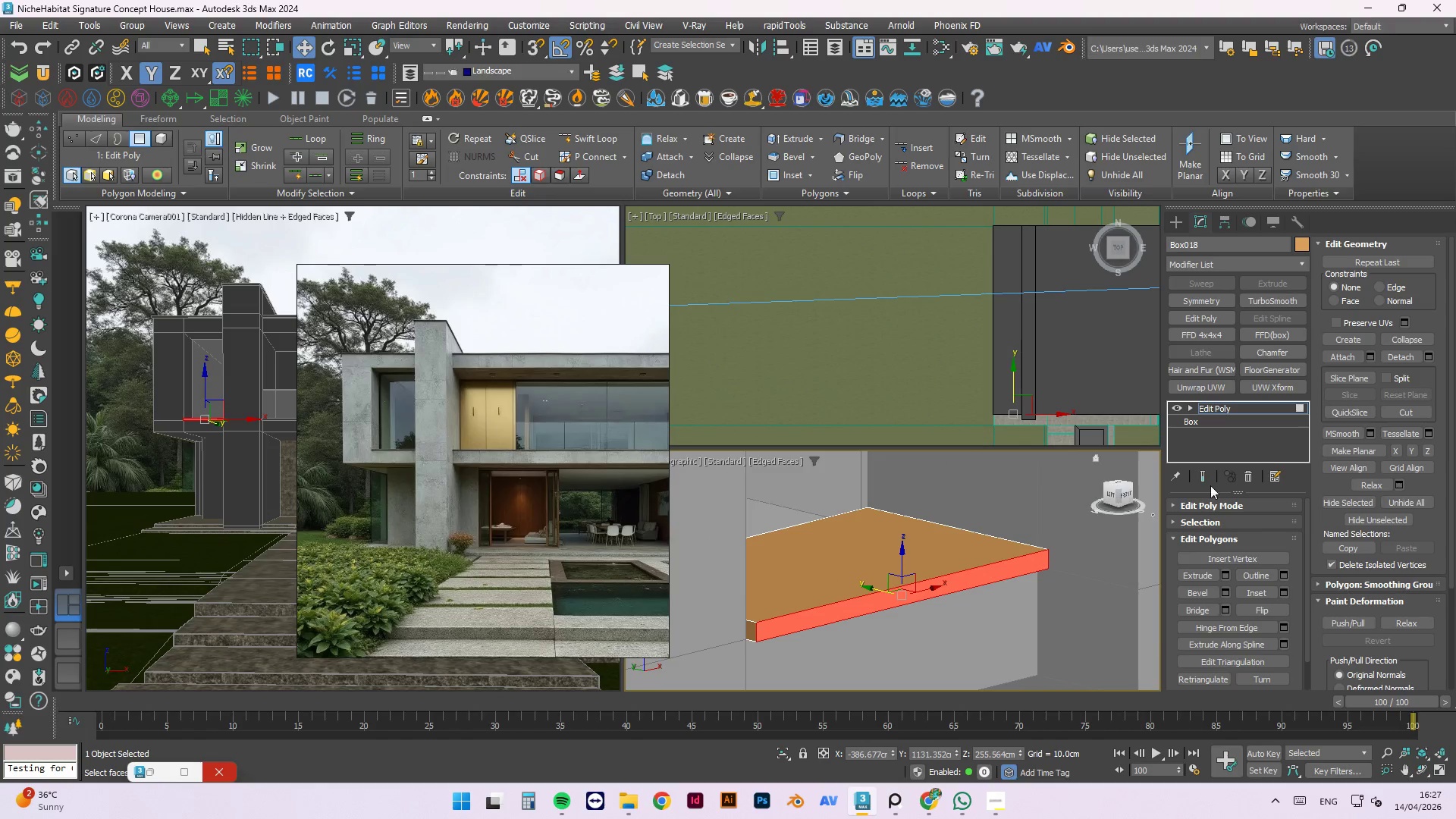 
key(Control+ControlLeft)
 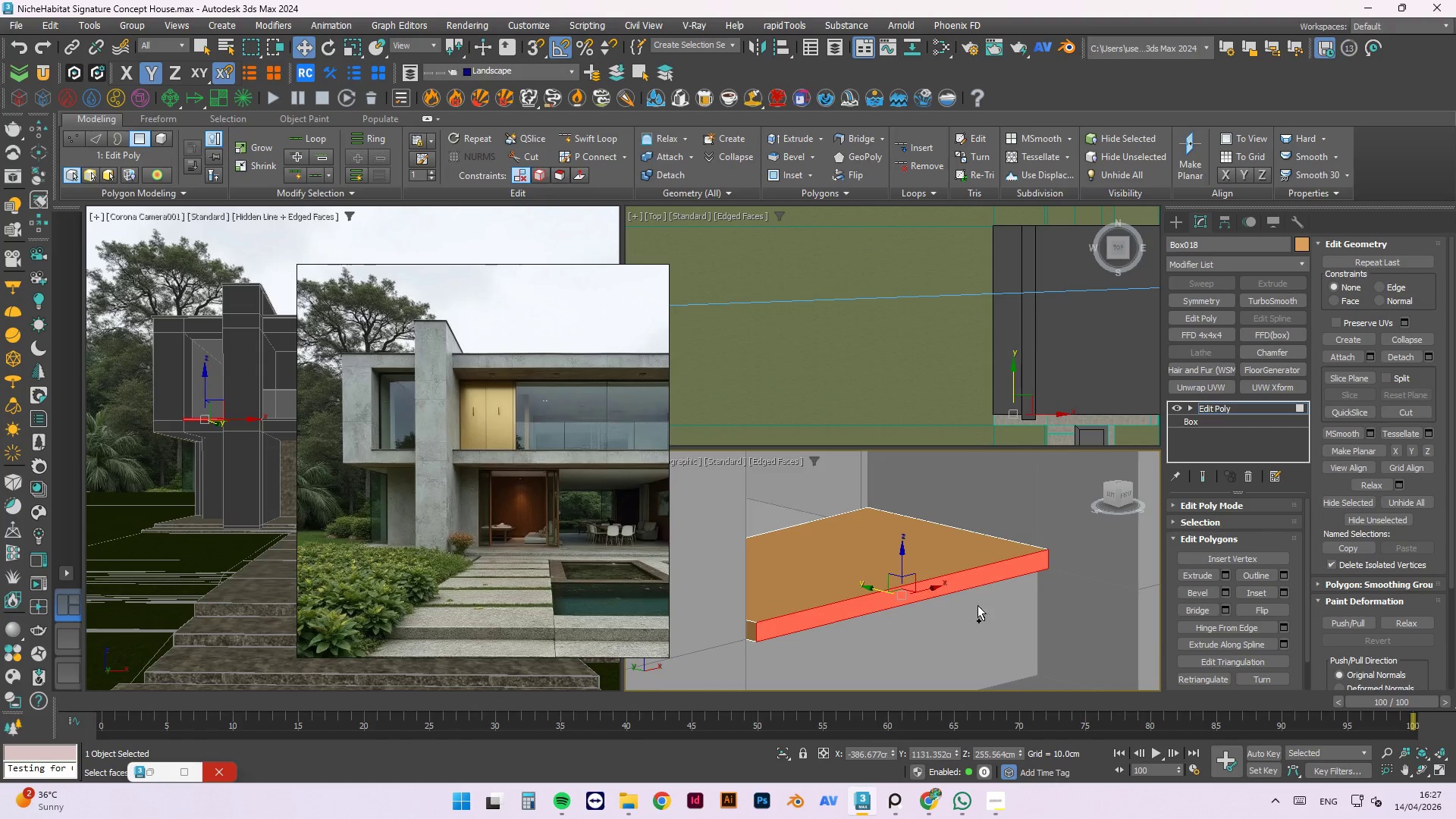 
key(Control+Z)
 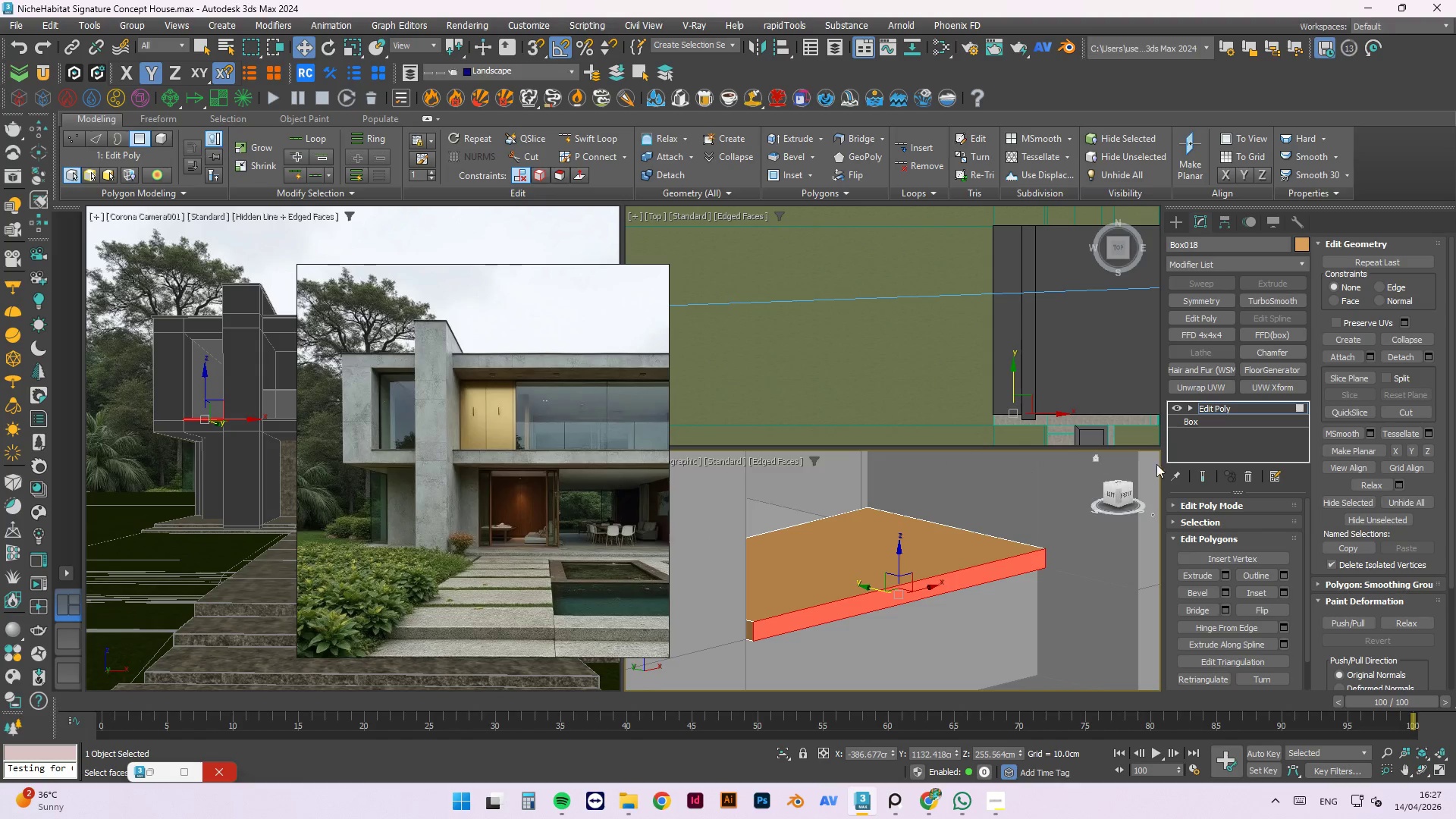 
left_click([1304, 406])
 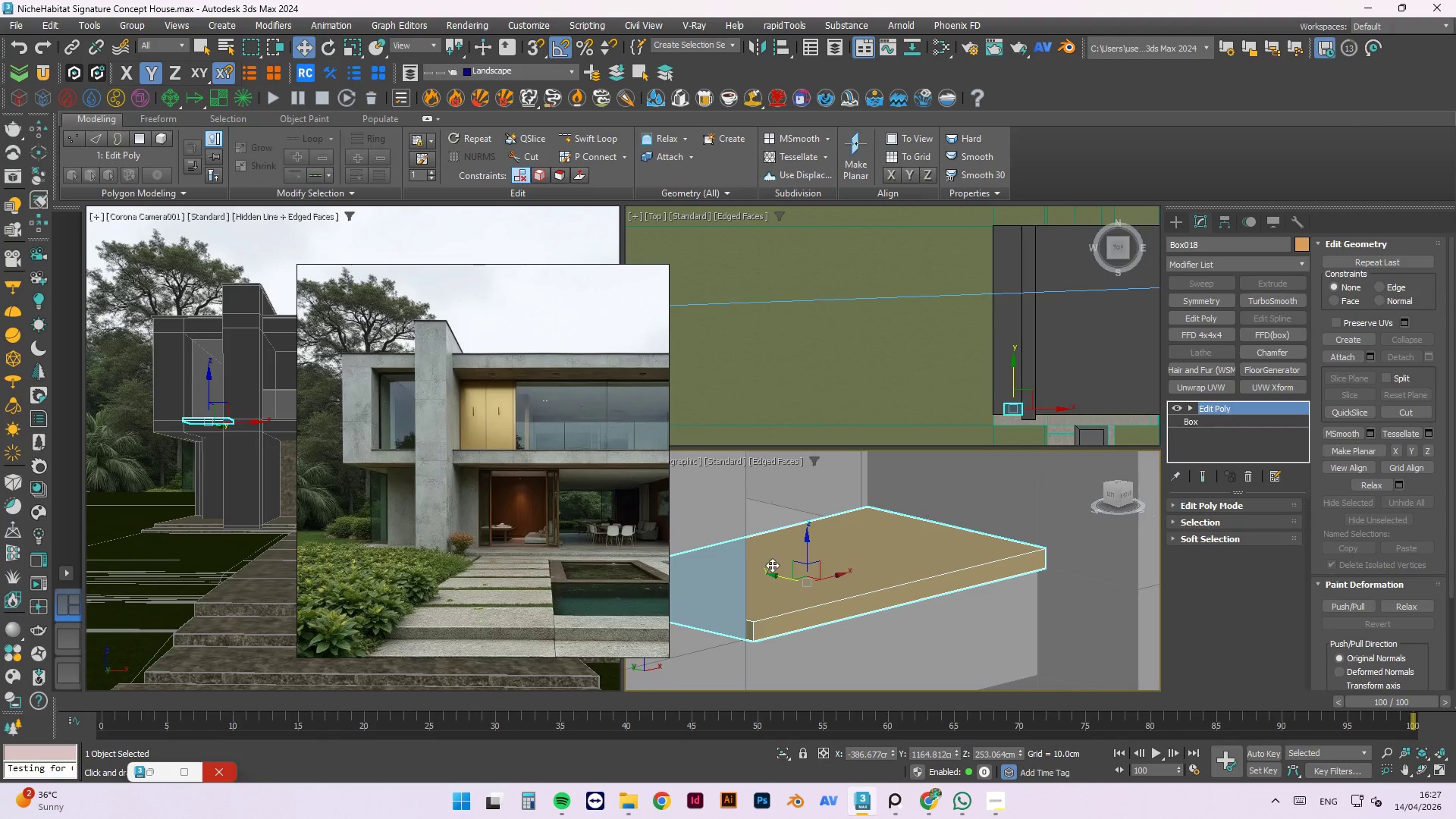 
scroll: coordinate [772, 564], scroll_direction: down, amount: 3.0
 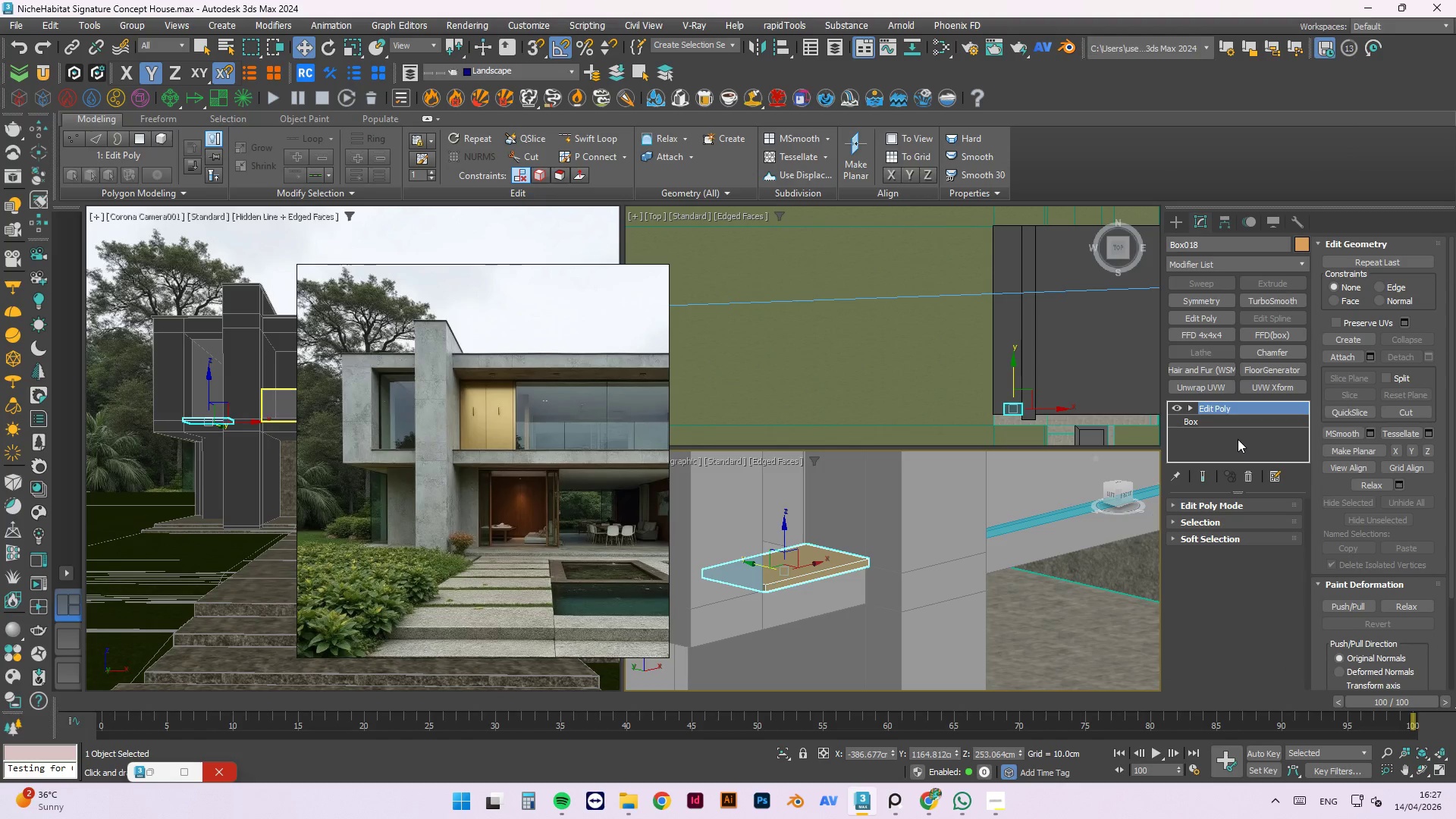 
key(5)
 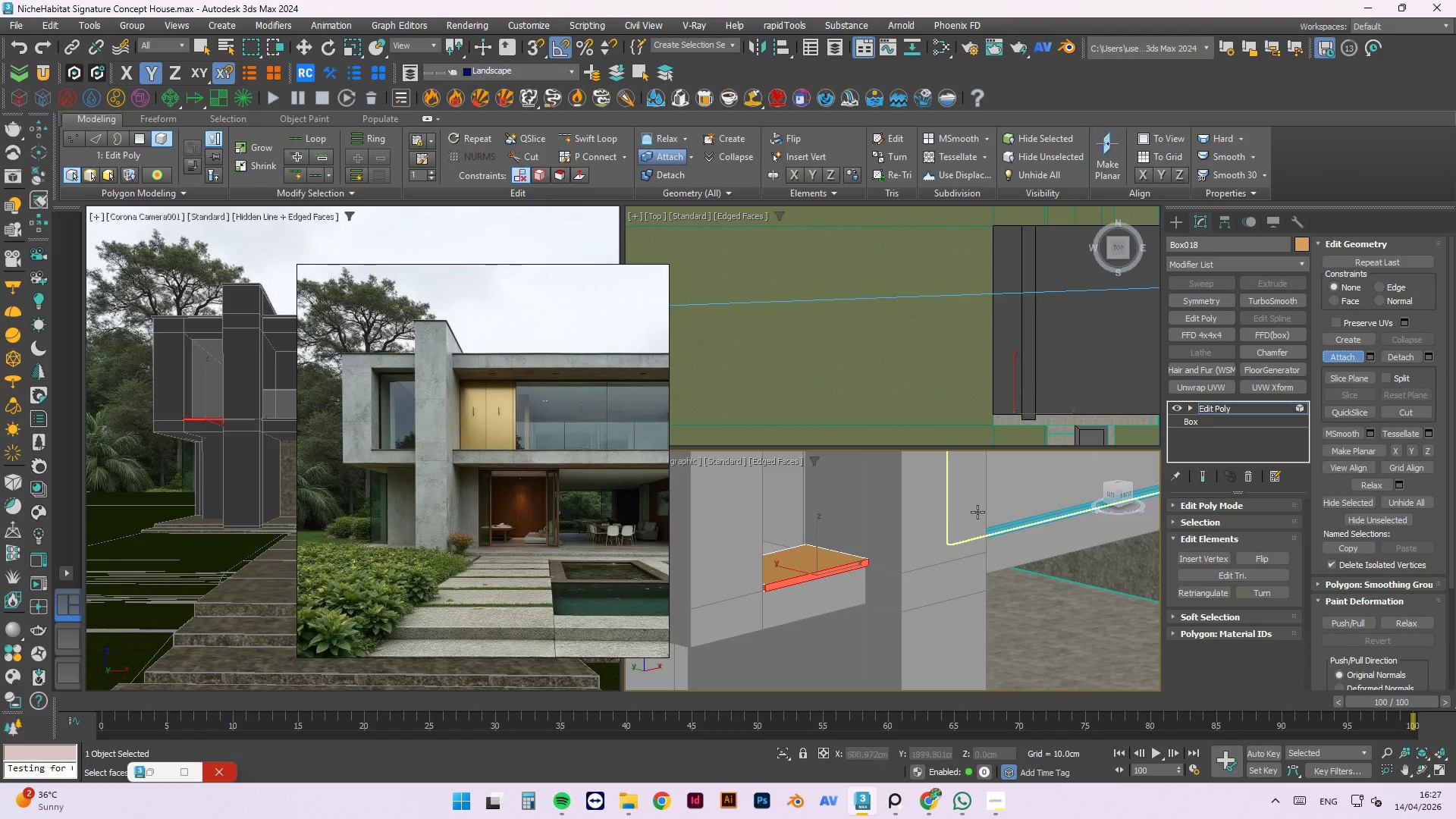 
key(Escape)
 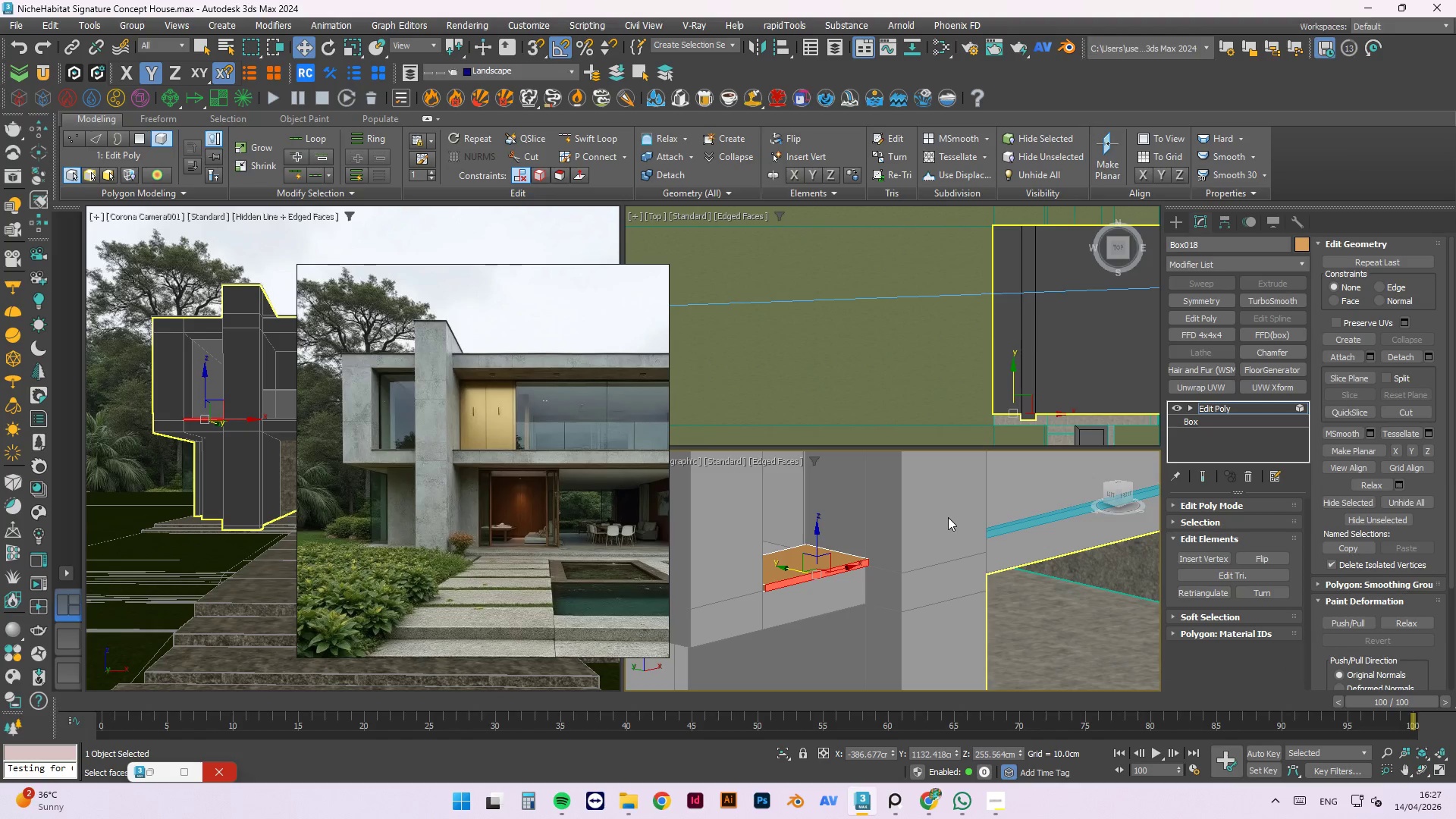 
hold_key(key=AltLeft, duration=0.69)
 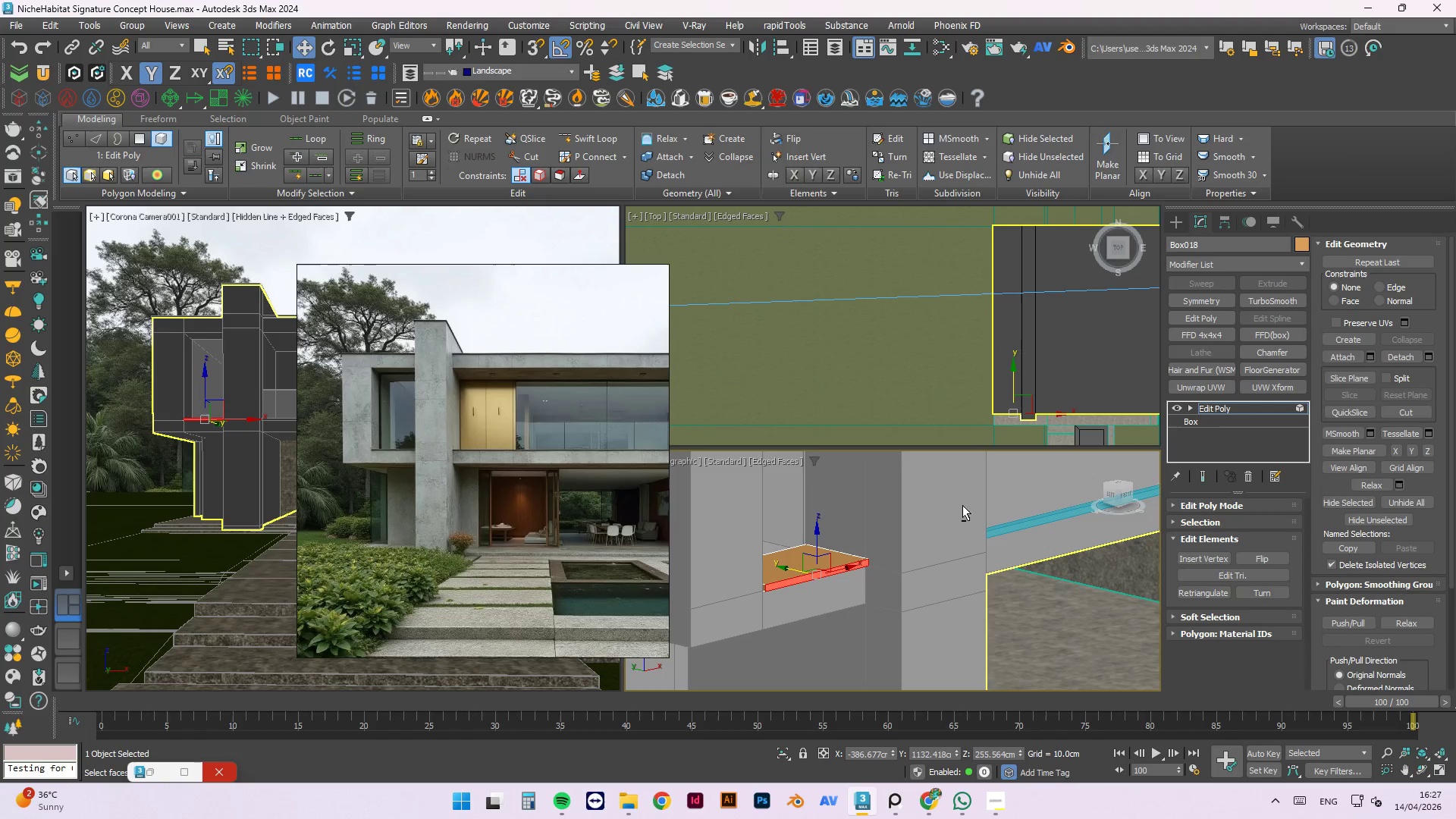 
key(Escape)
 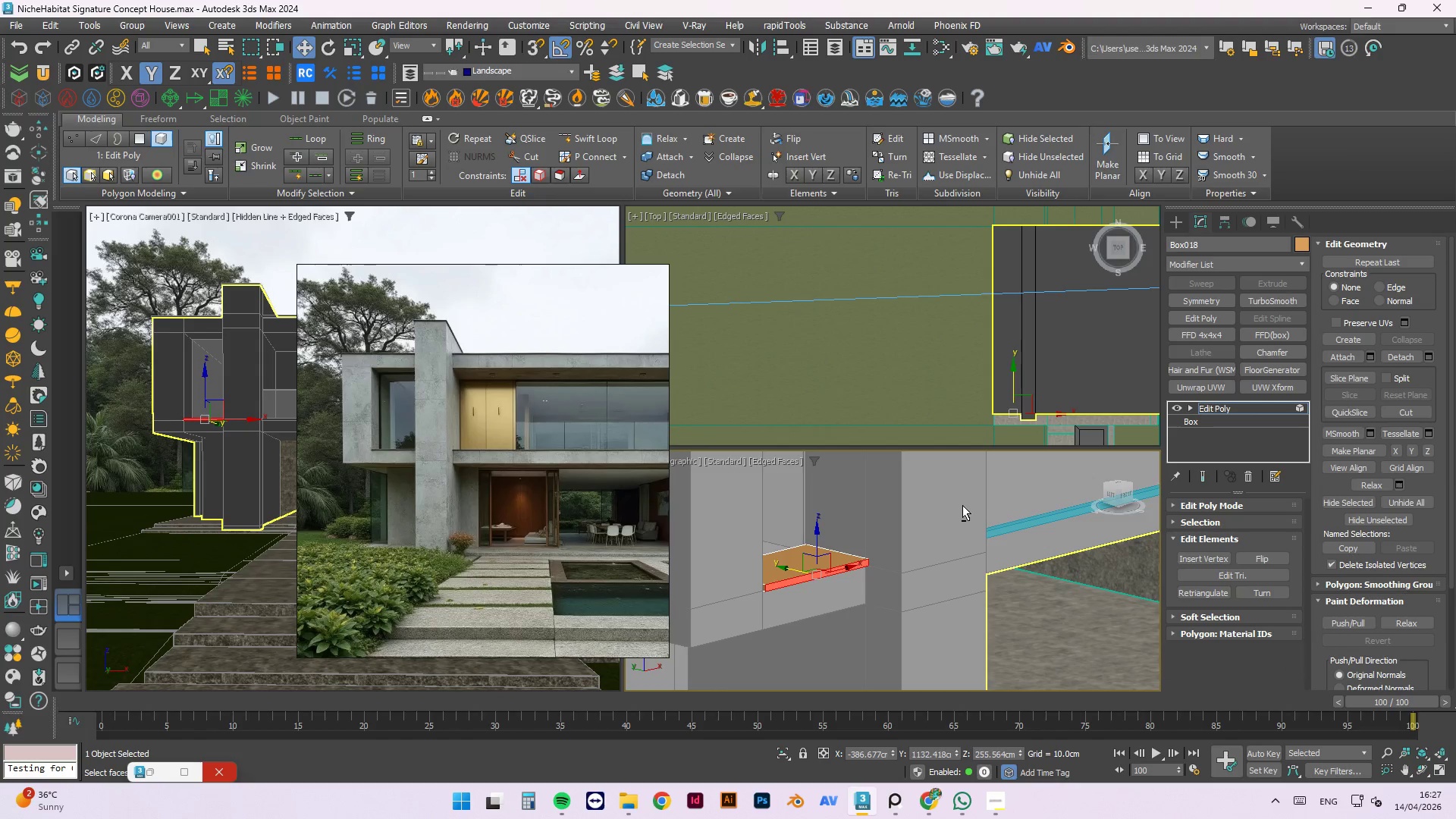 
key(Escape)
 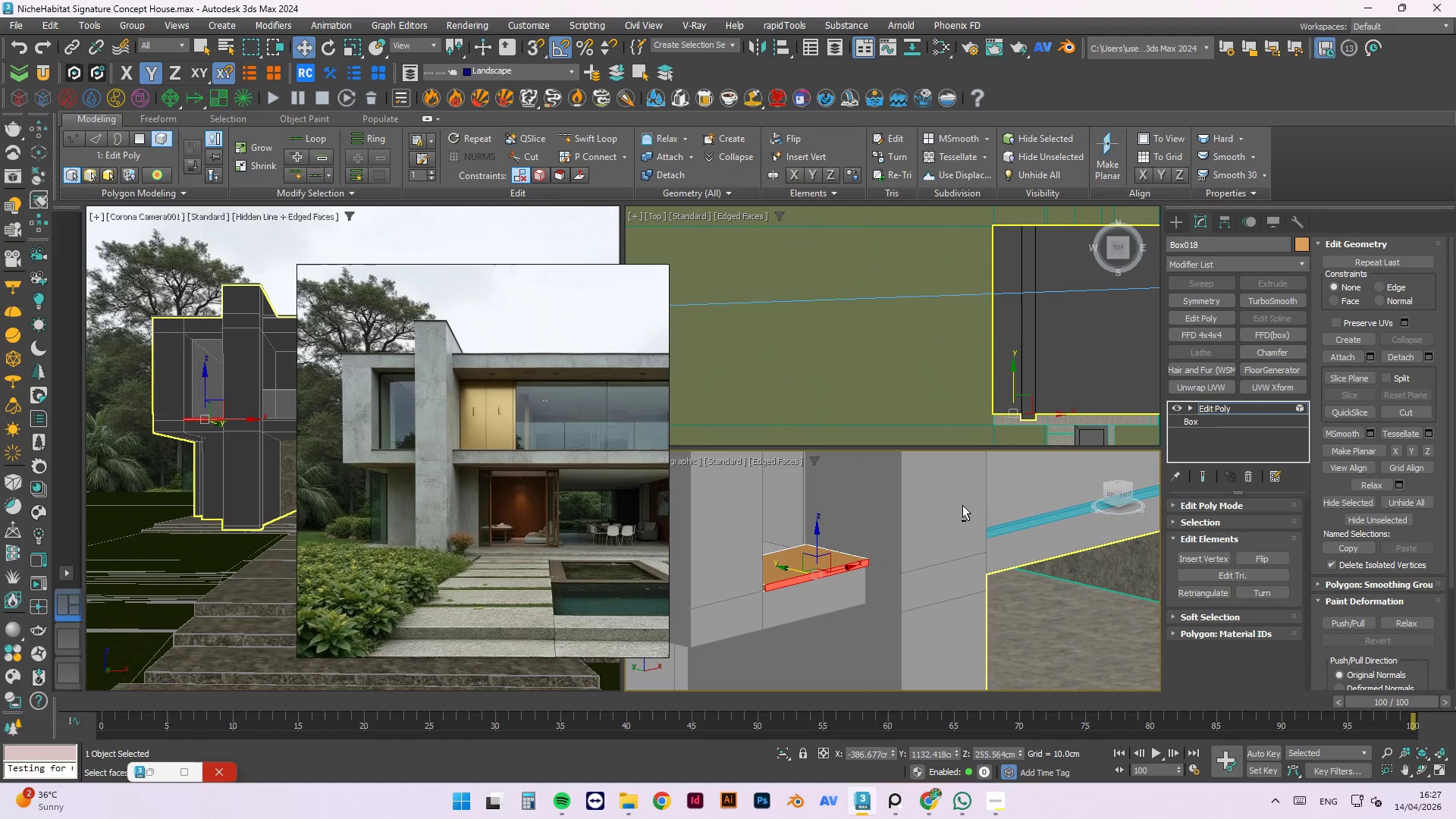 
key(Escape)
 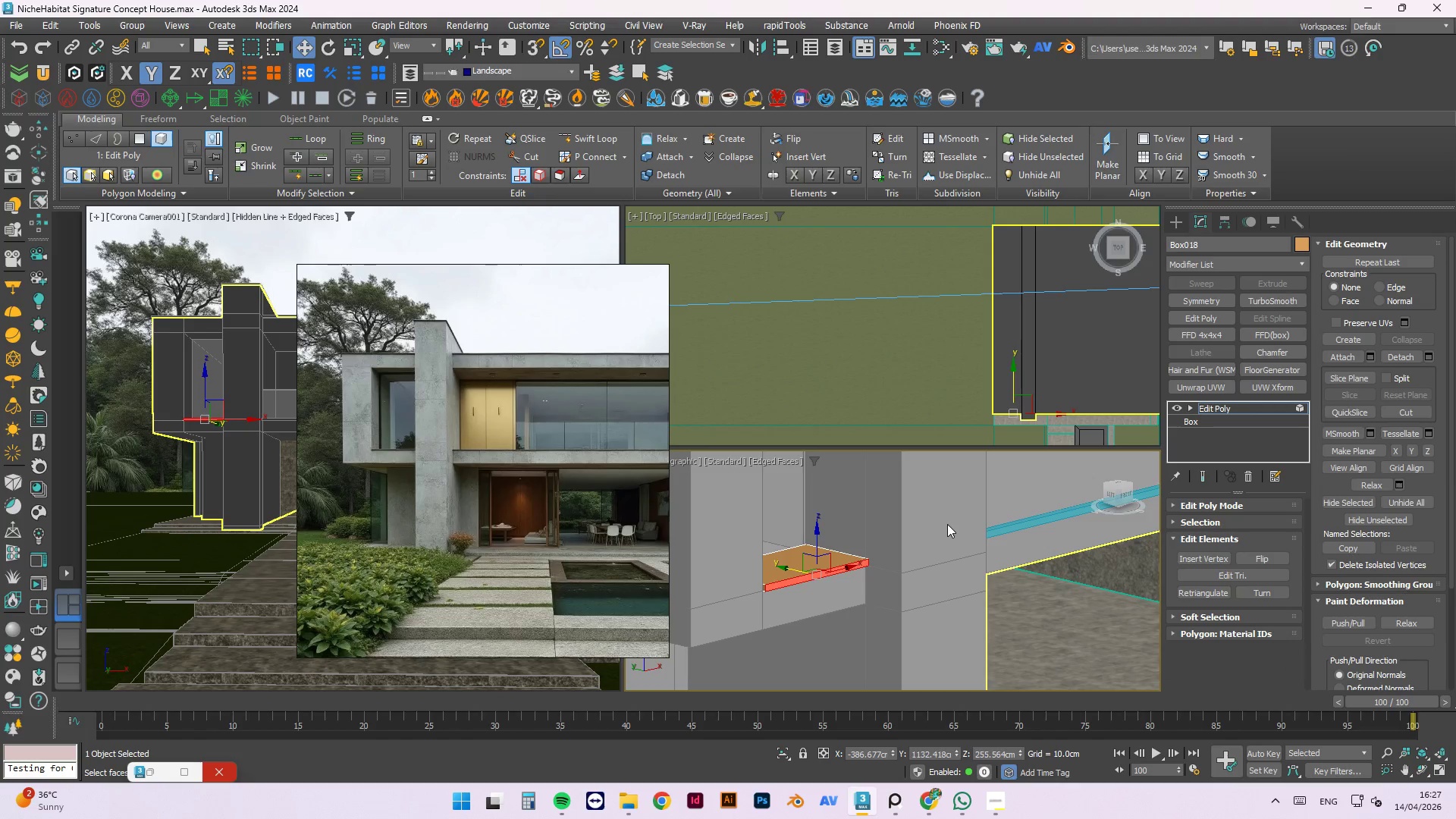 
left_click([947, 524])
 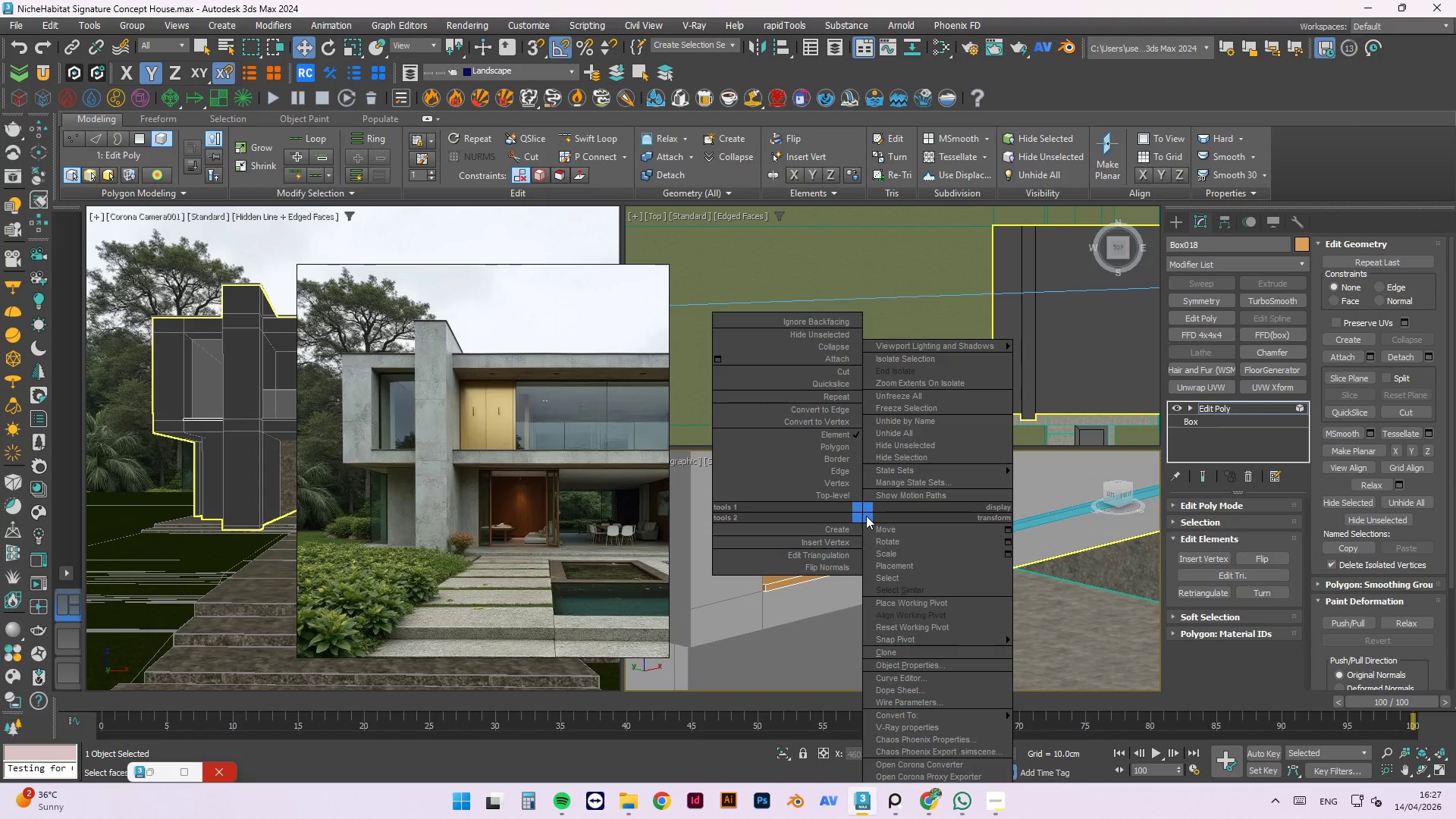 
left_click_drag(start_coordinate=[839, 490], to_coordinate=[839, 509])
 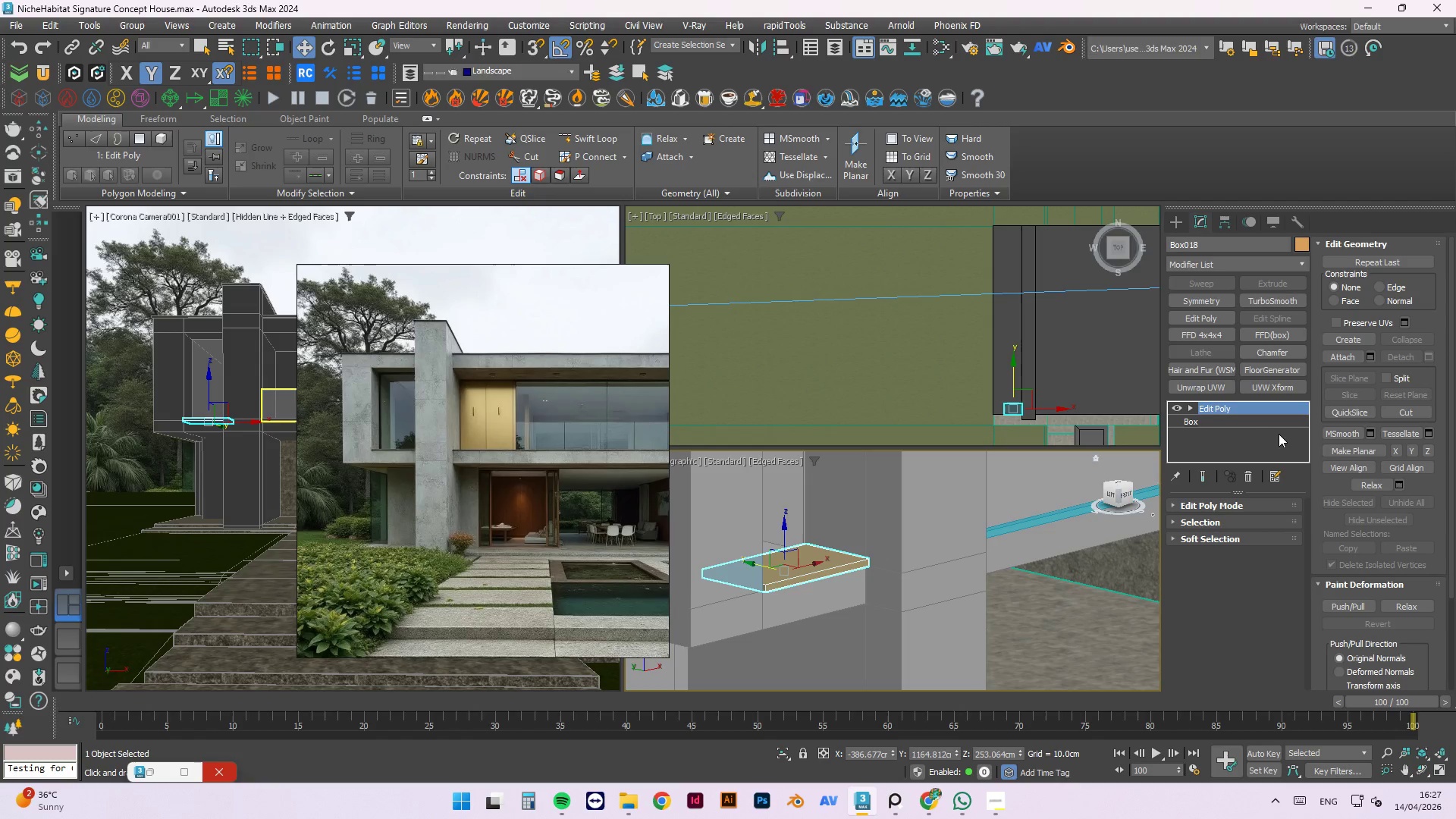 
left_click([1338, 355])
 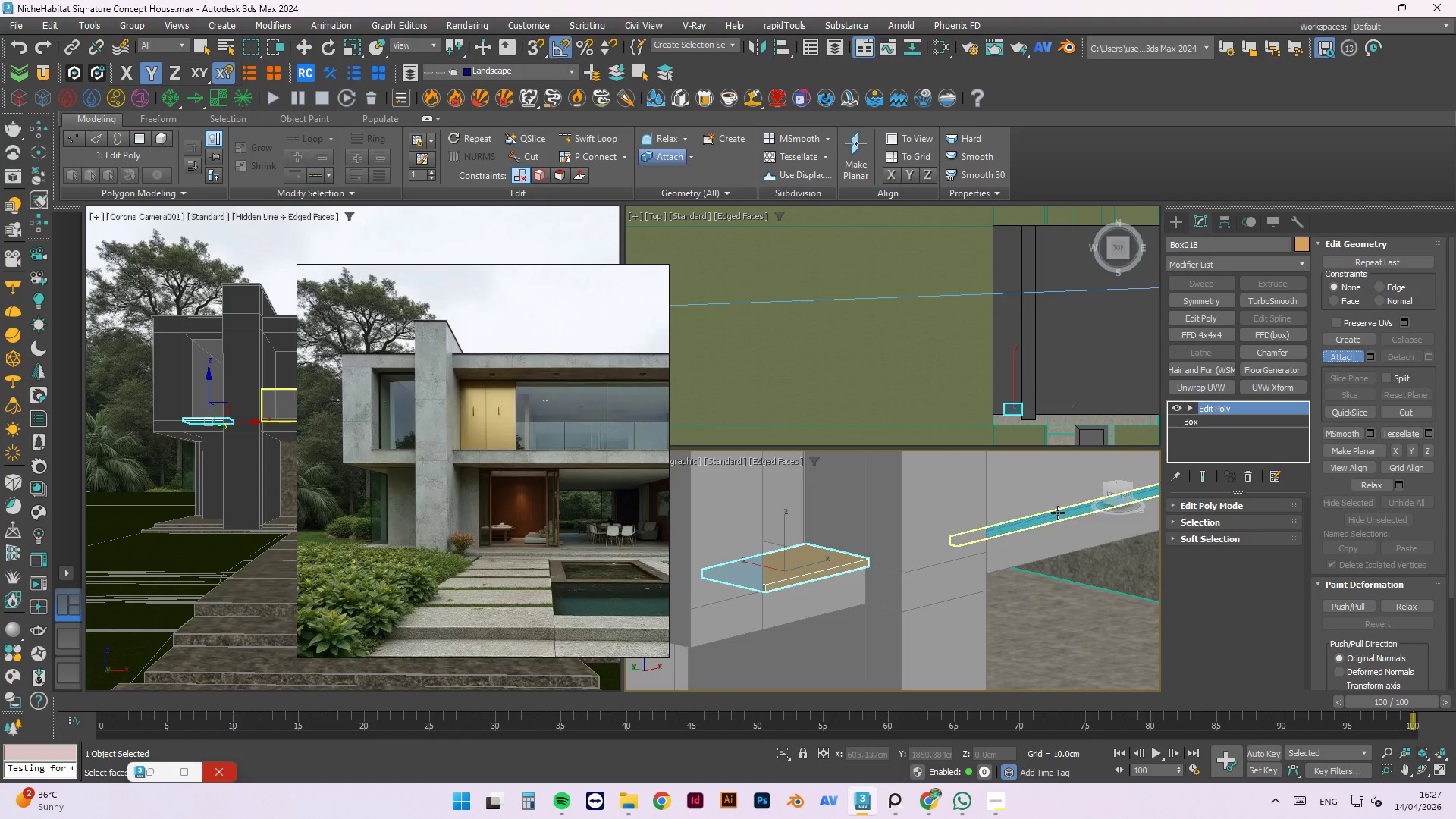 
left_click([1055, 518])
 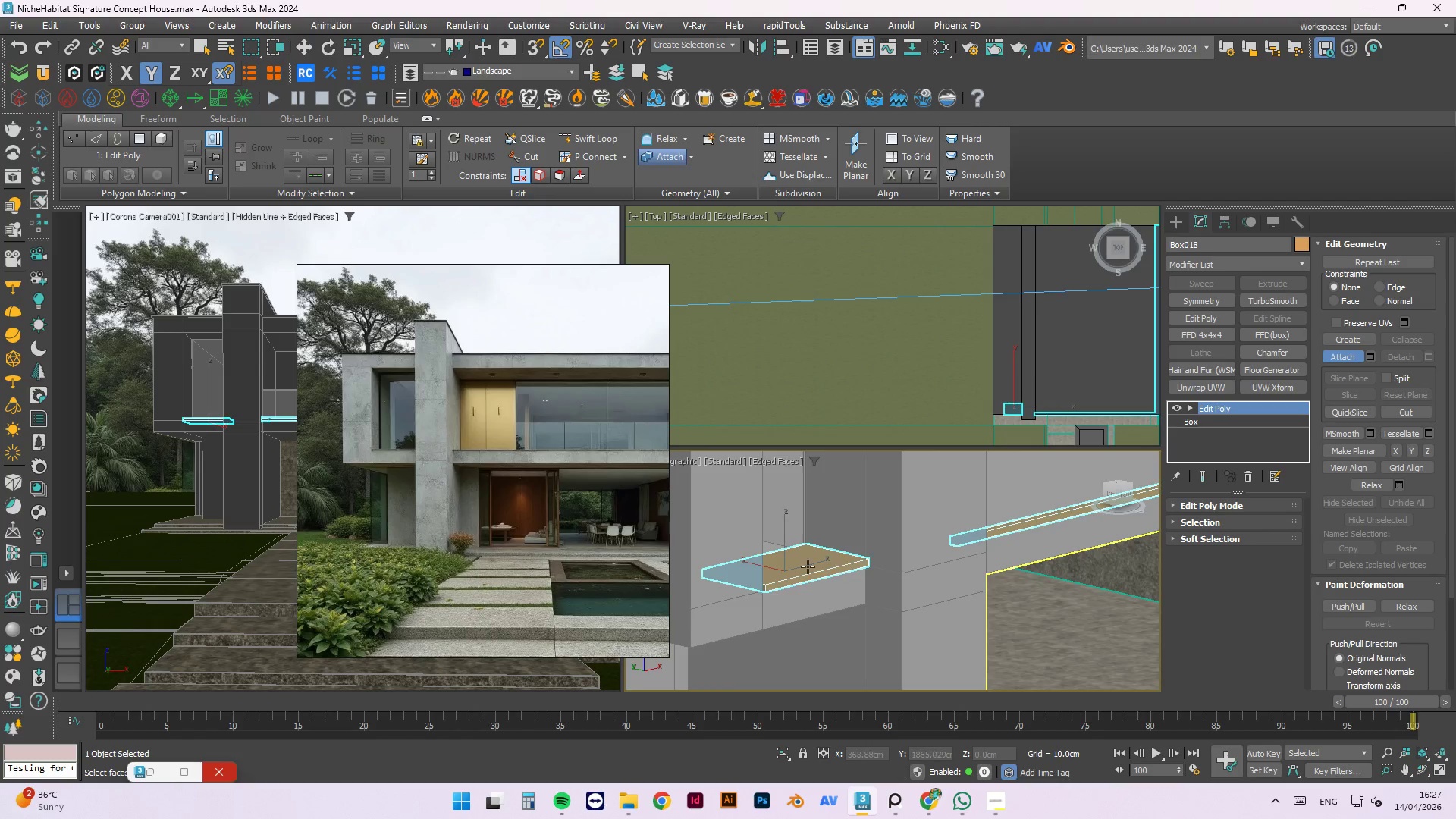 
hold_key(key=AltLeft, duration=0.83)
 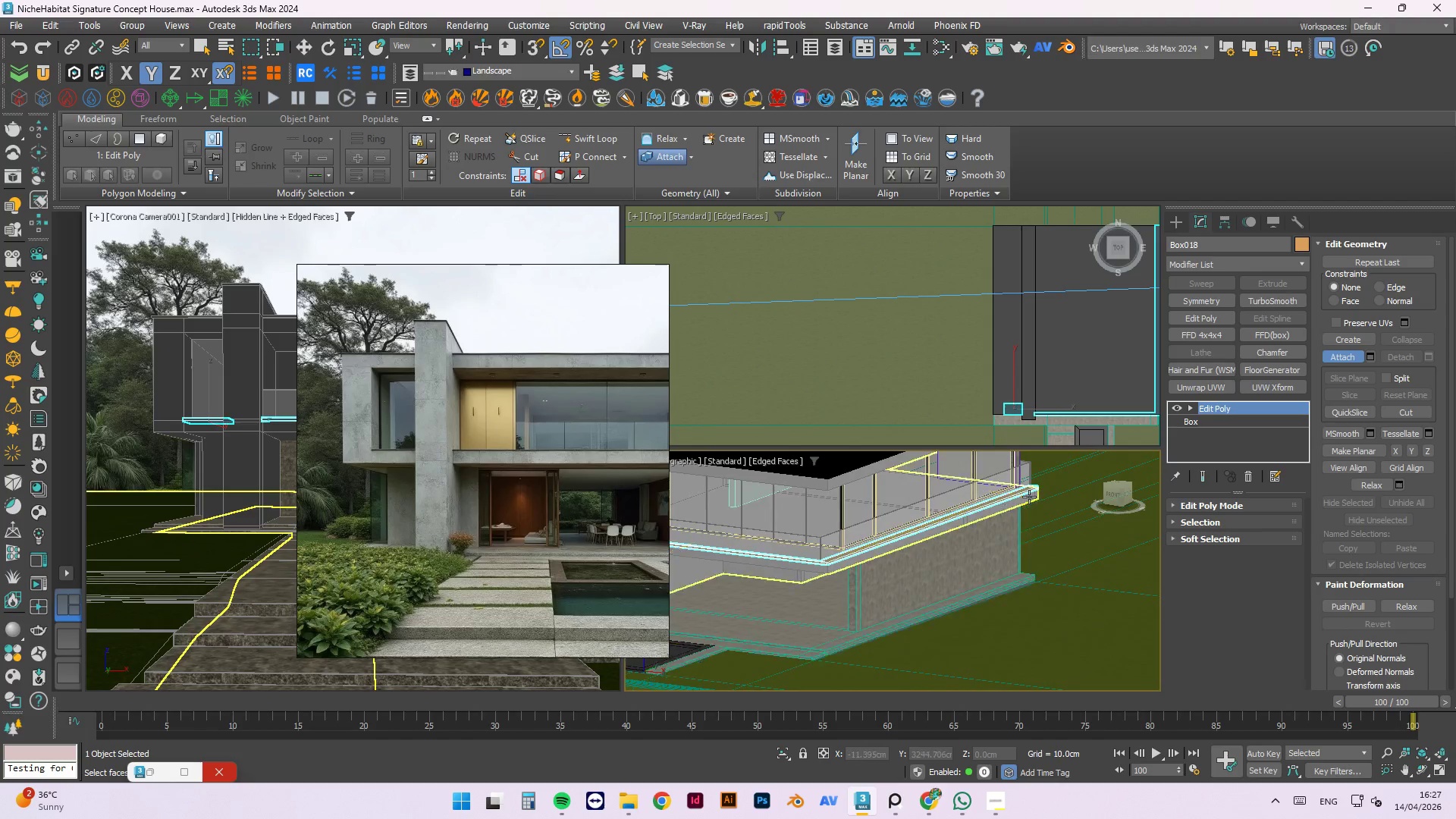 
scroll: coordinate [863, 569], scroll_direction: down, amount: 4.0
 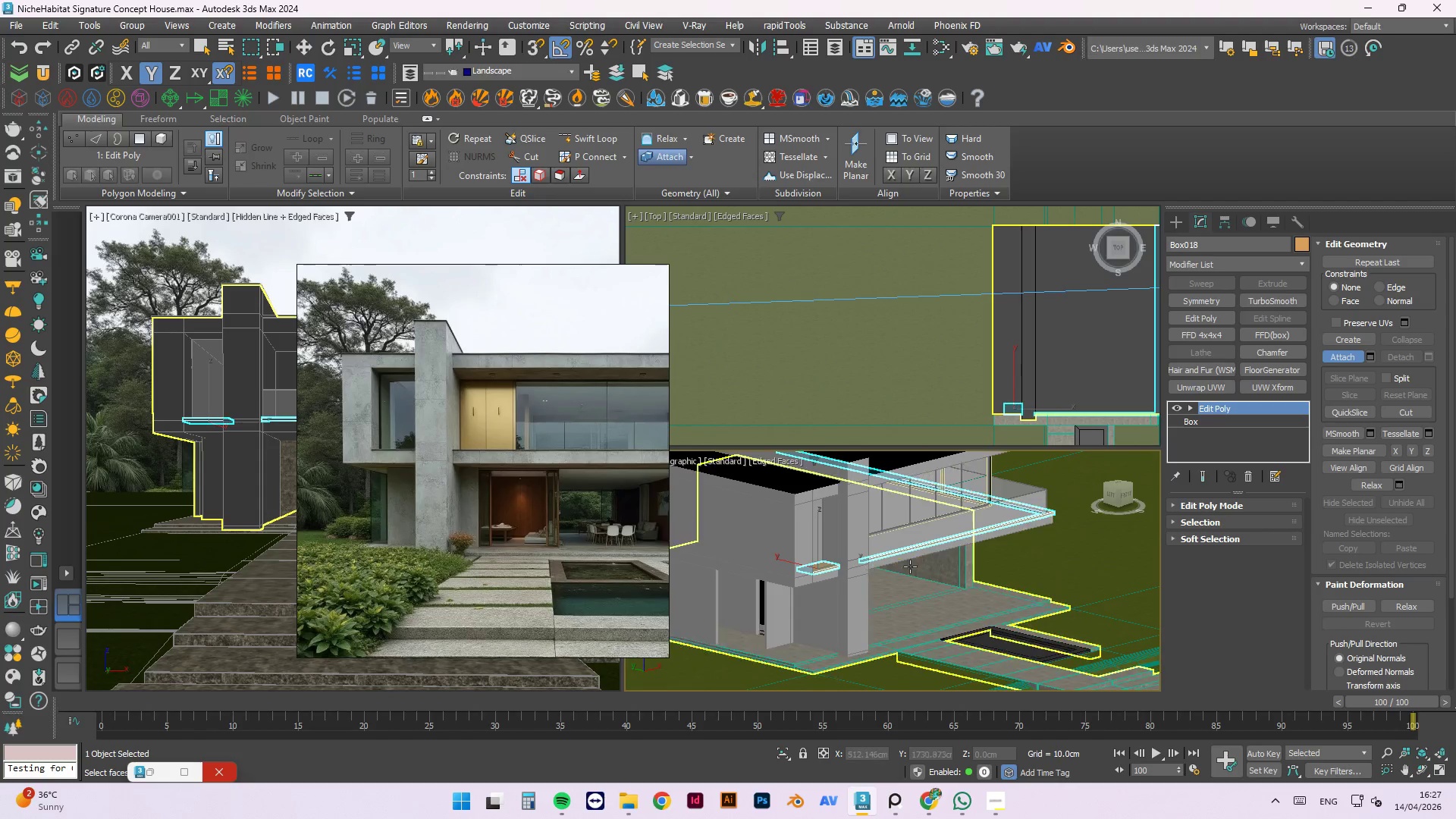 
left_click([982, 632])
 